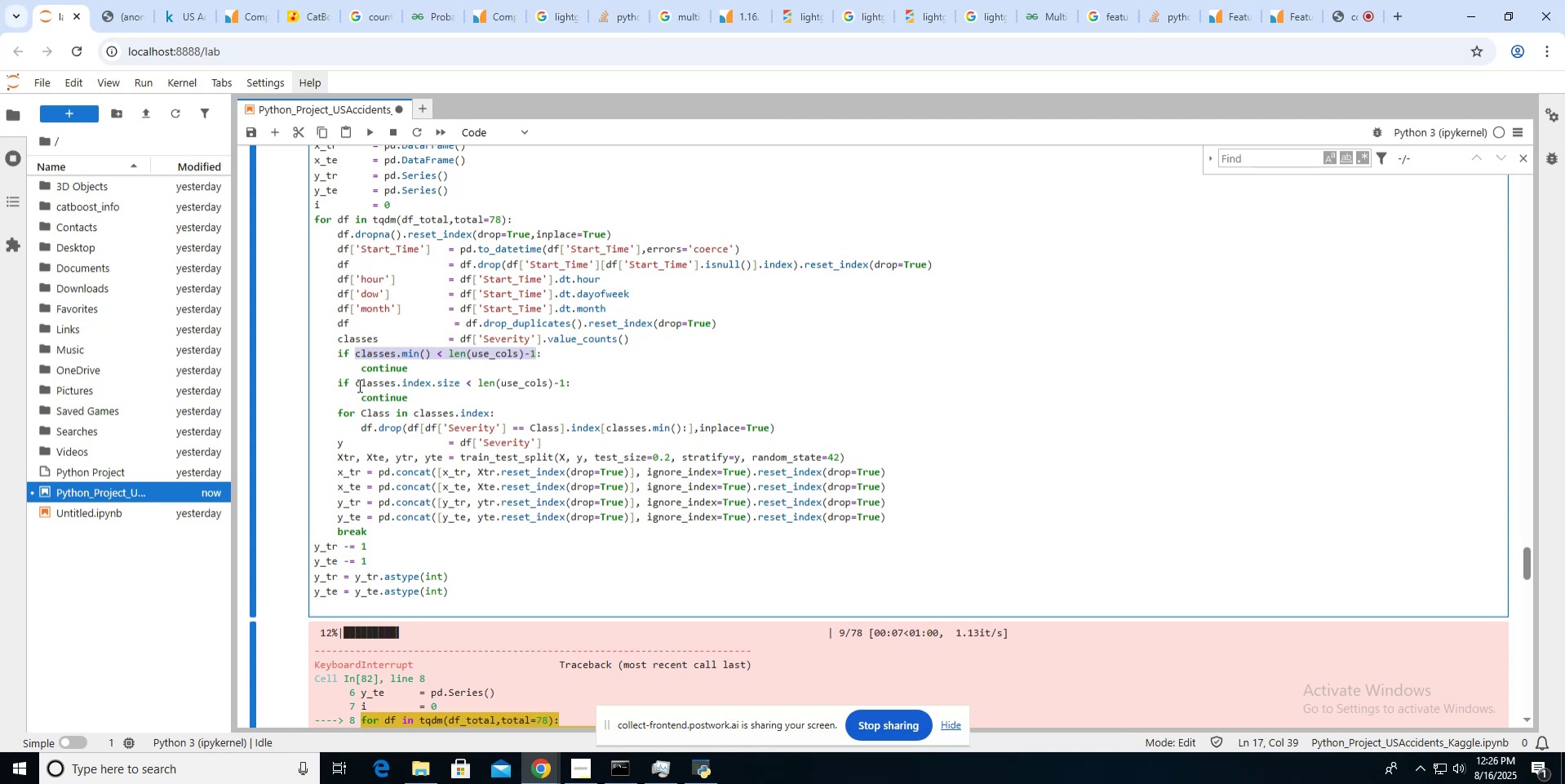 
left_click_drag(start_coordinate=[357, 383], to_coordinate=[561, 384])
 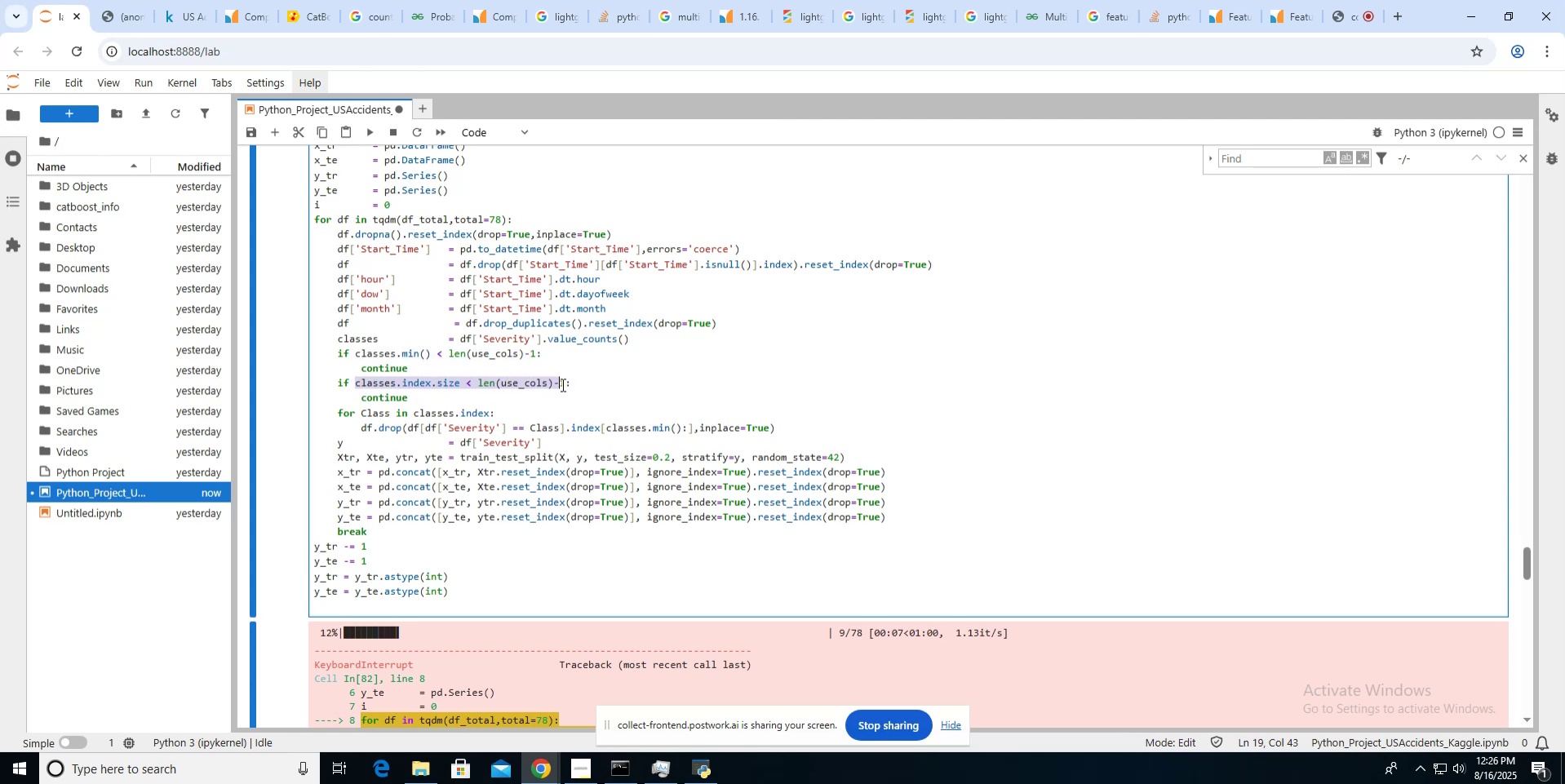 
key(Control+ControlLeft)
 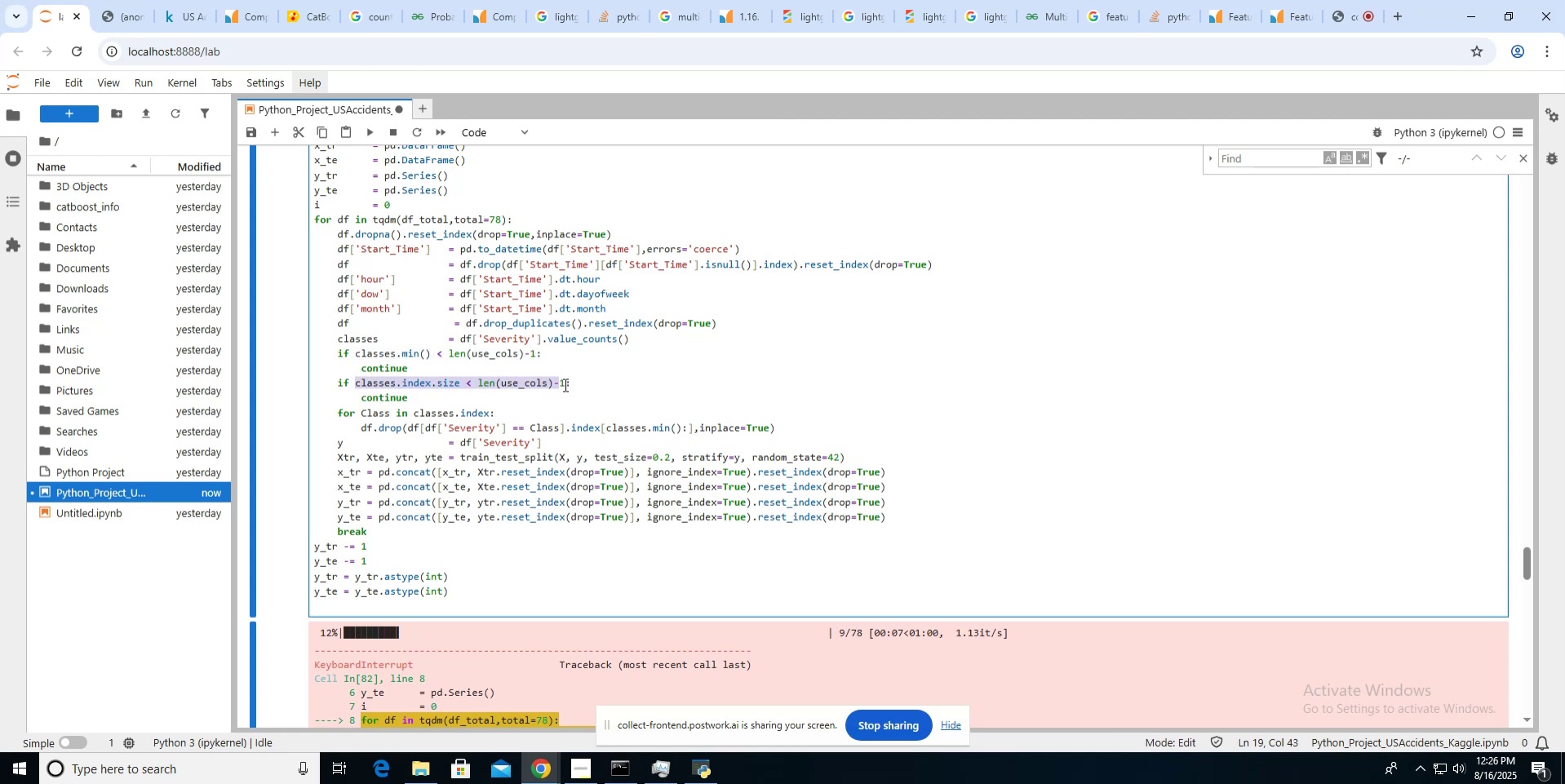 
hold_key(key=ShiftLeft, duration=0.43)
left_click([564, 384])
 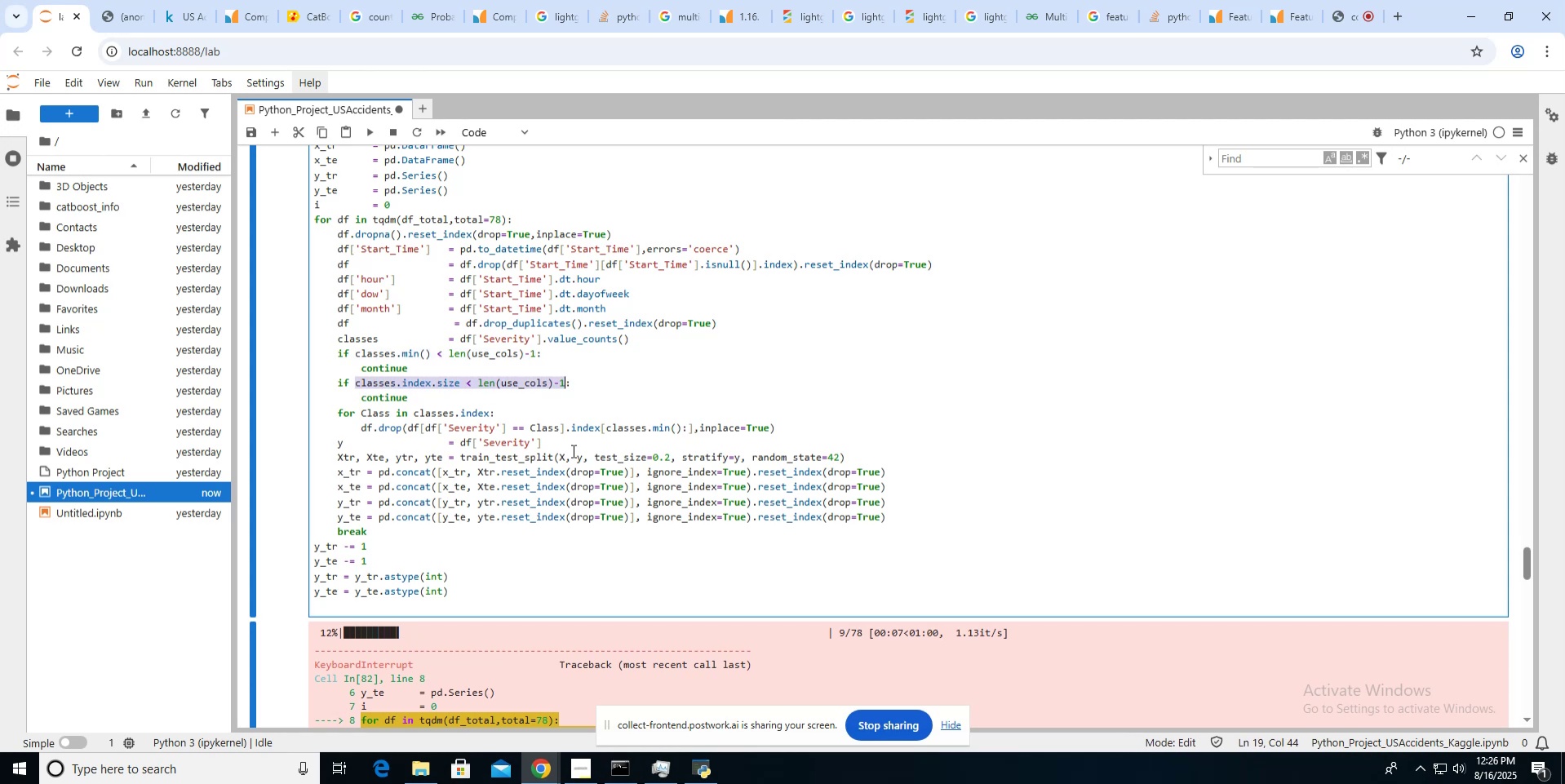 
key(Control+ControlLeft)
 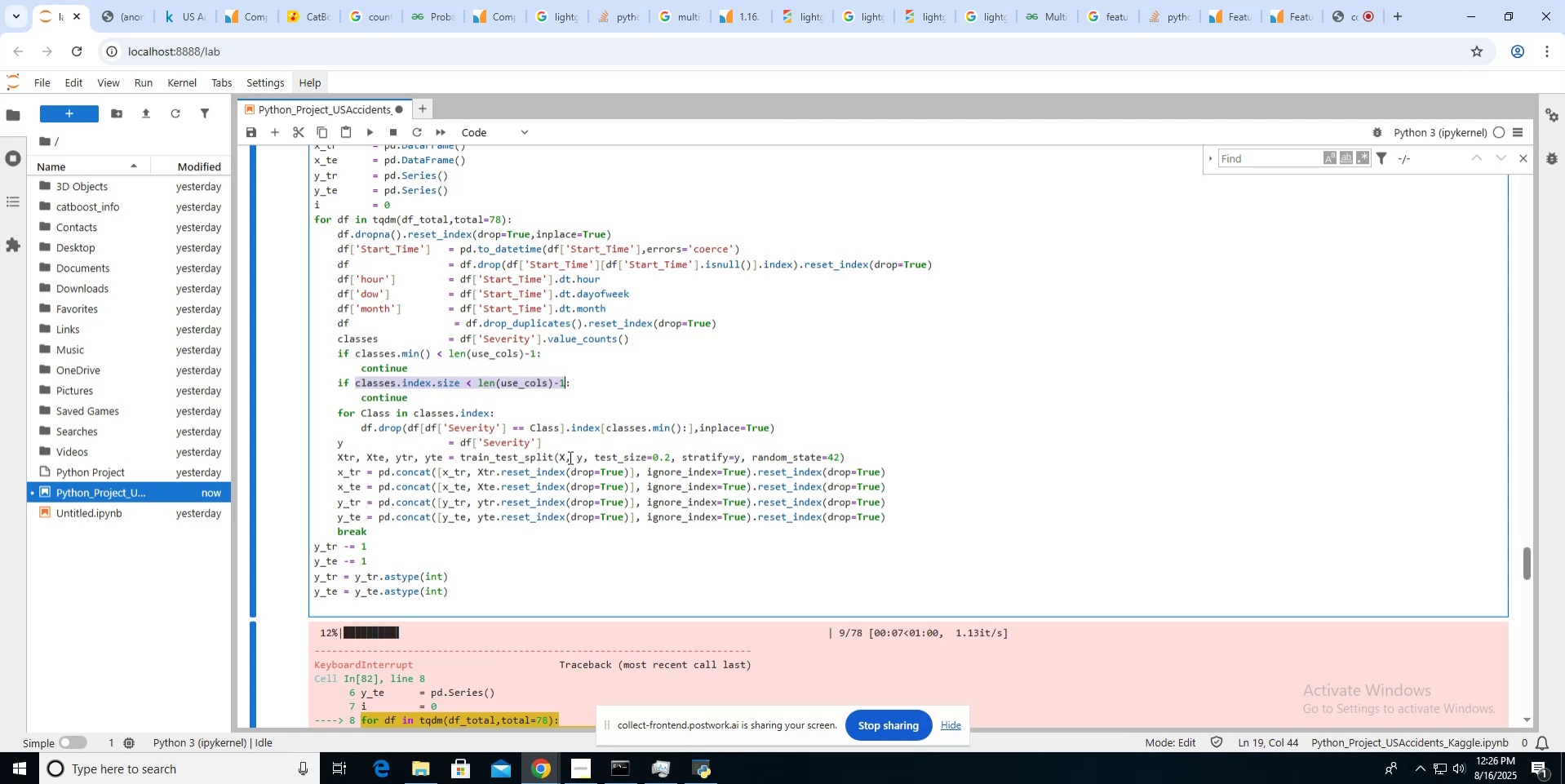 
key(Control+C)
 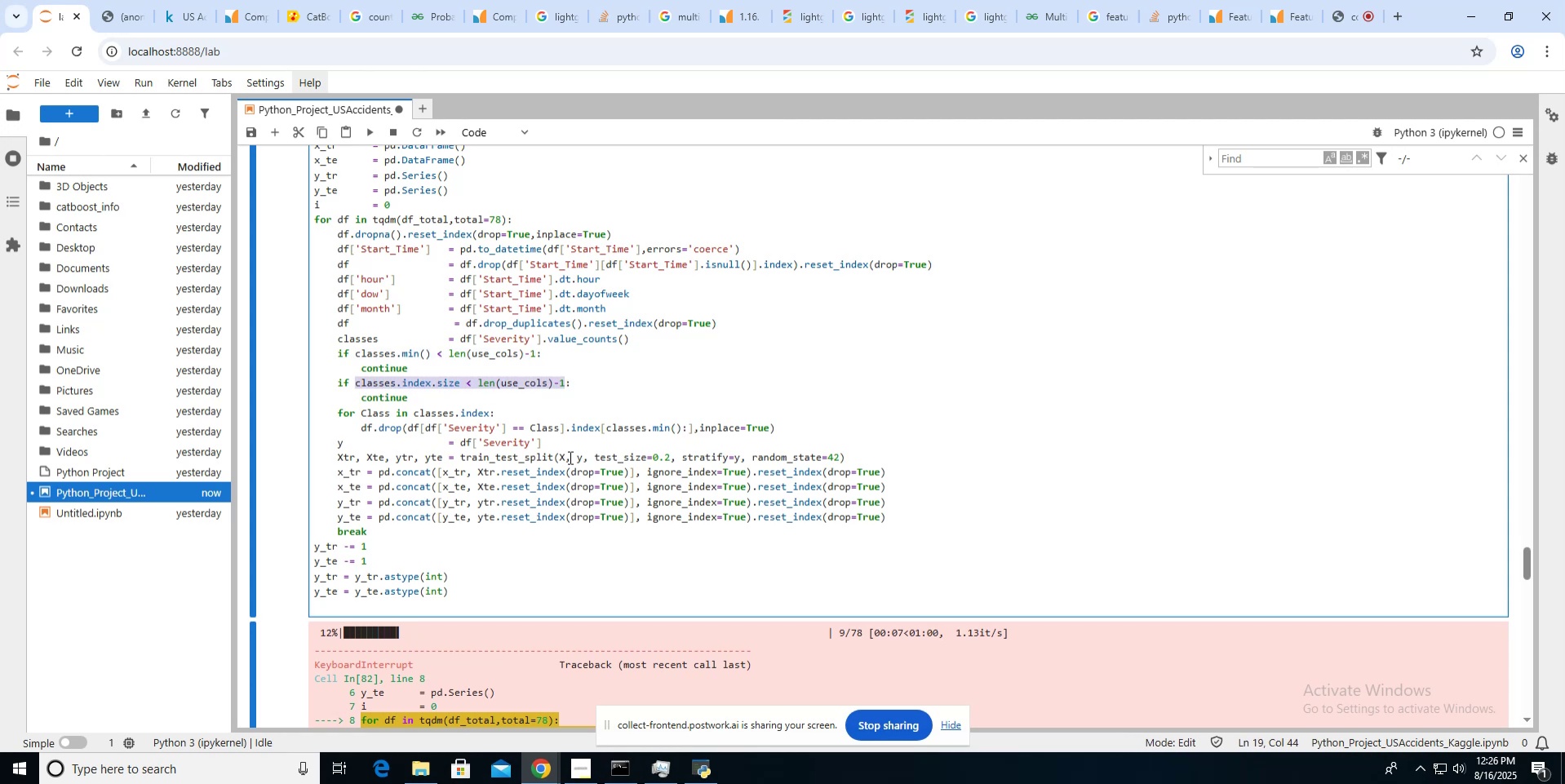 
scroll: coordinate [569, 457], scroll_direction: down, amount: 15.0
 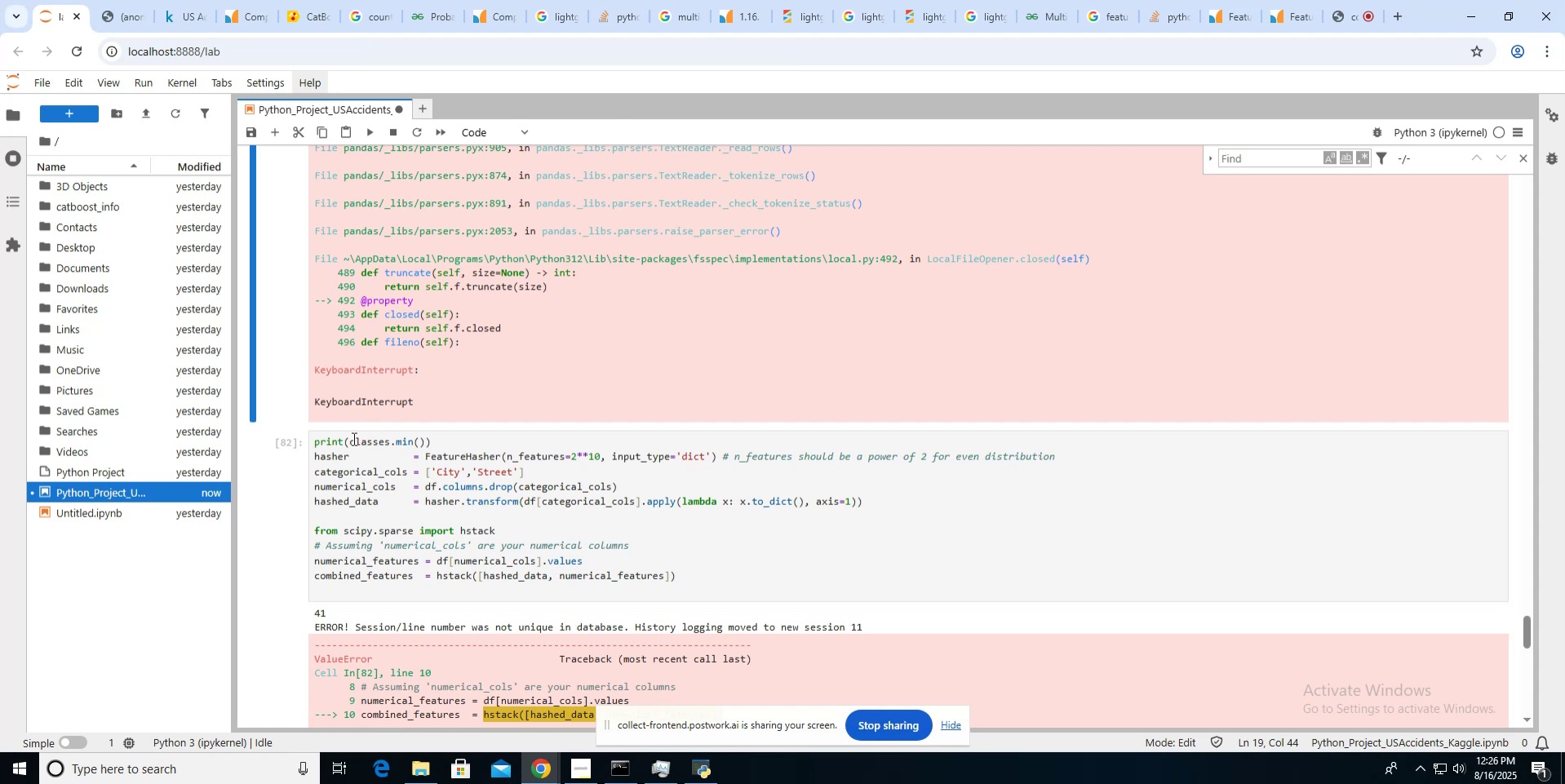 
left_click_drag(start_coordinate=[346, 438], to_coordinate=[423, 441])
 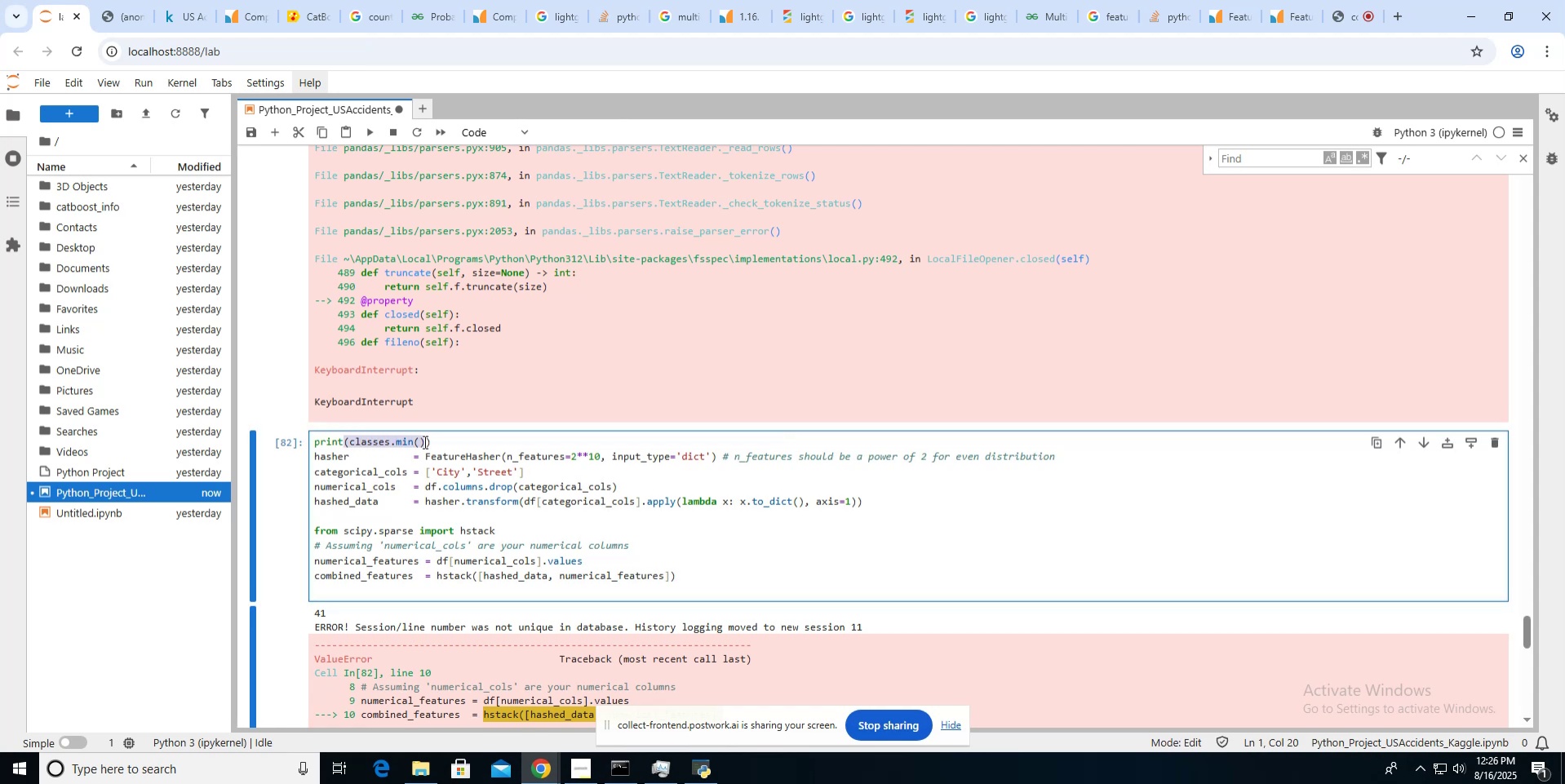 
key(Control+V)
 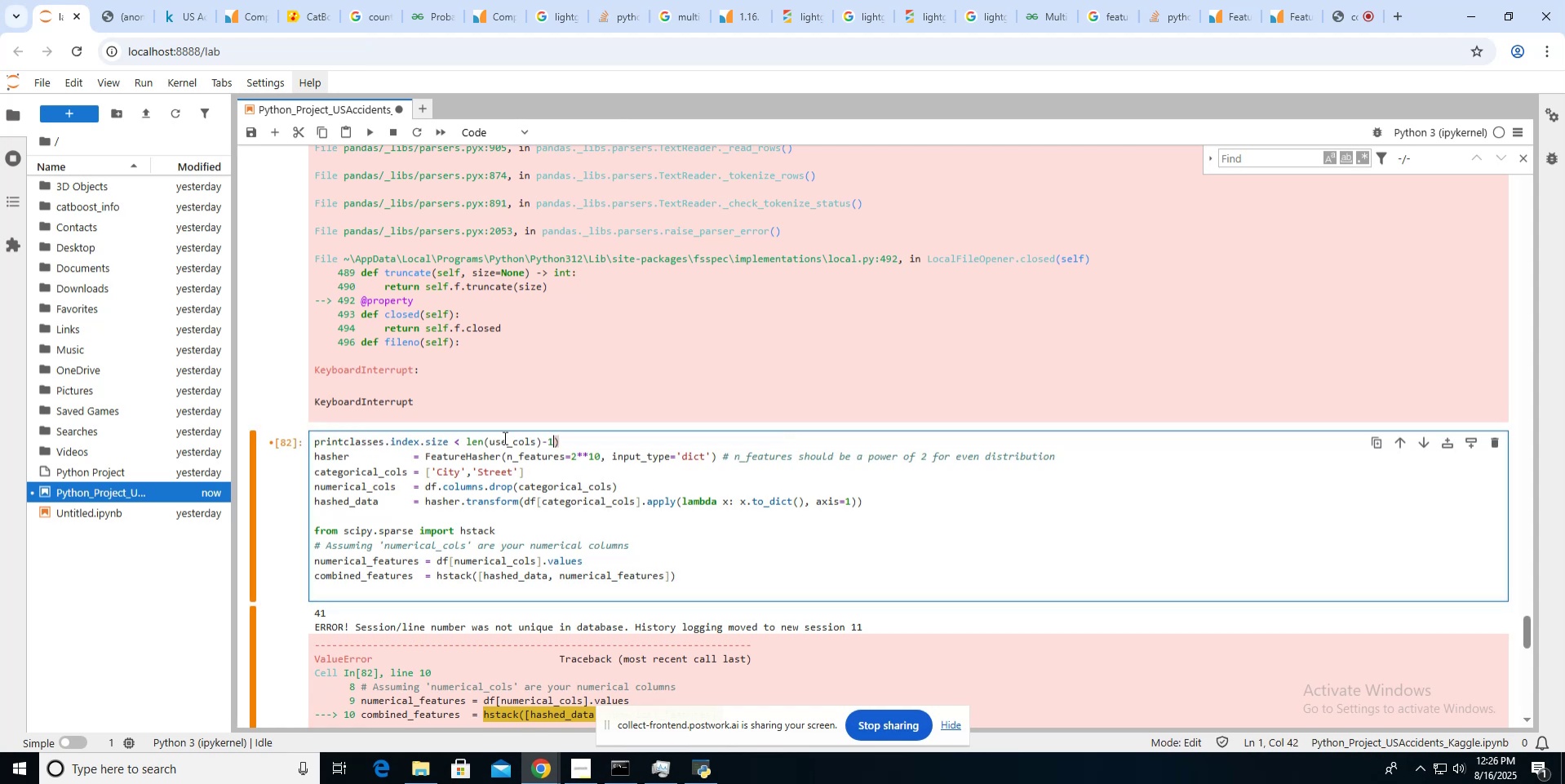 
hold_key(key=ArrowLeft, duration=0.86)
 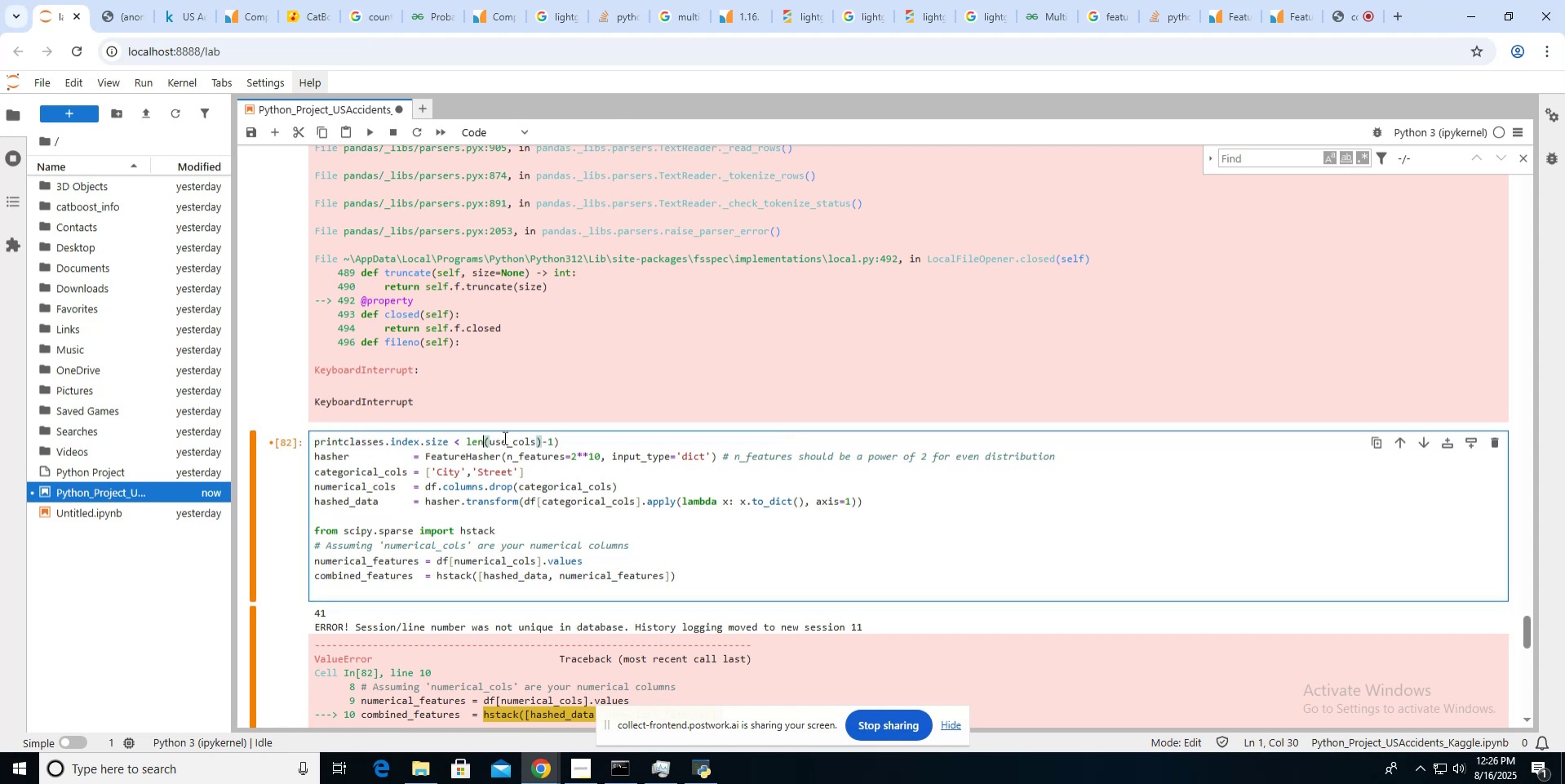 
key(ArrowLeft)
 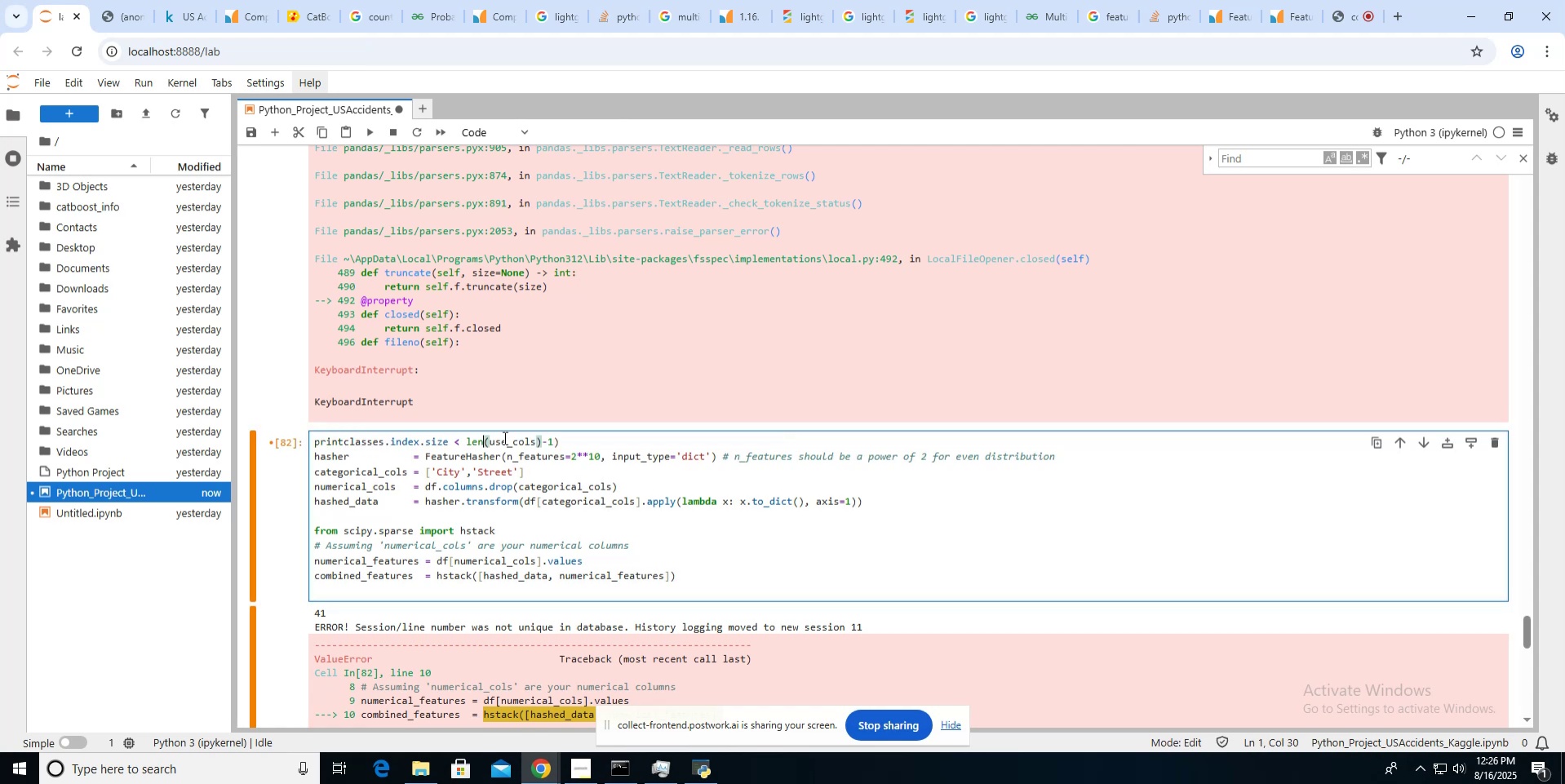 
key(ArrowLeft)
 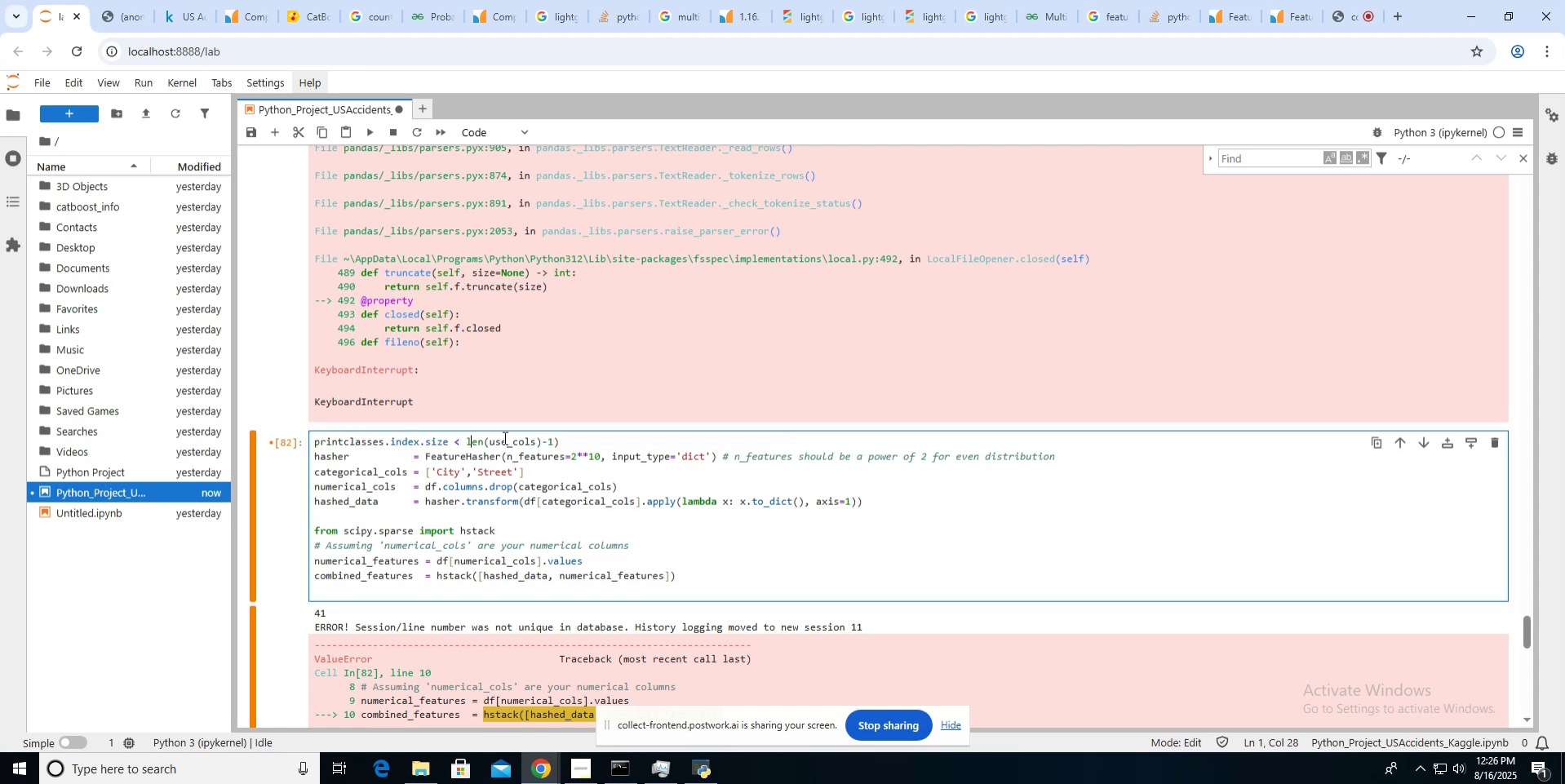 
key(ArrowLeft)
 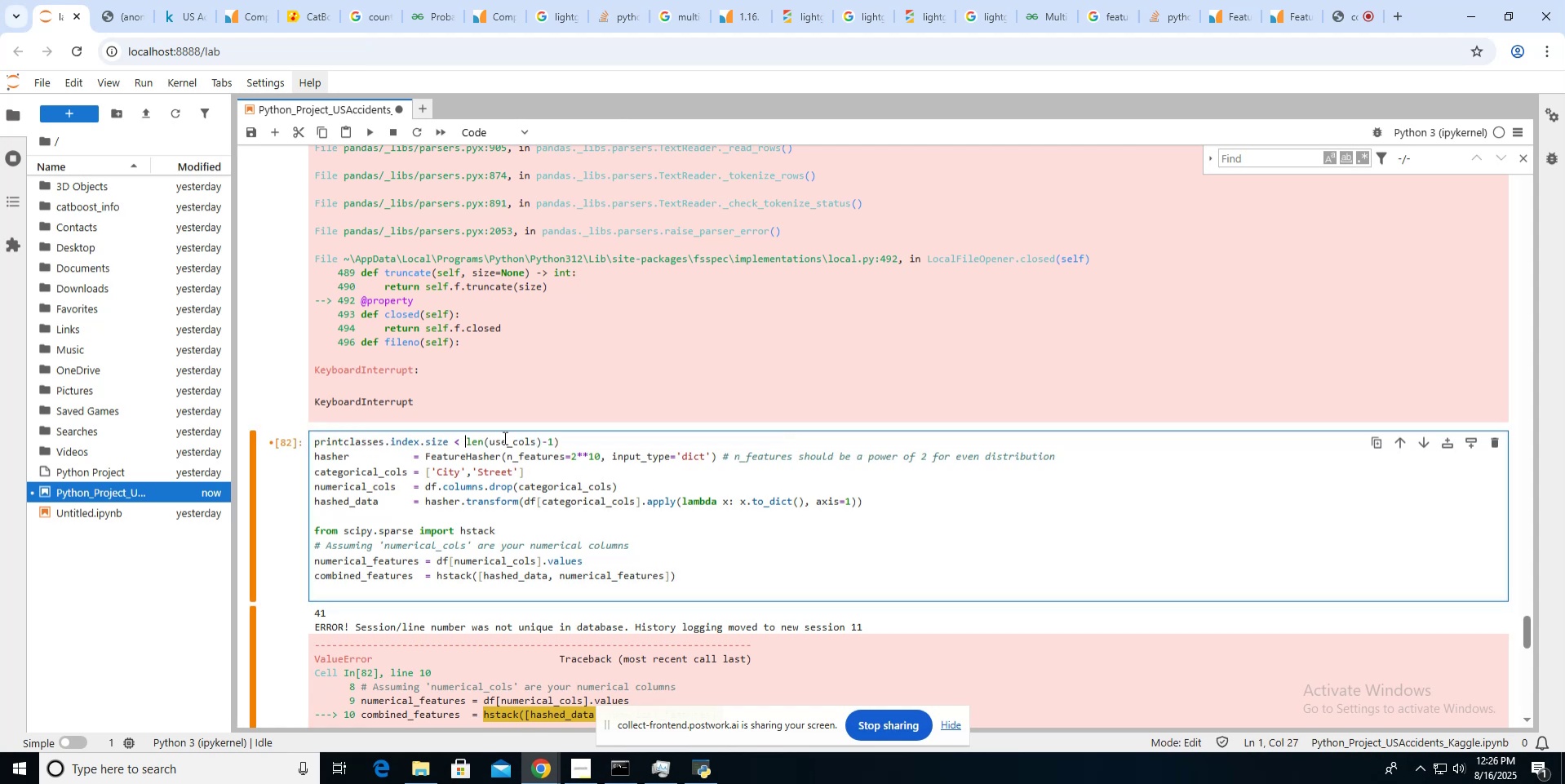 
key(Backspace)
 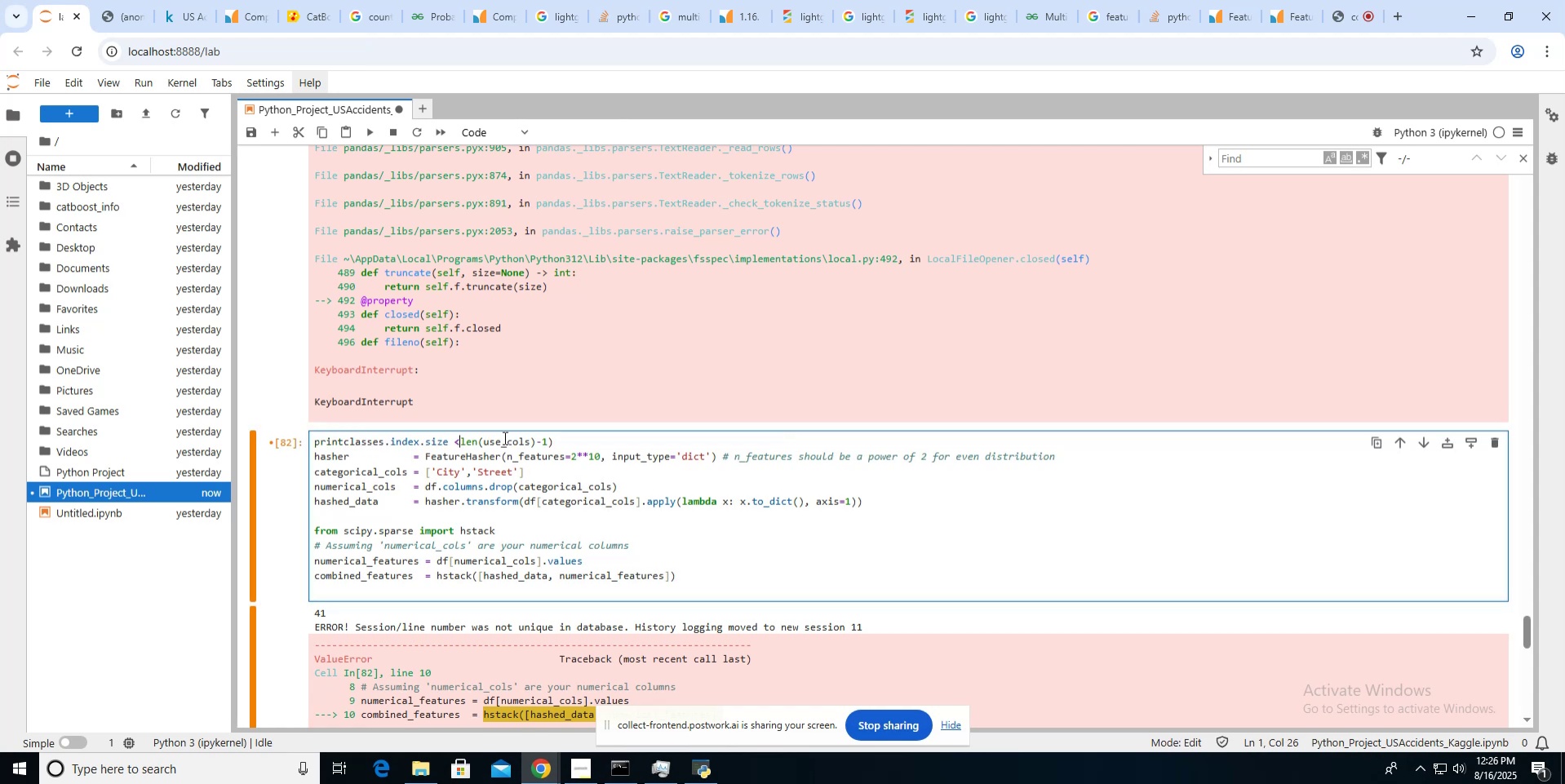 
key(Backspace)
 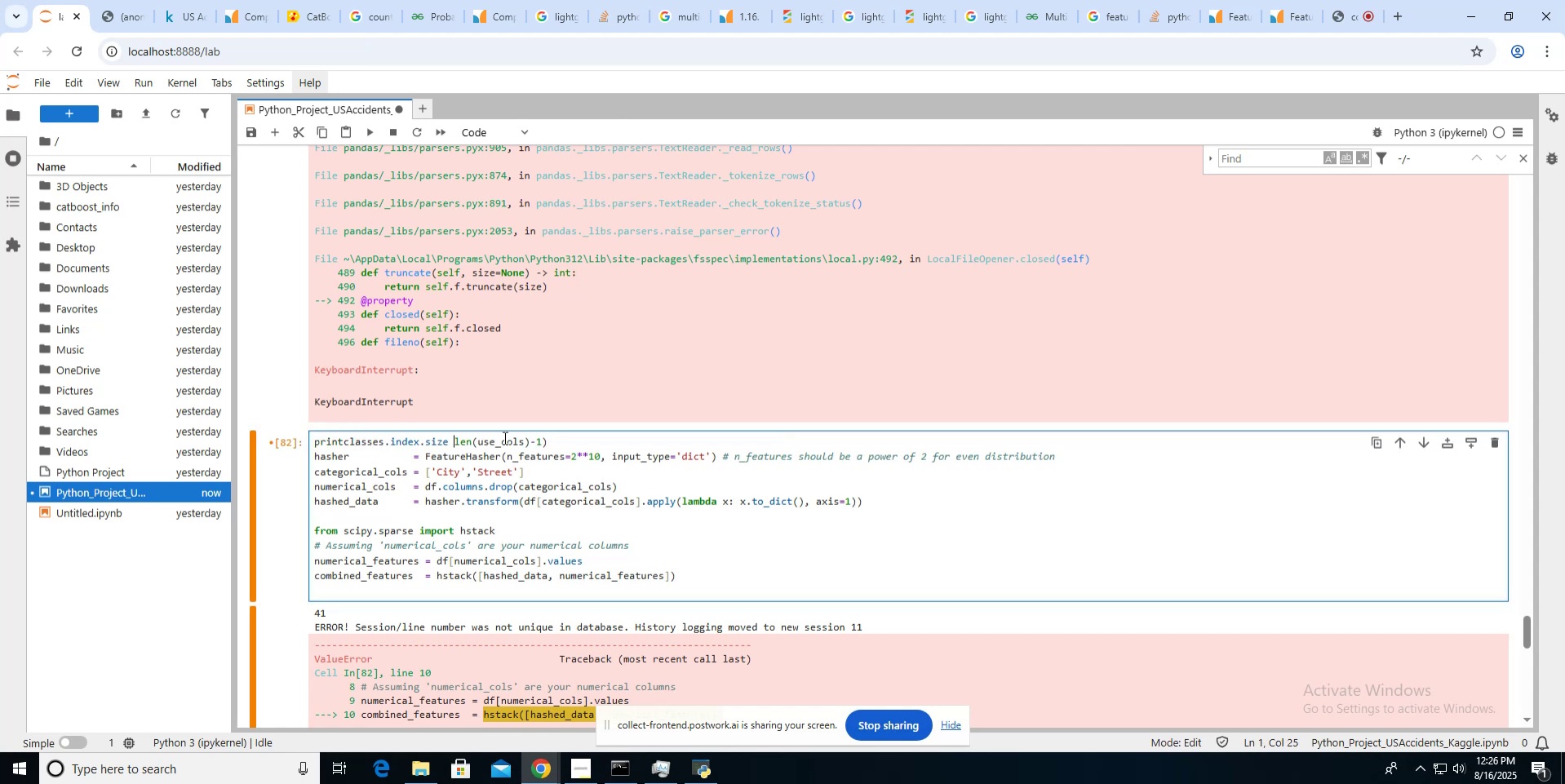 
key(Comma)
 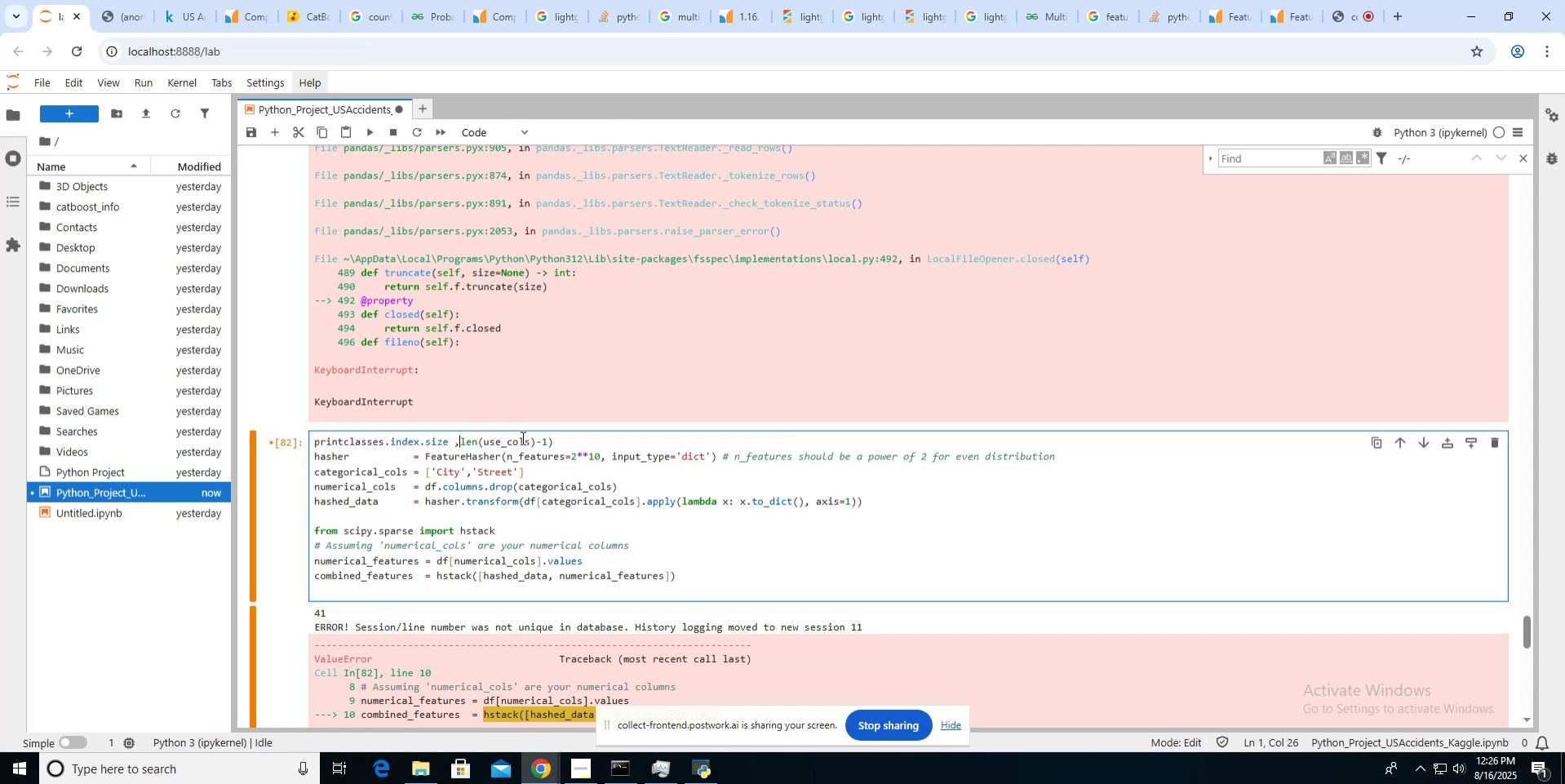 
key(Space)
 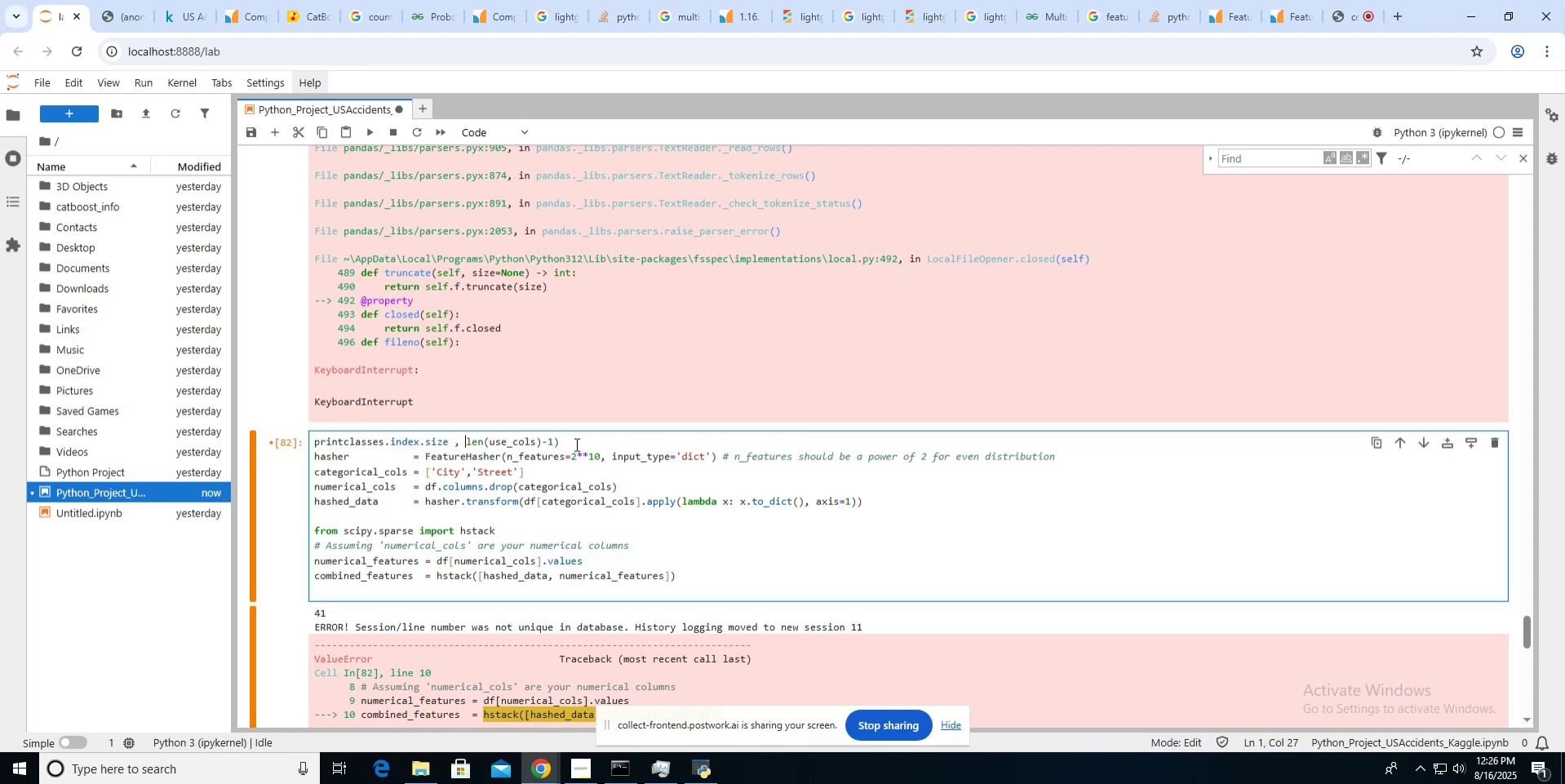 
left_click([576, 444])
 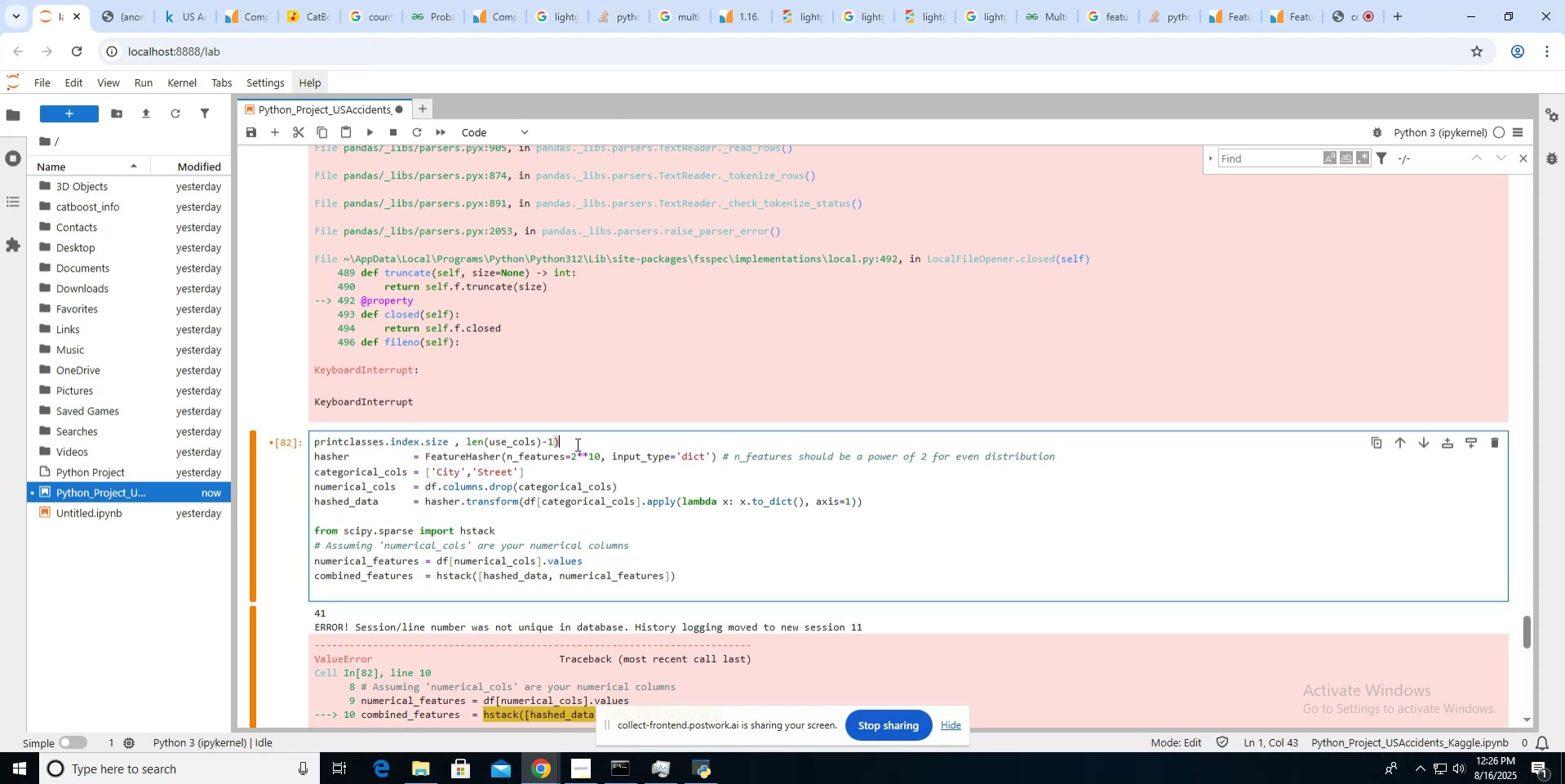 
key(Enter)
 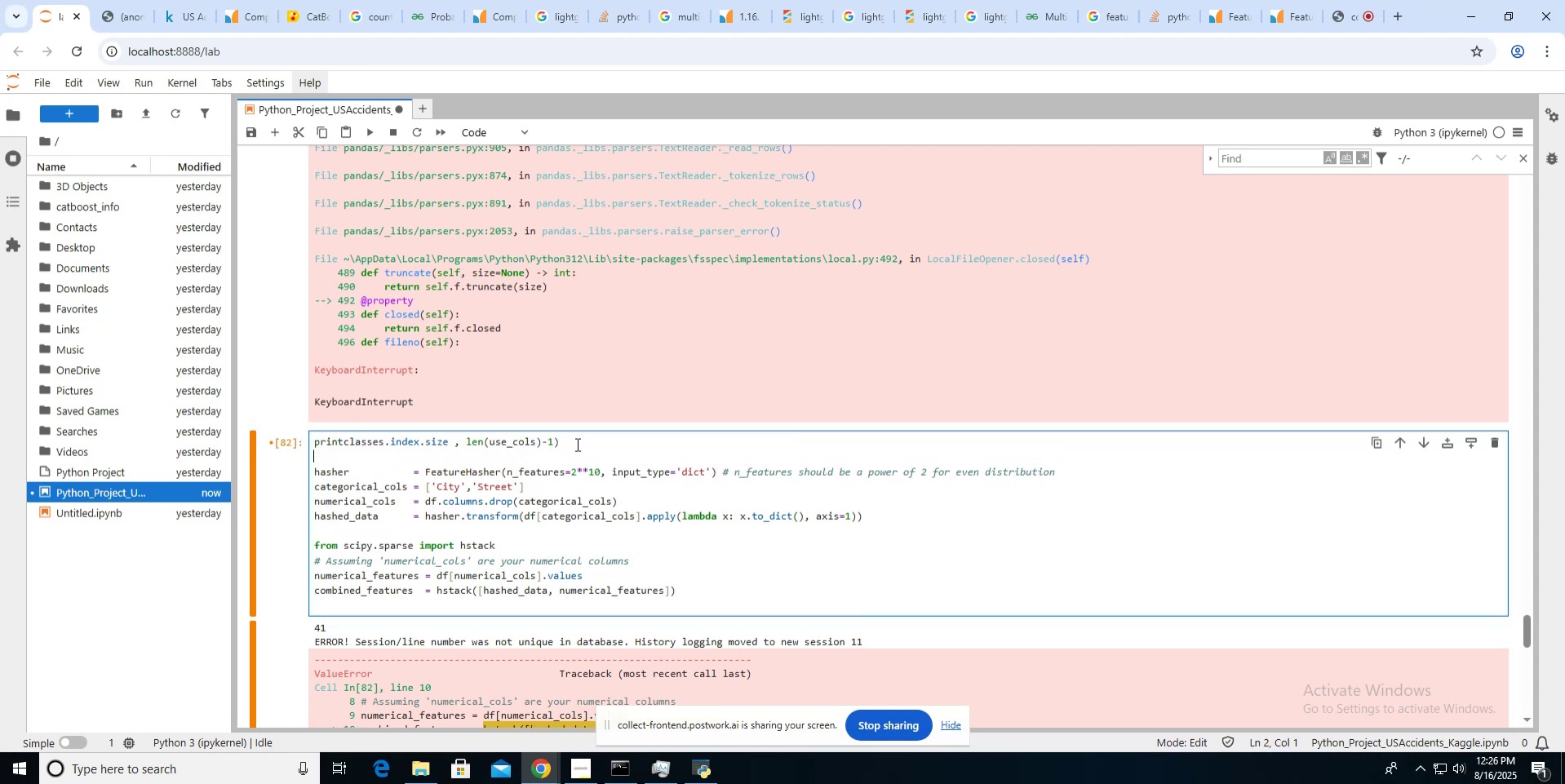 
type(return)
 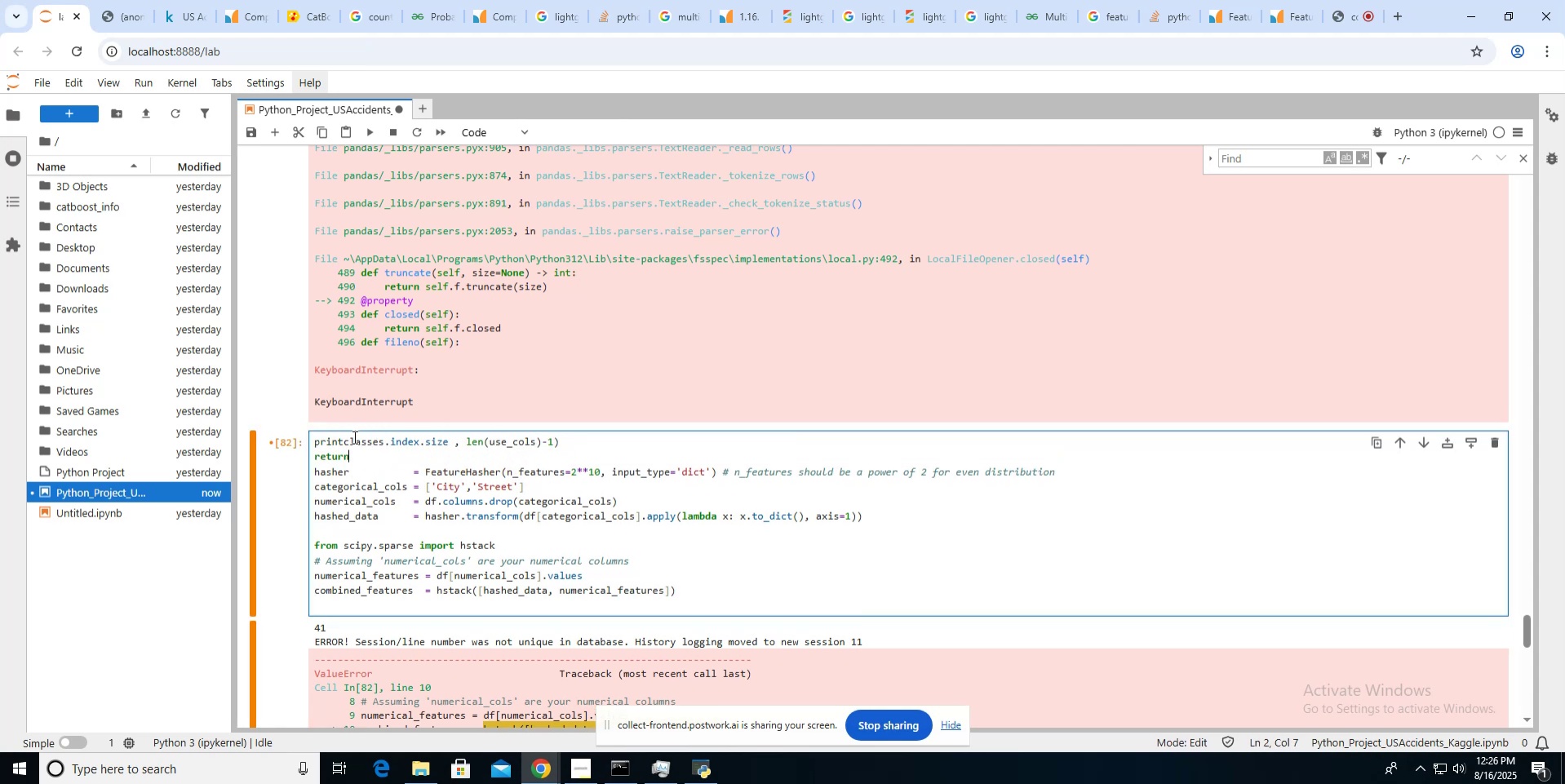 
left_click([340, 441])
 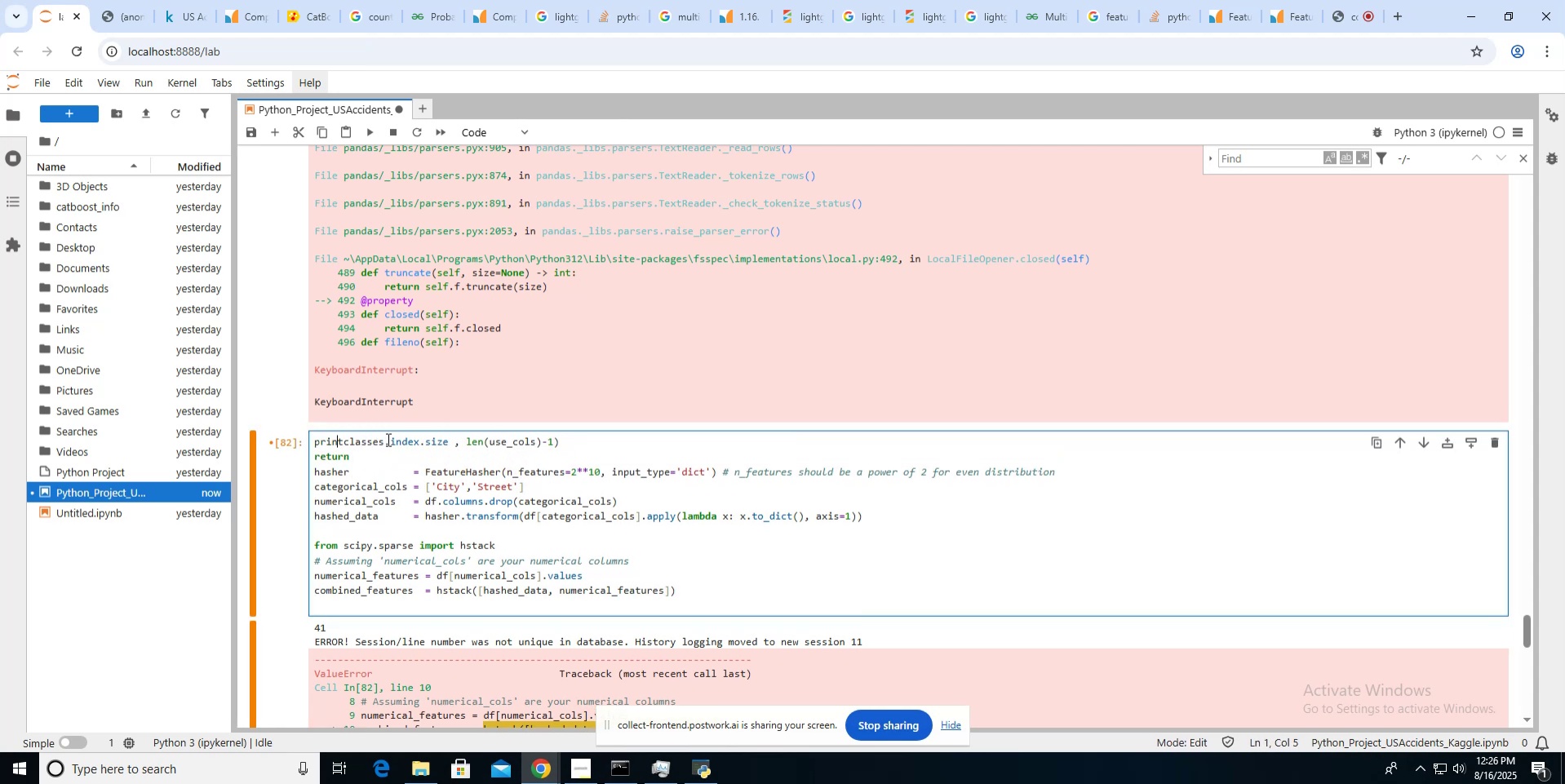 
key(ArrowRight)
 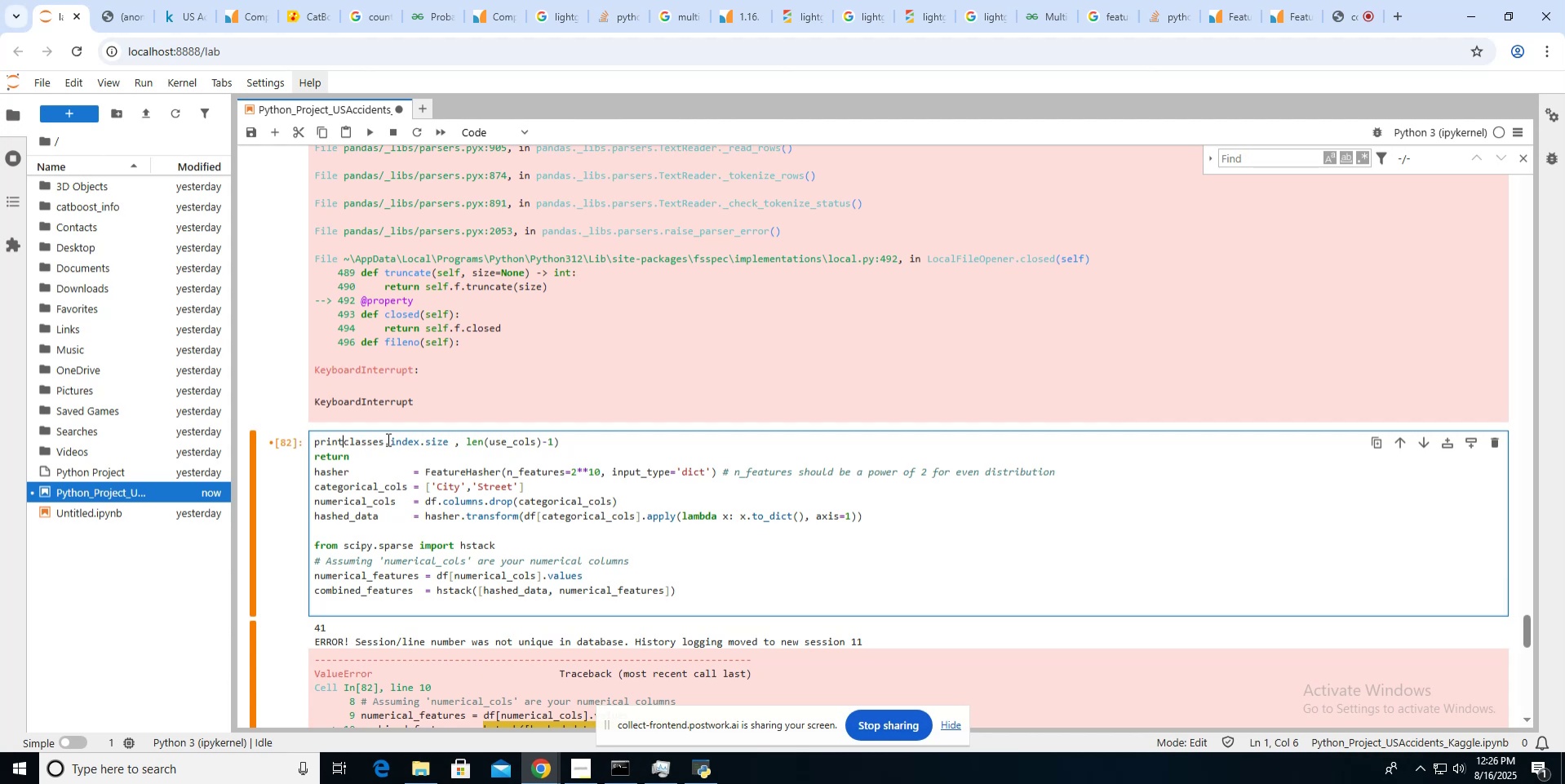 
key(Shift+0)
 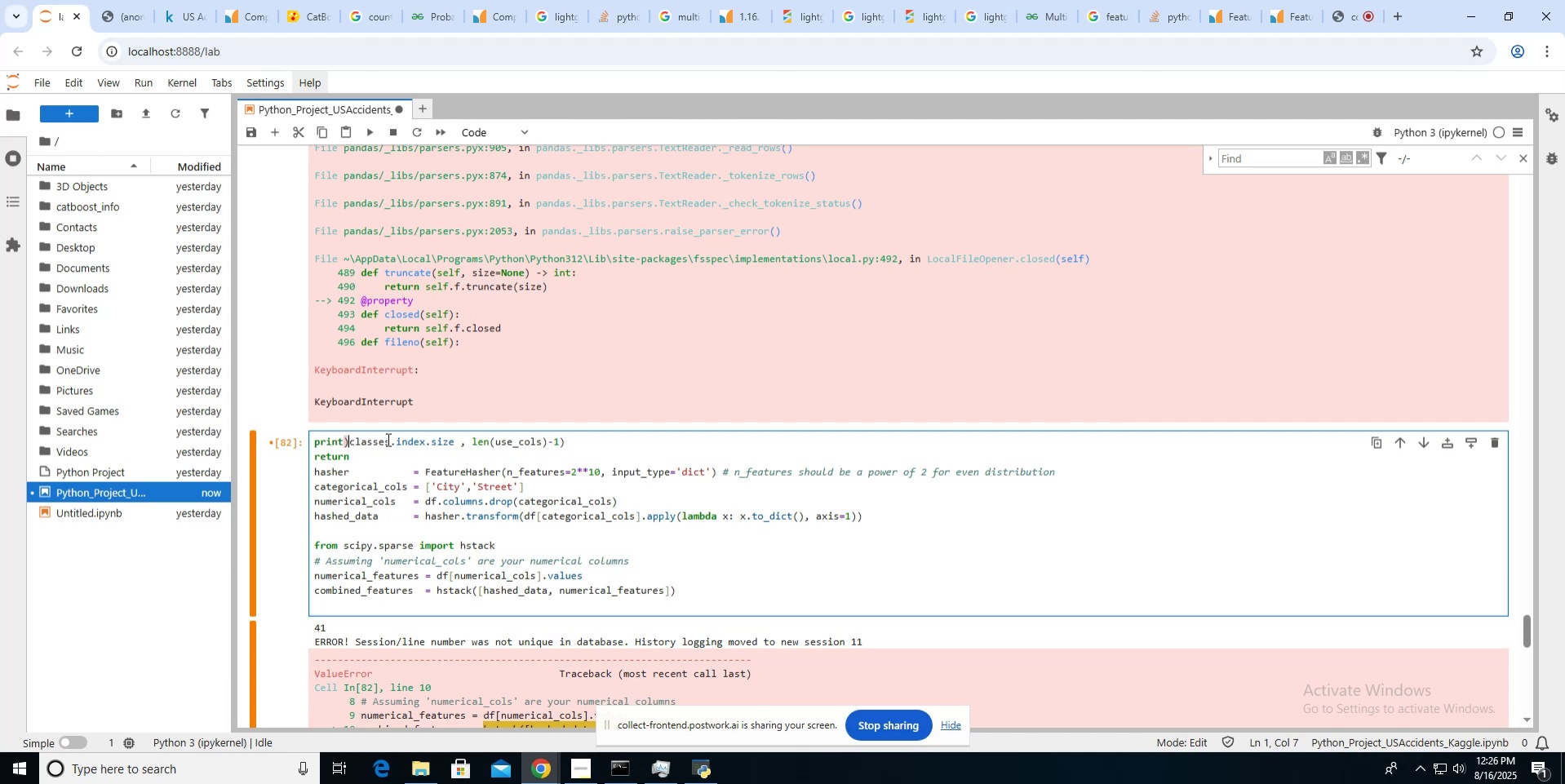 
key(Shift+Backspace)
 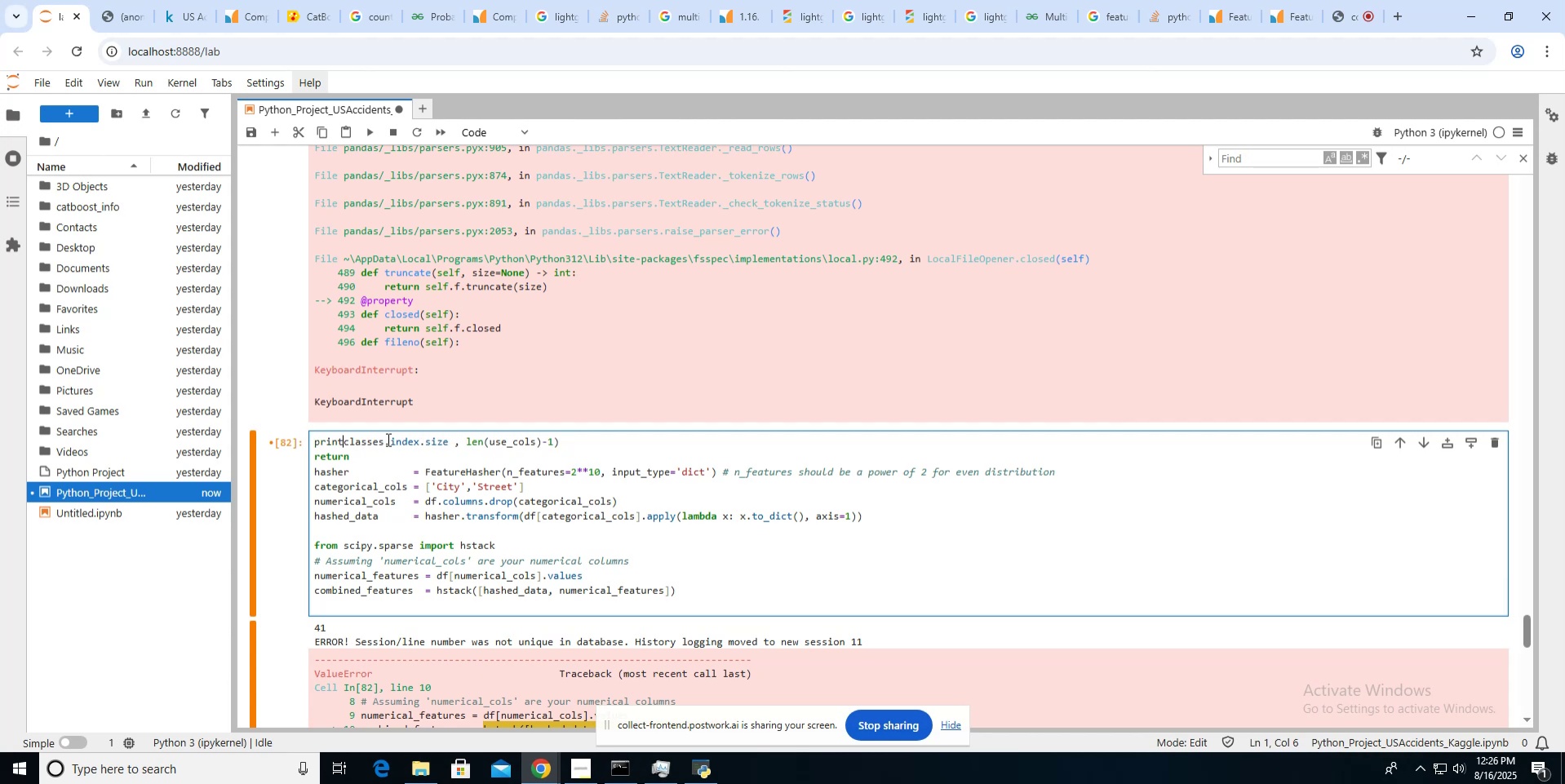 
key(Shift+9)
 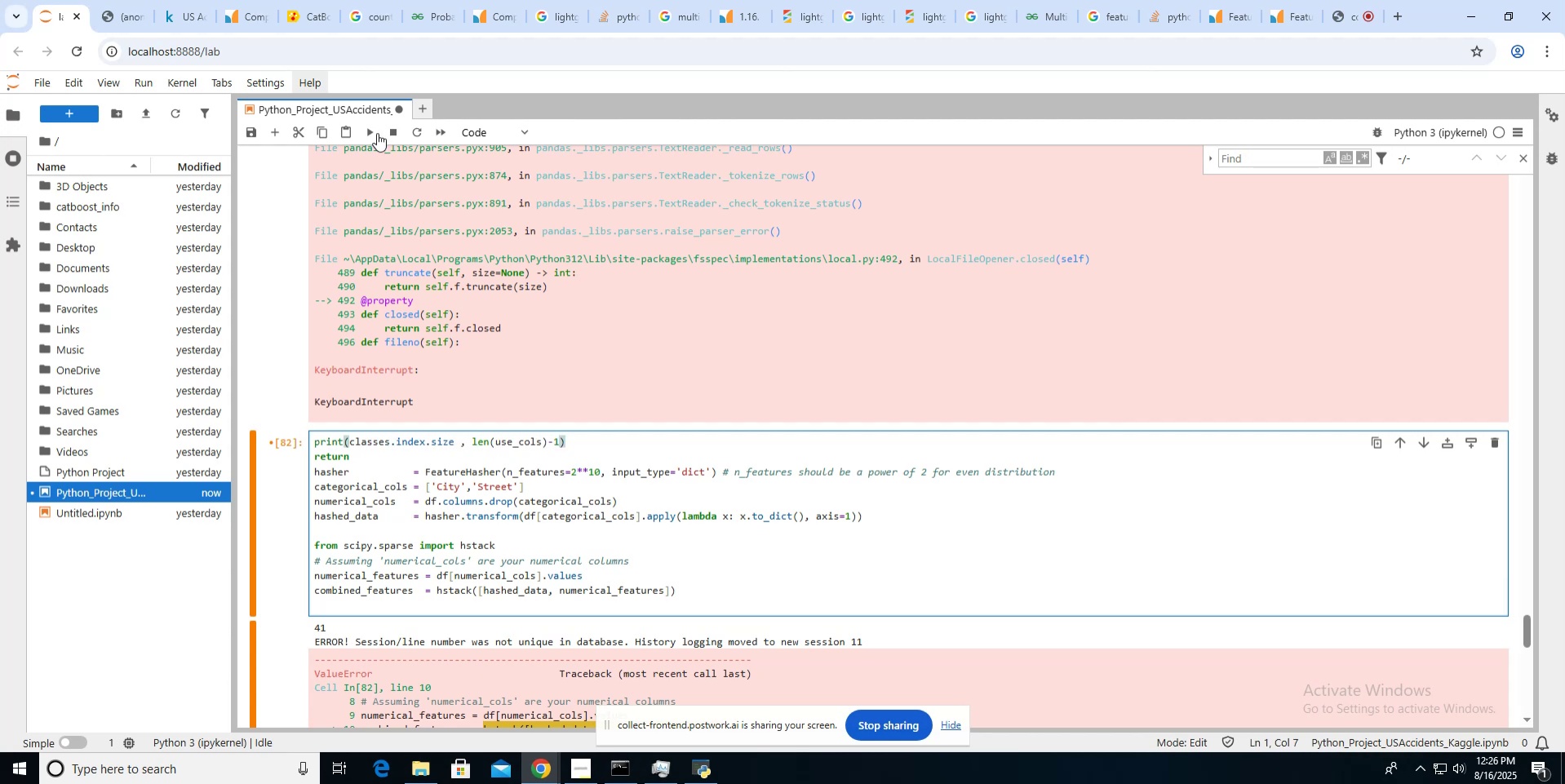 
left_click([375, 133])
 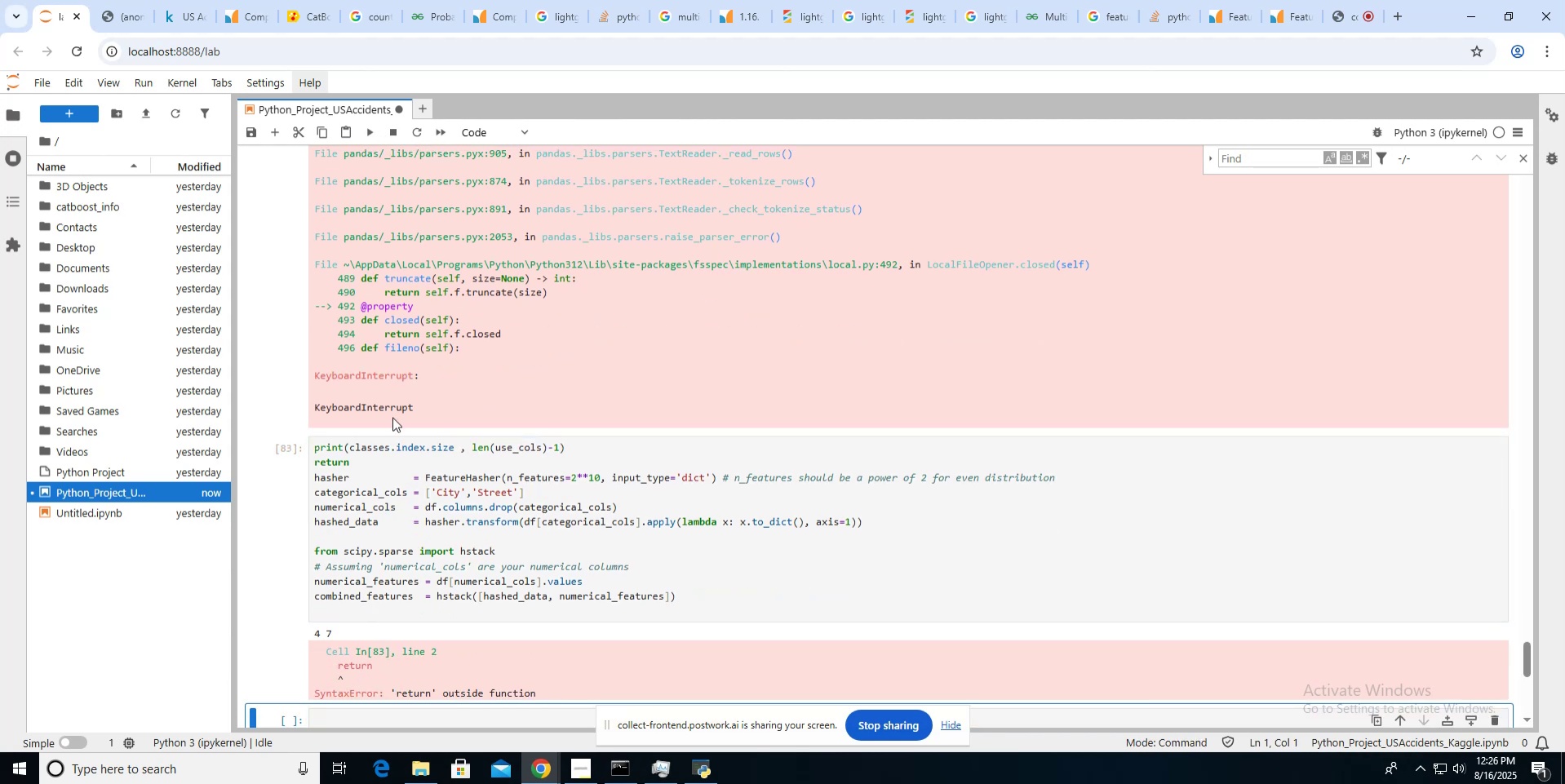 
scroll: coordinate [392, 417], scroll_direction: up, amount: 4.0
 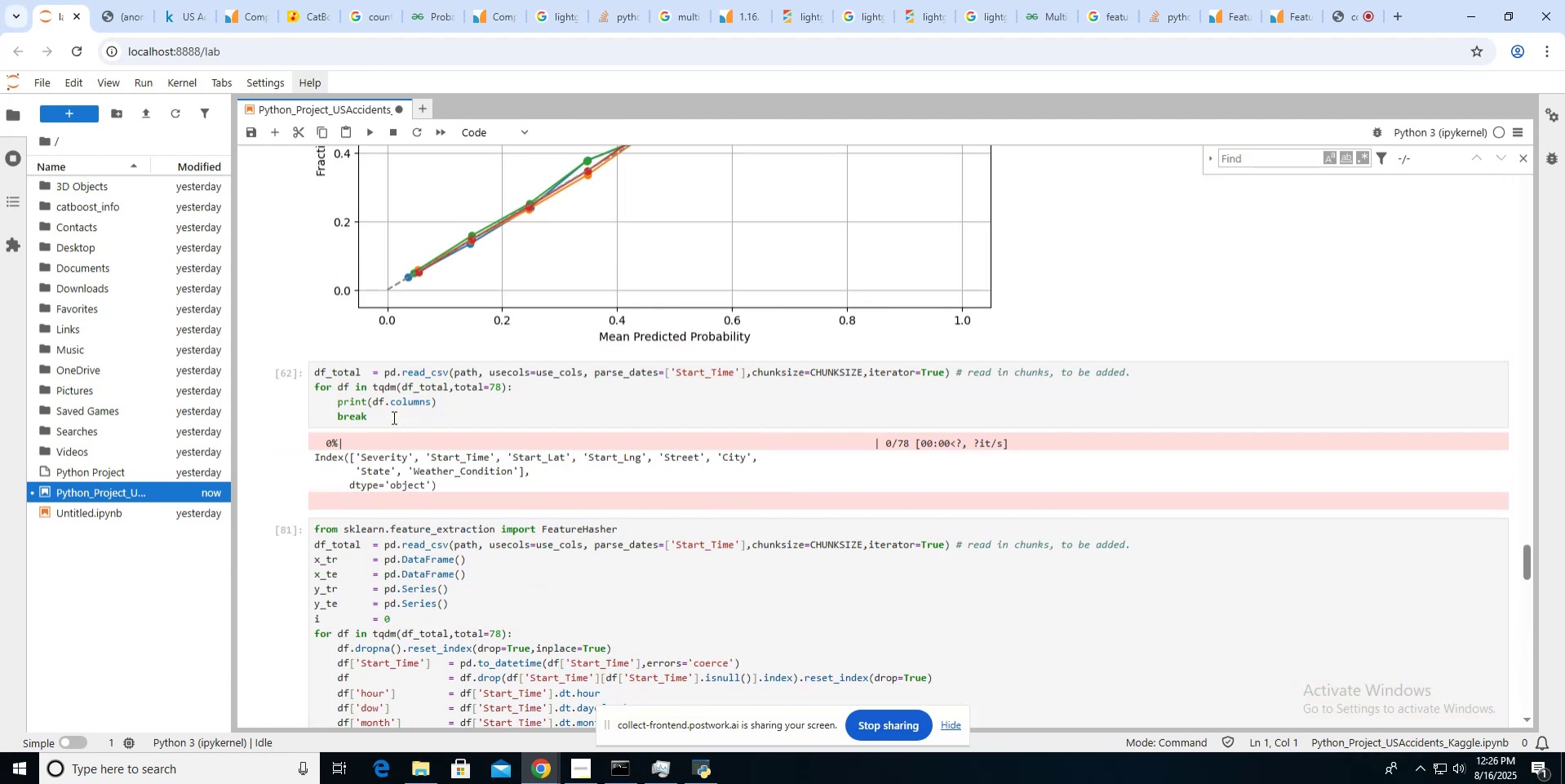 
scroll: coordinate [392, 417], scroll_direction: down, amount: 18.0
 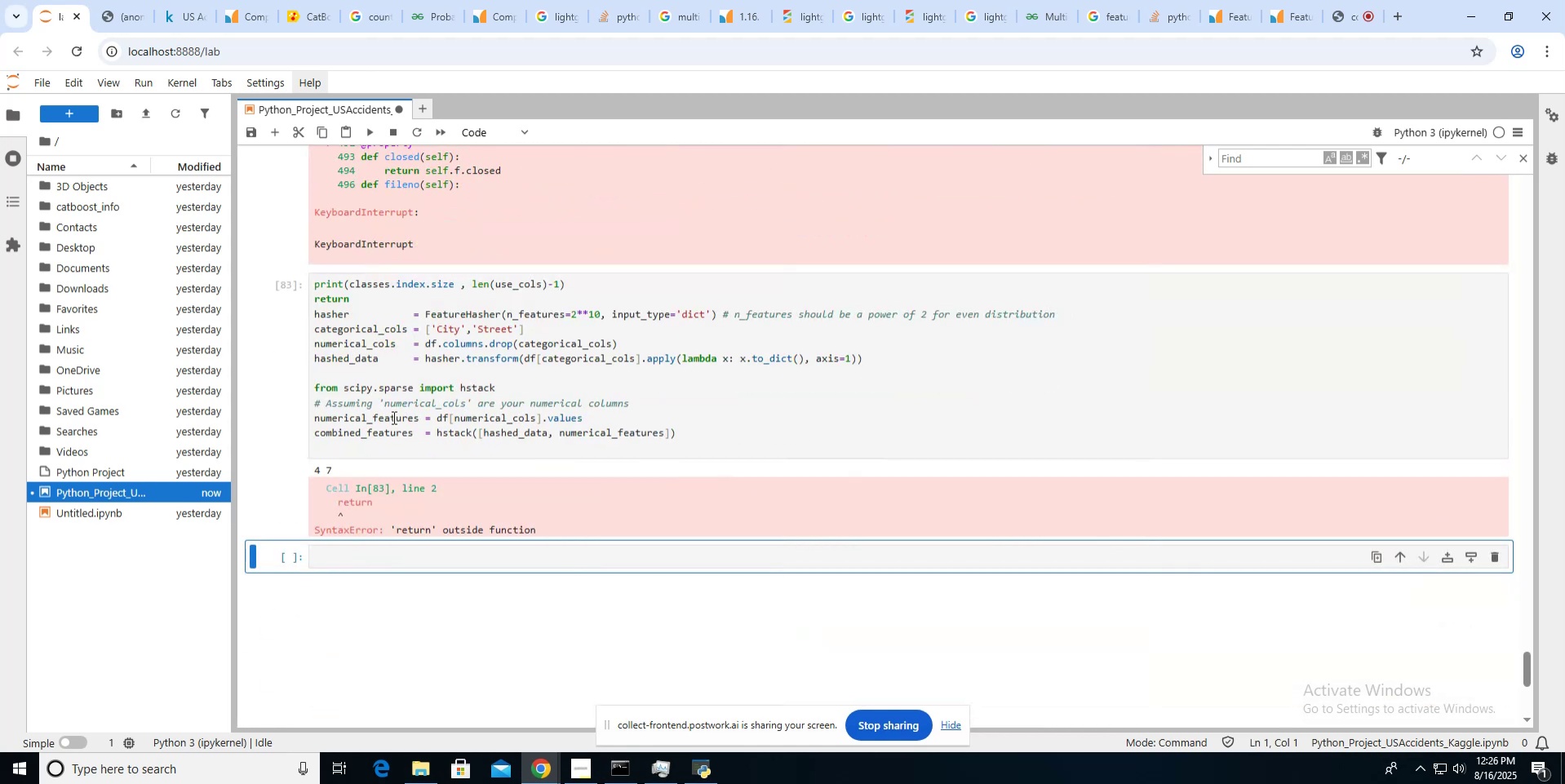 
scroll: coordinate [392, 417], scroll_direction: up, amount: 10.0
 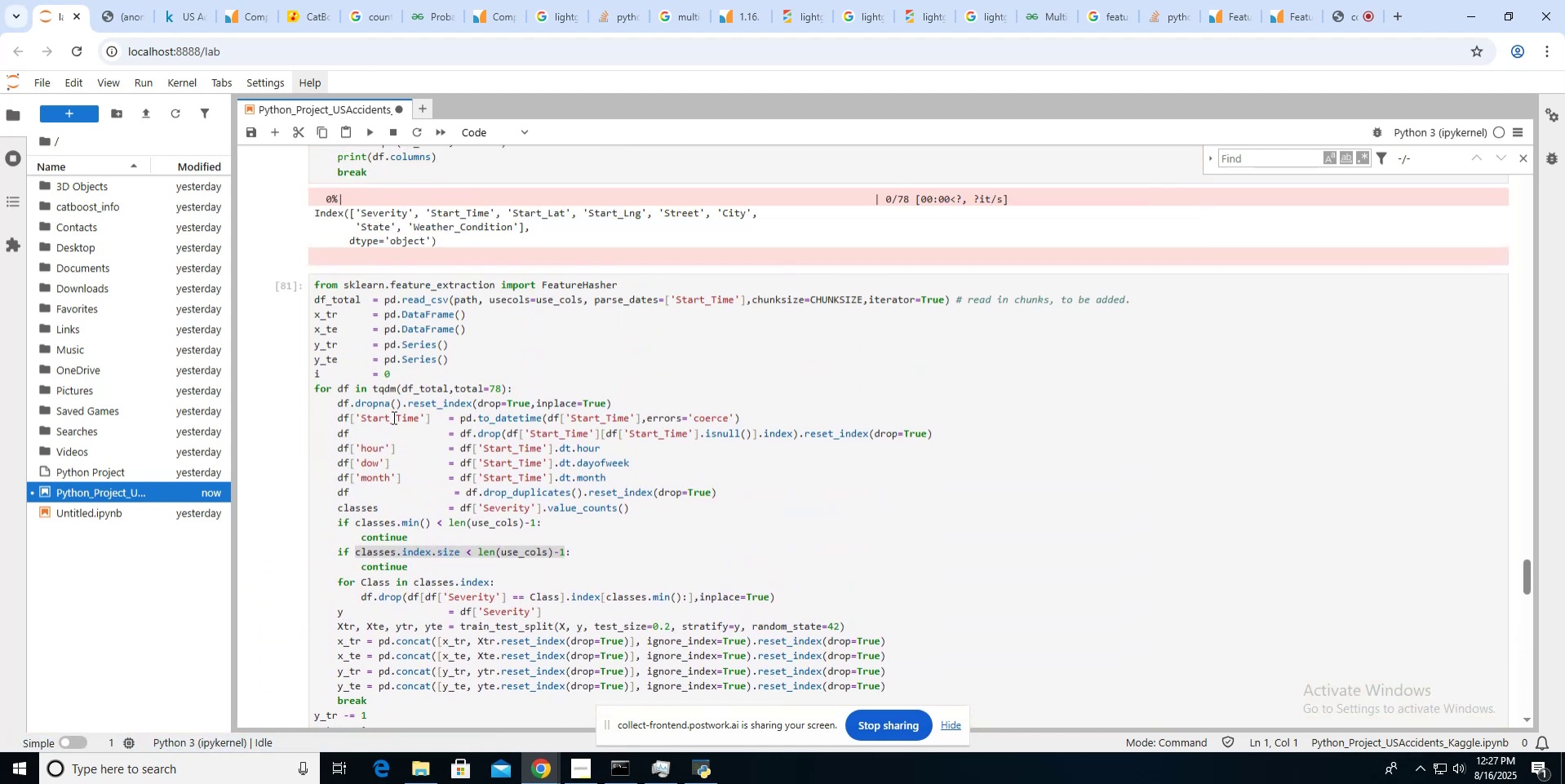 
wait(7.49)
 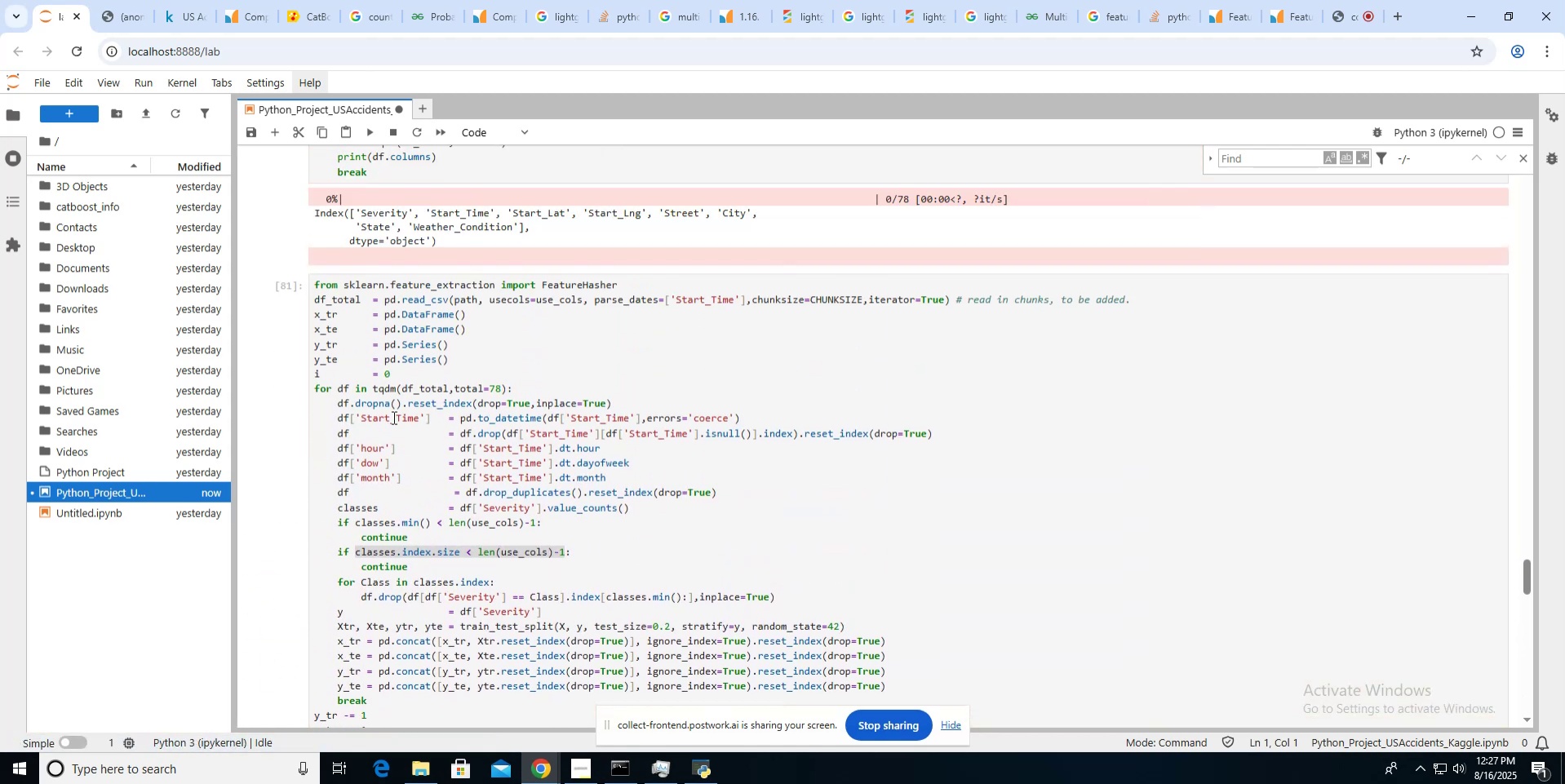 
left_click([388, 558])
 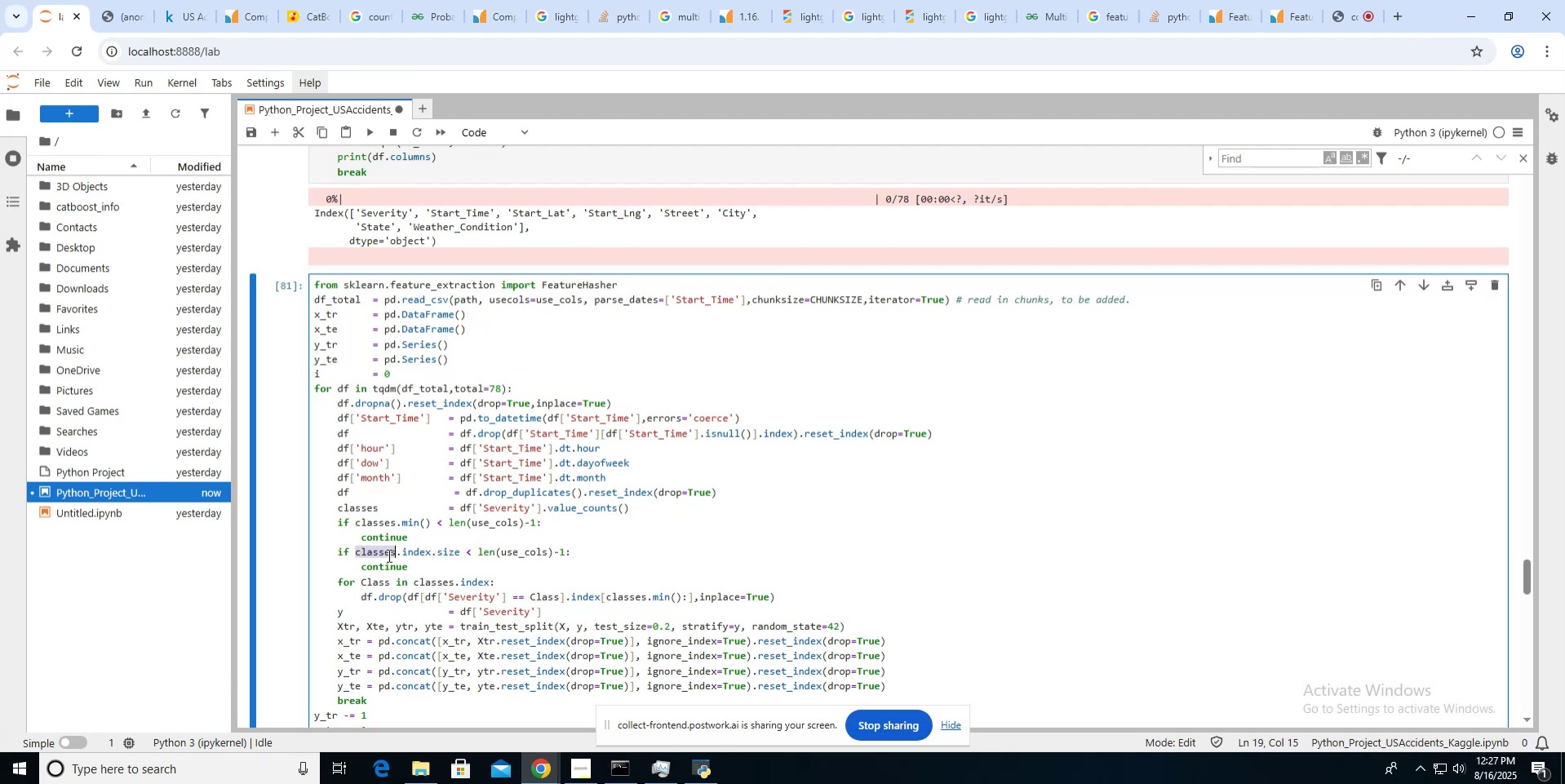 
type(df)
 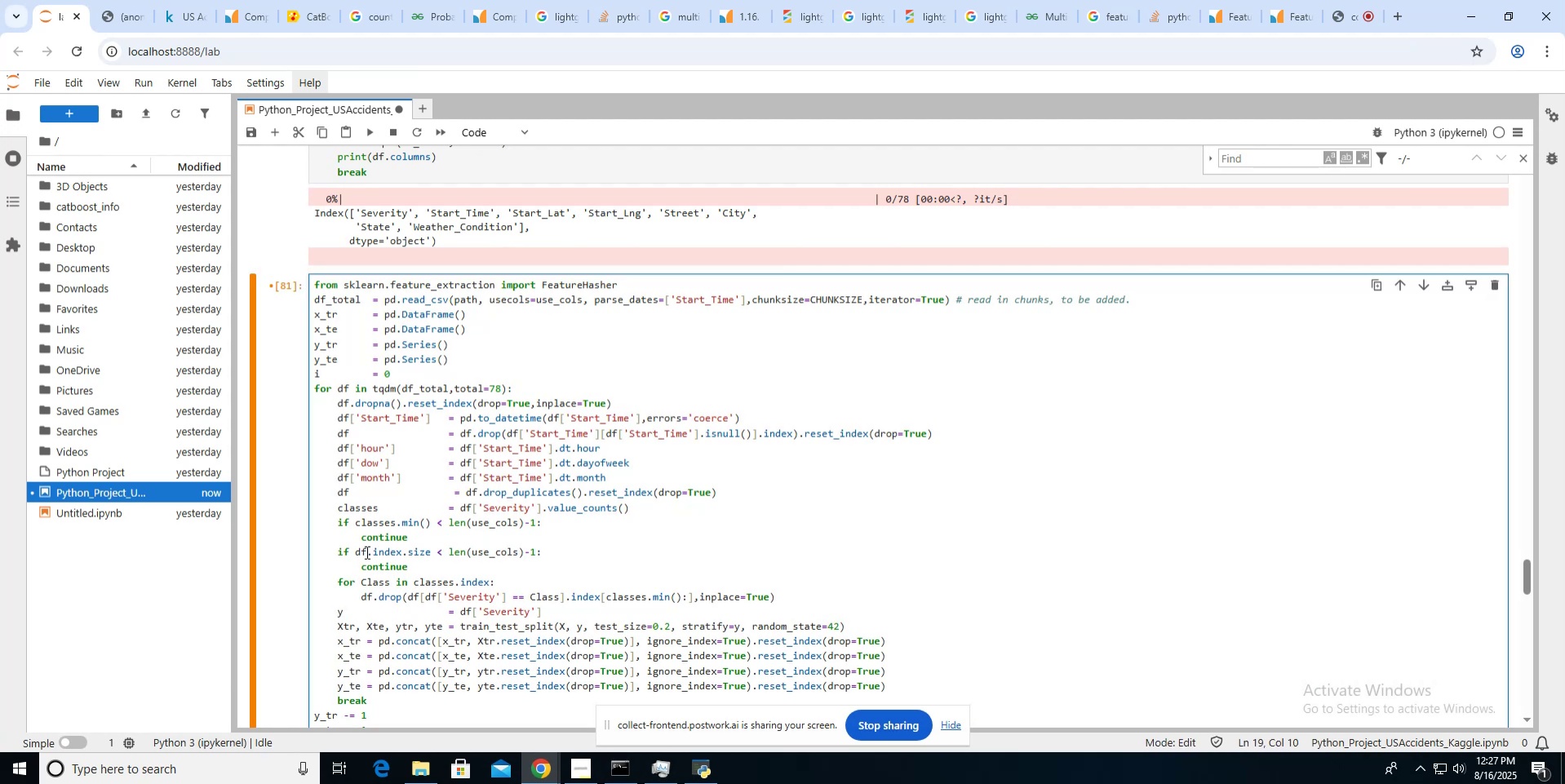 
scroll: coordinate [366, 551], scroll_direction: down, amount: 21.0
 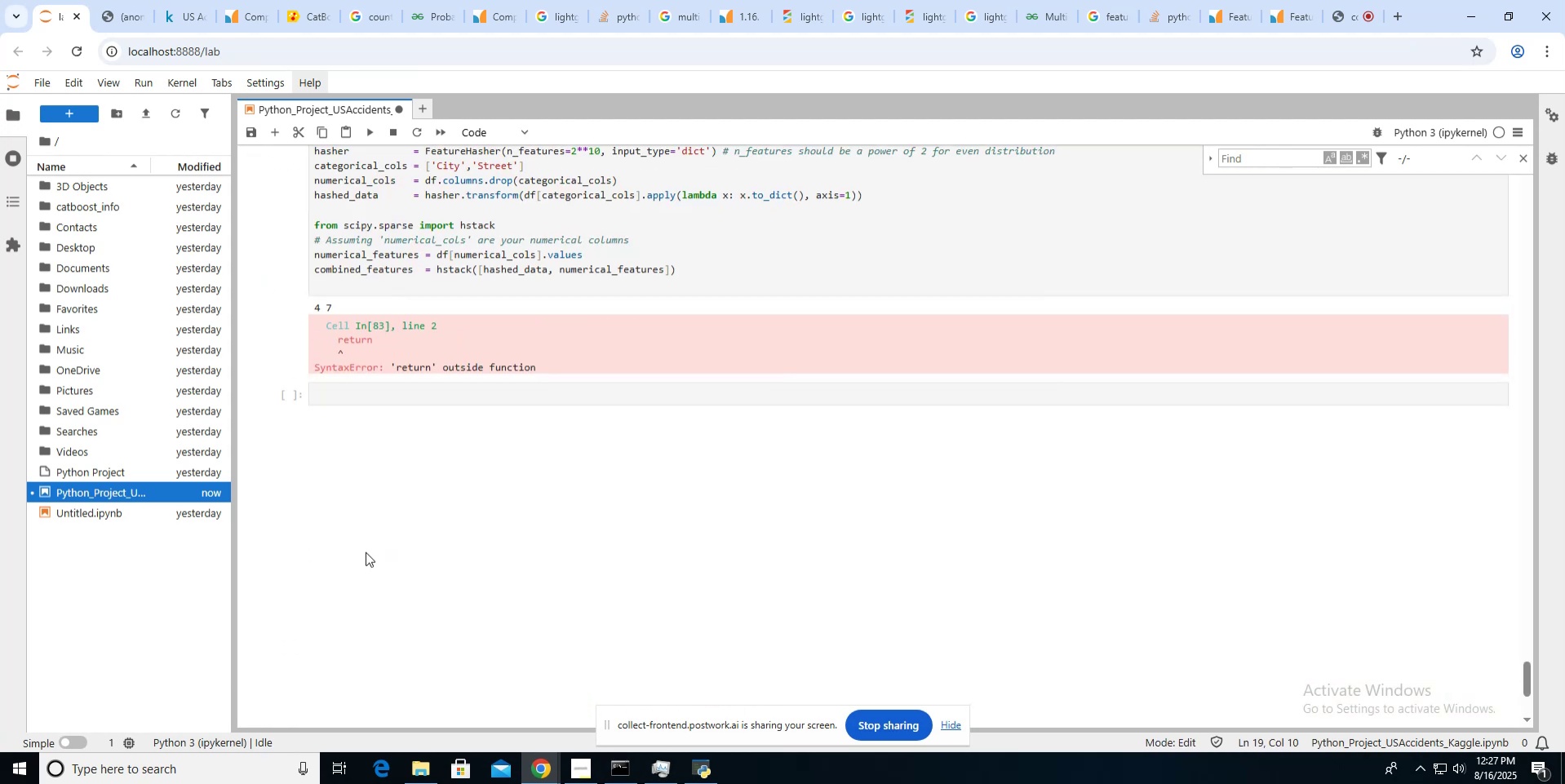 
scroll: coordinate [366, 551], scroll_direction: up, amount: 7.0
 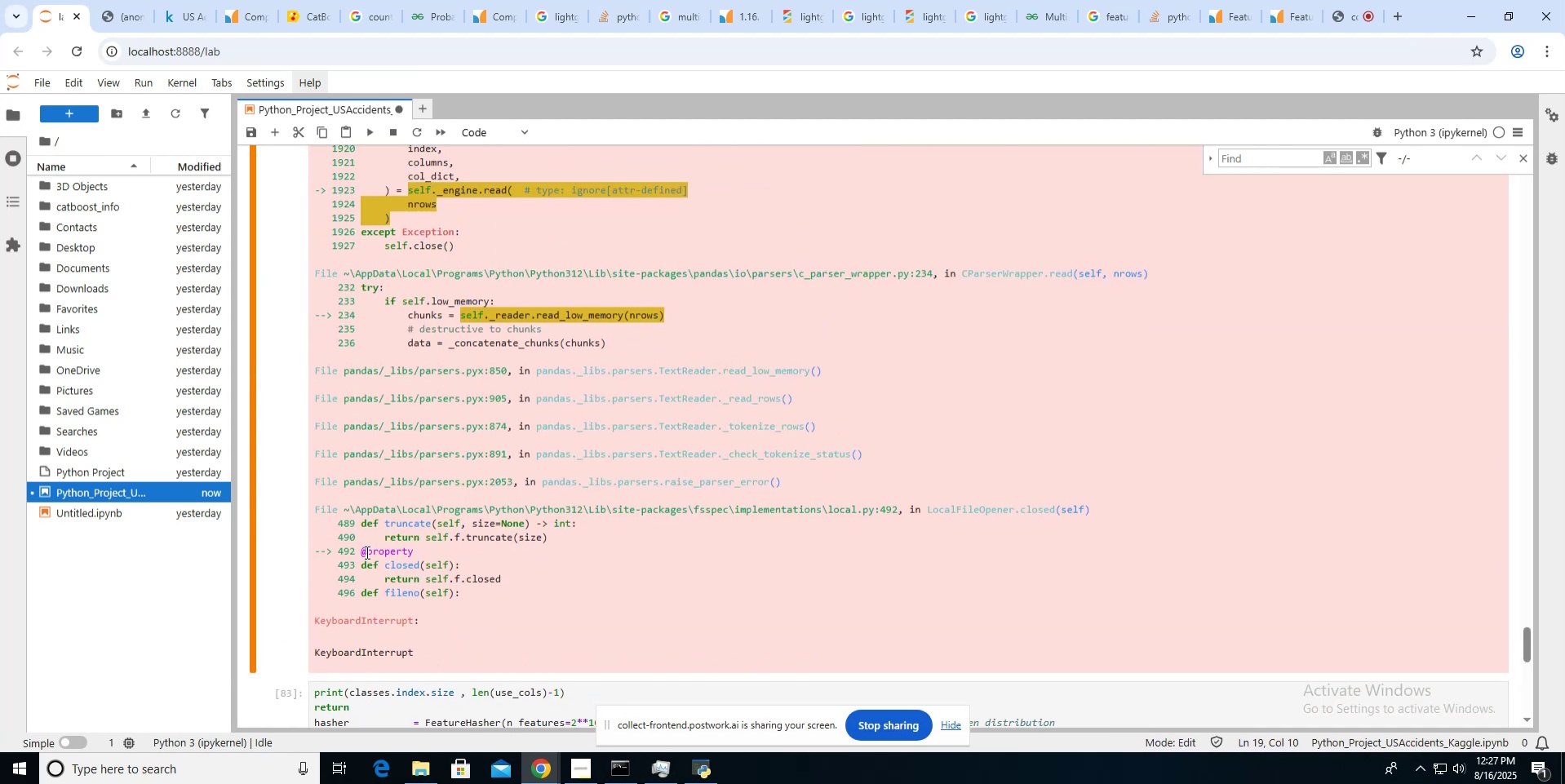 
scroll: coordinate [366, 551], scroll_direction: down, amount: 4.0
 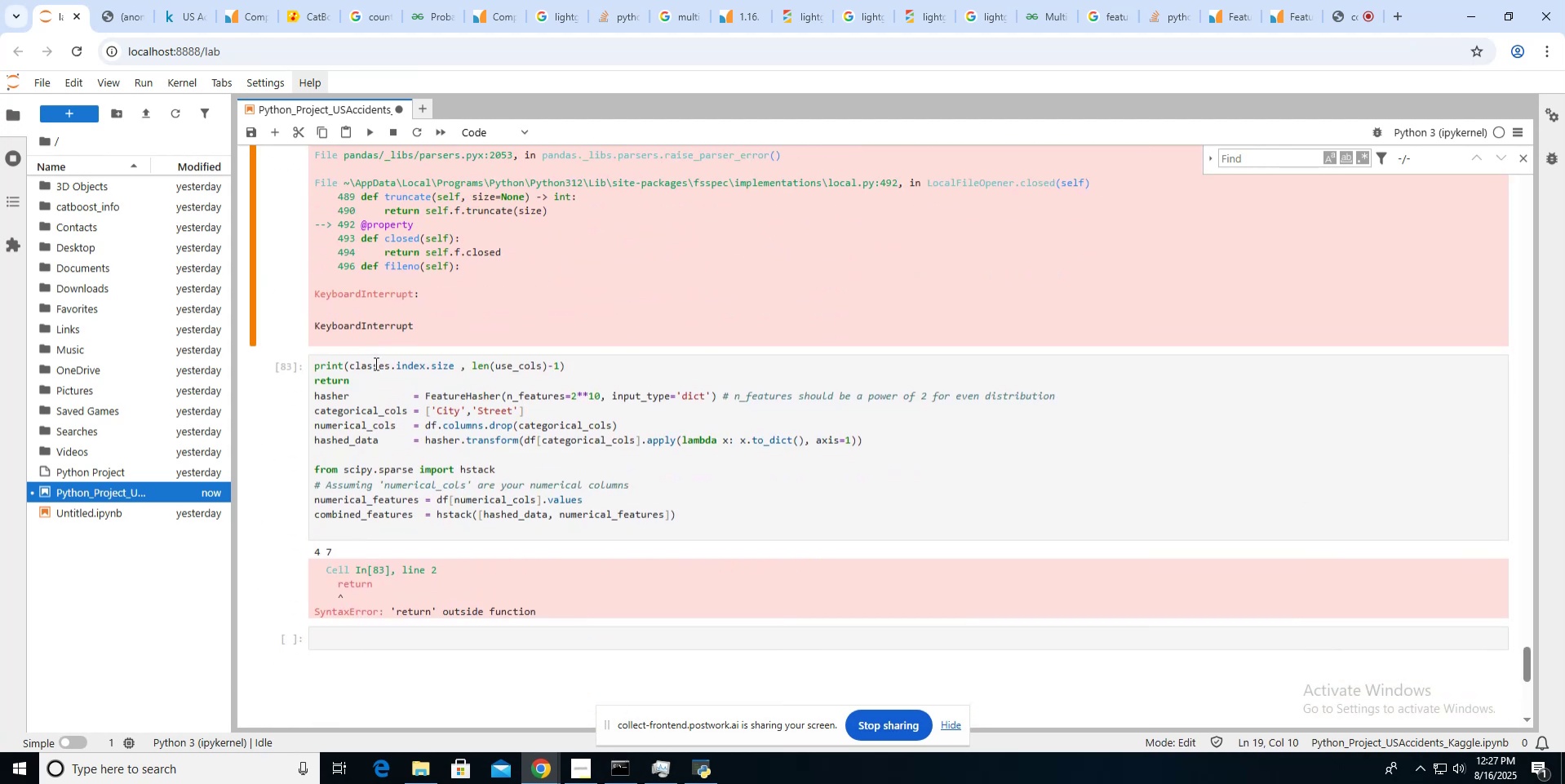 
double_click([375, 363])
 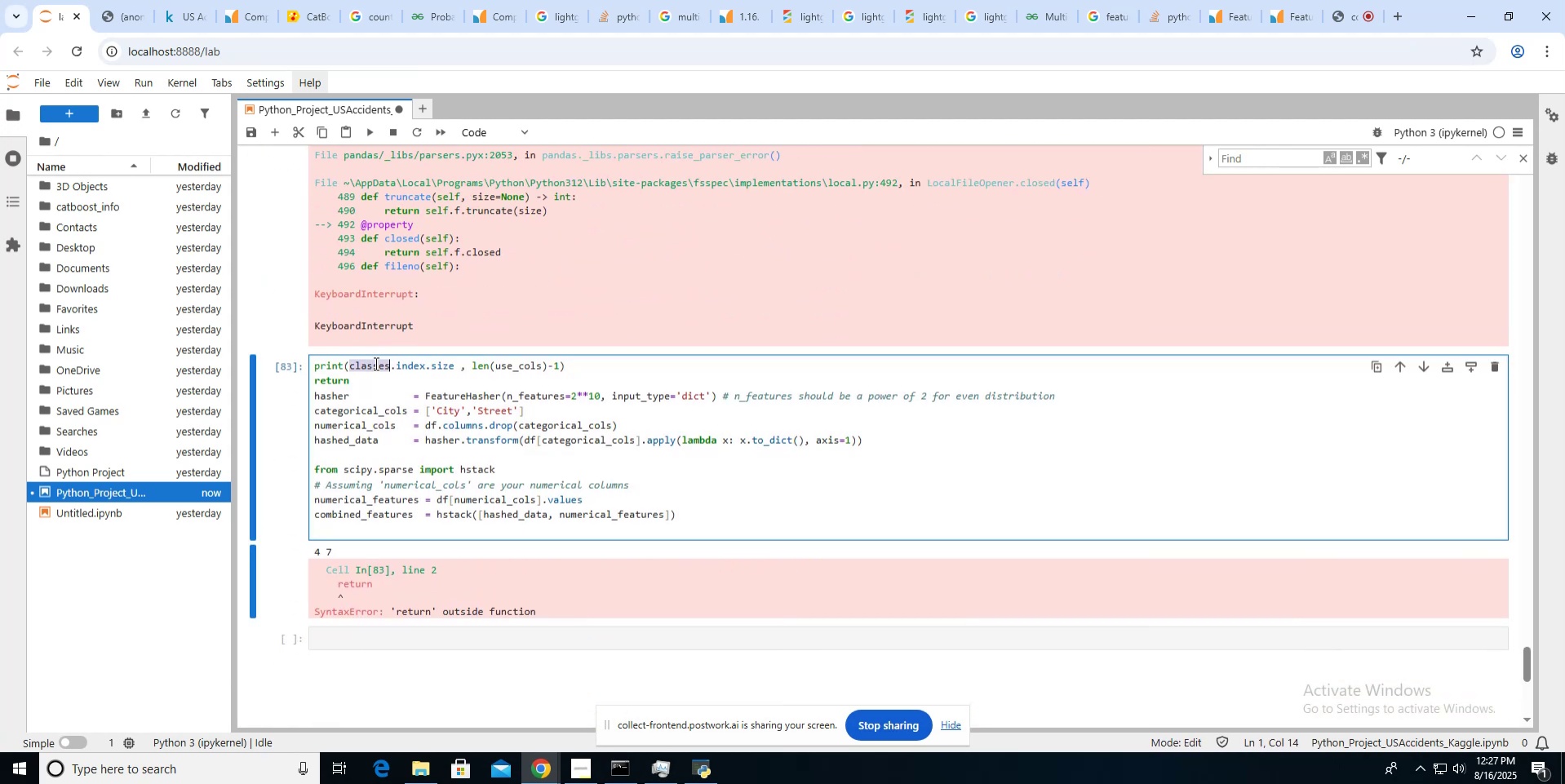 
type(df)
 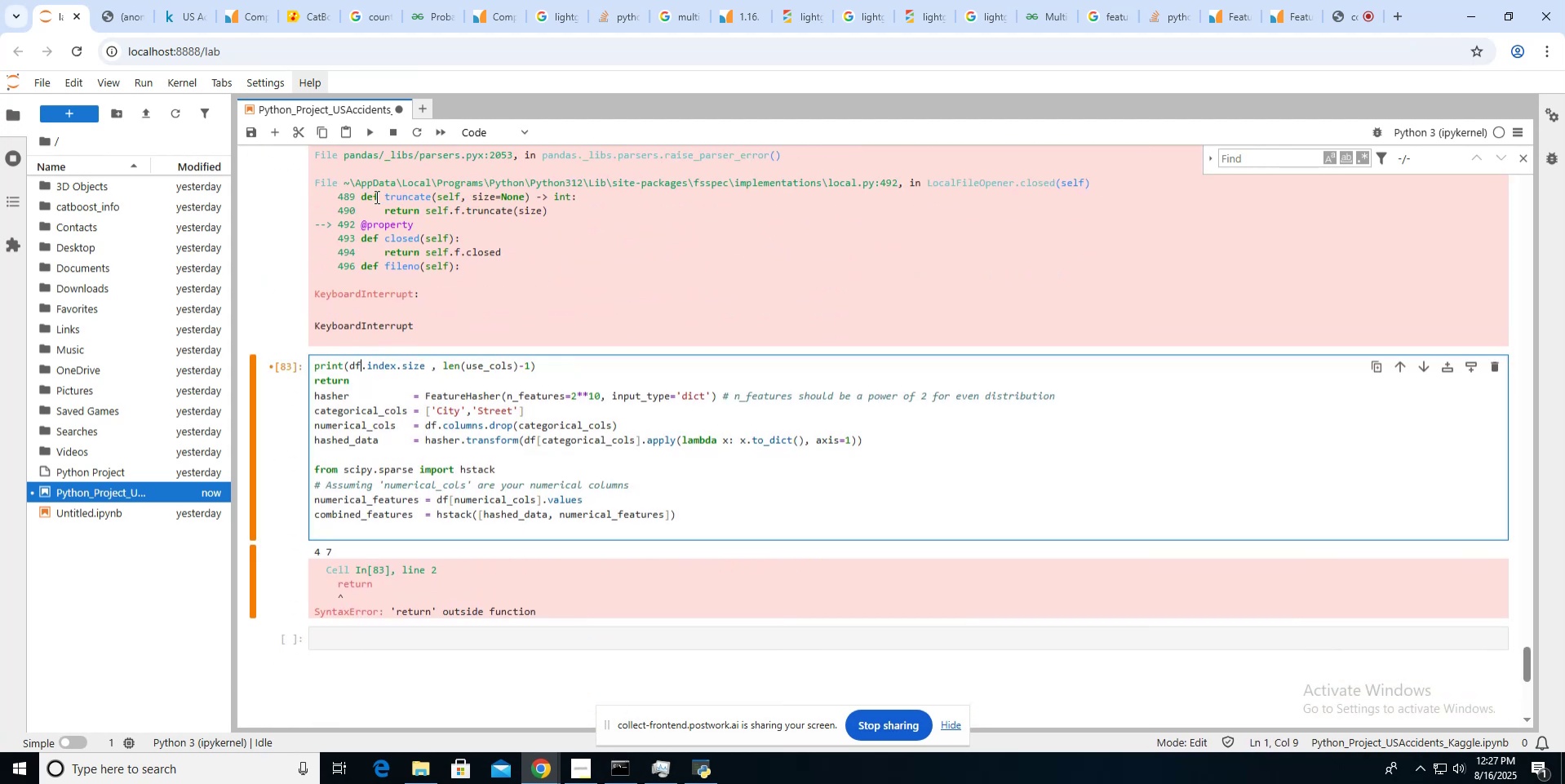 
left_click([363, 137])
 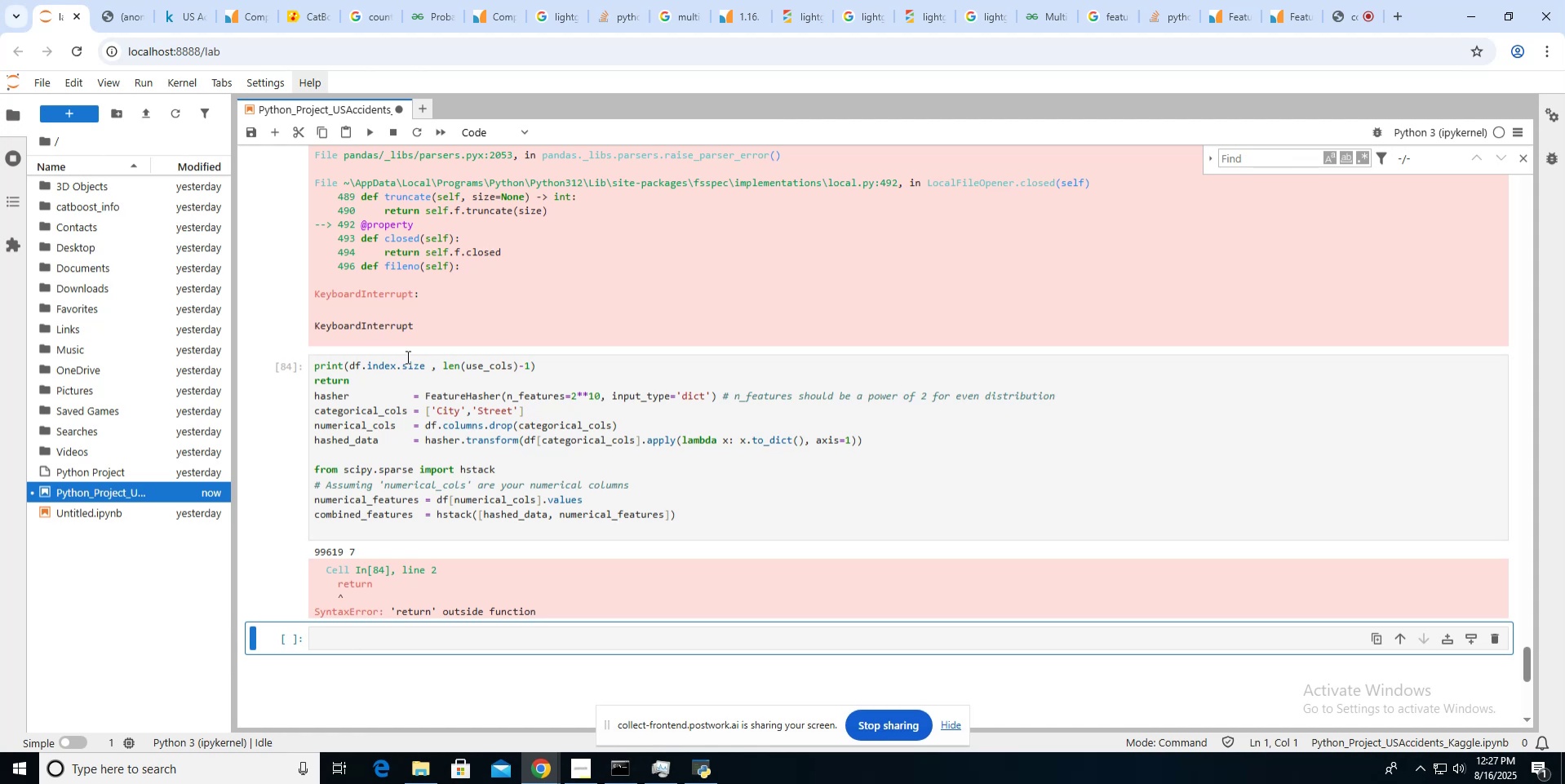 
scroll: coordinate [406, 357], scroll_direction: up, amount: 19.0
 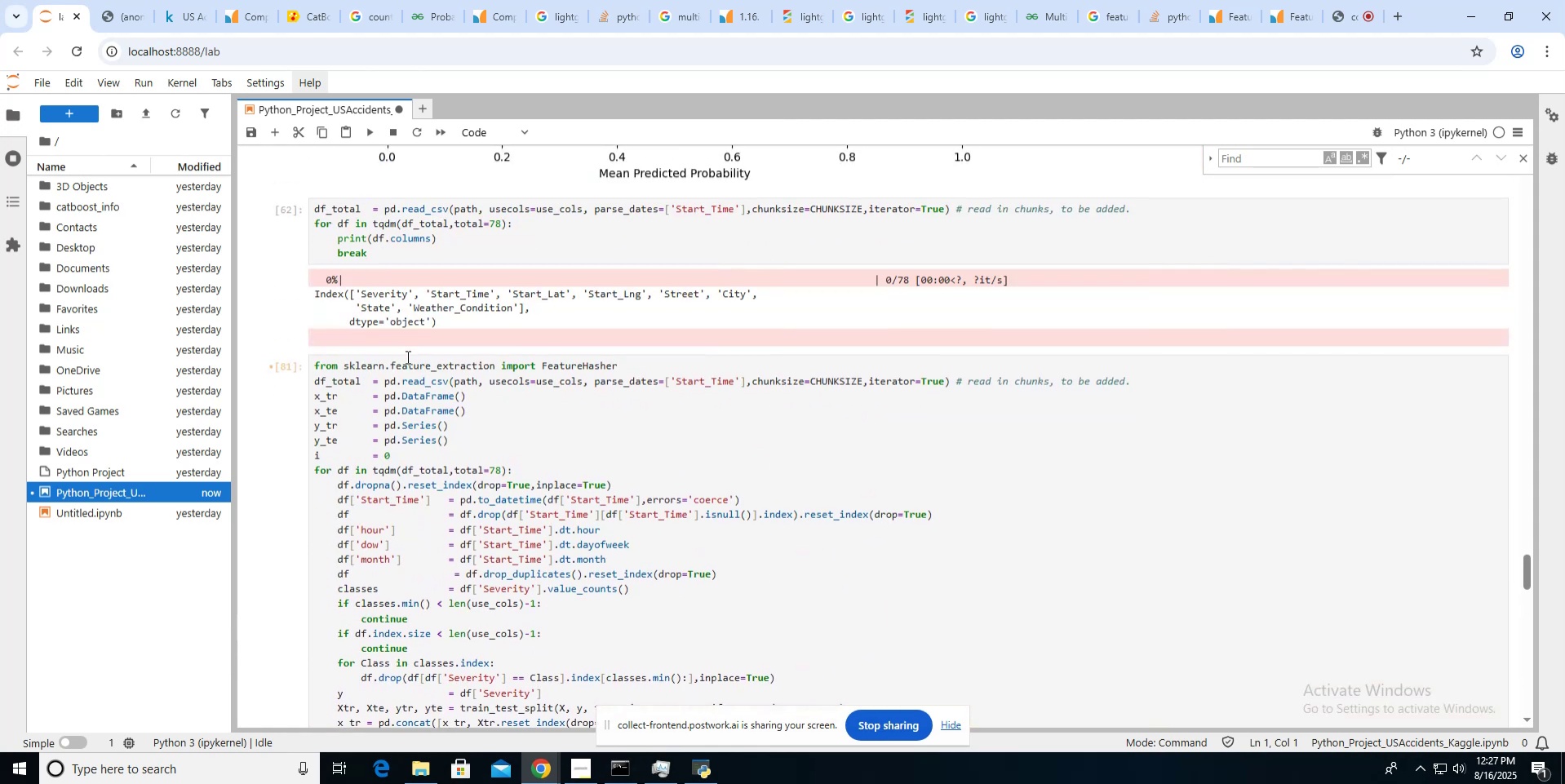 
scroll: coordinate [406, 357], scroll_direction: down, amount: 3.0
 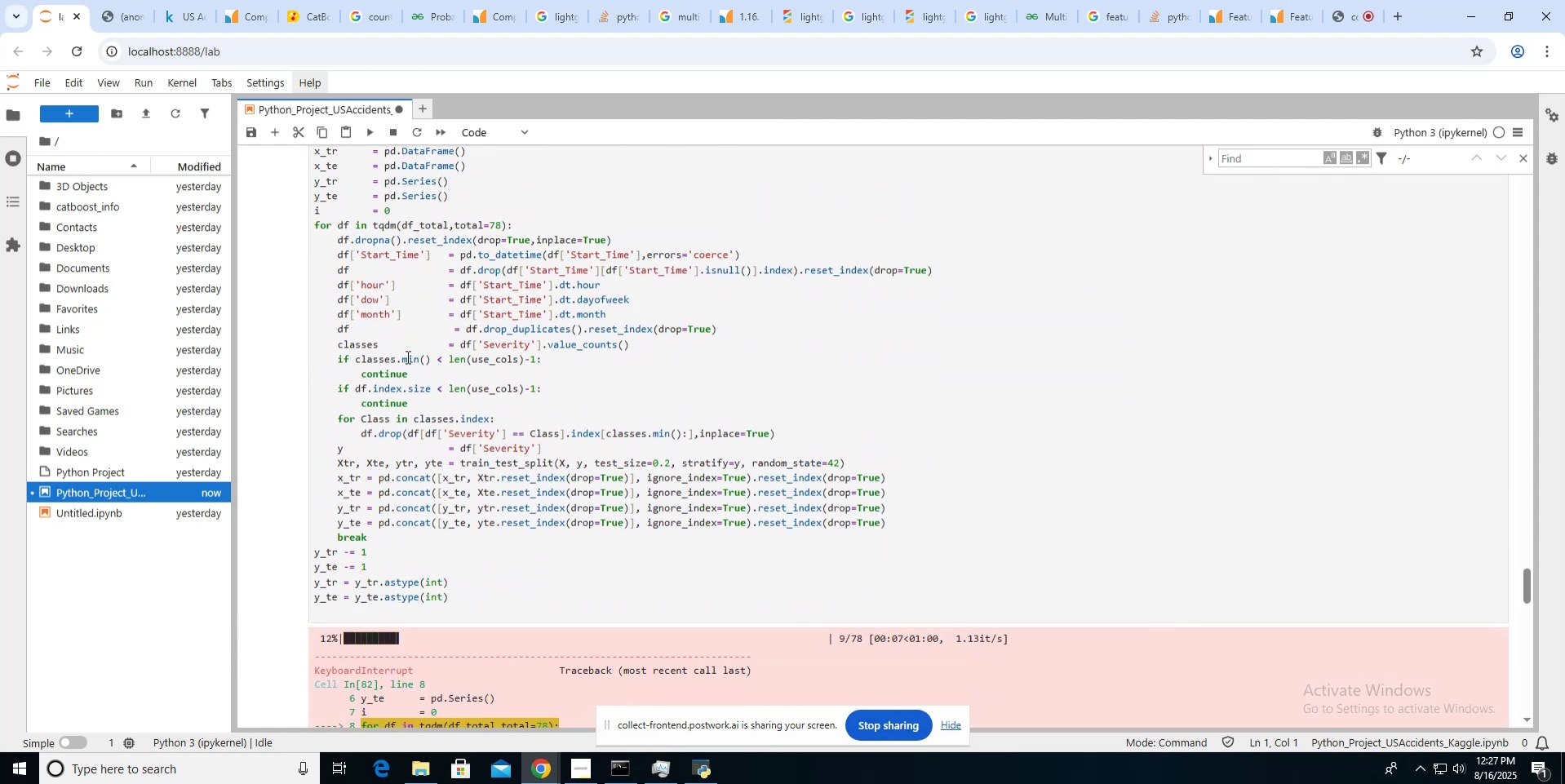 
wait(8.27)
 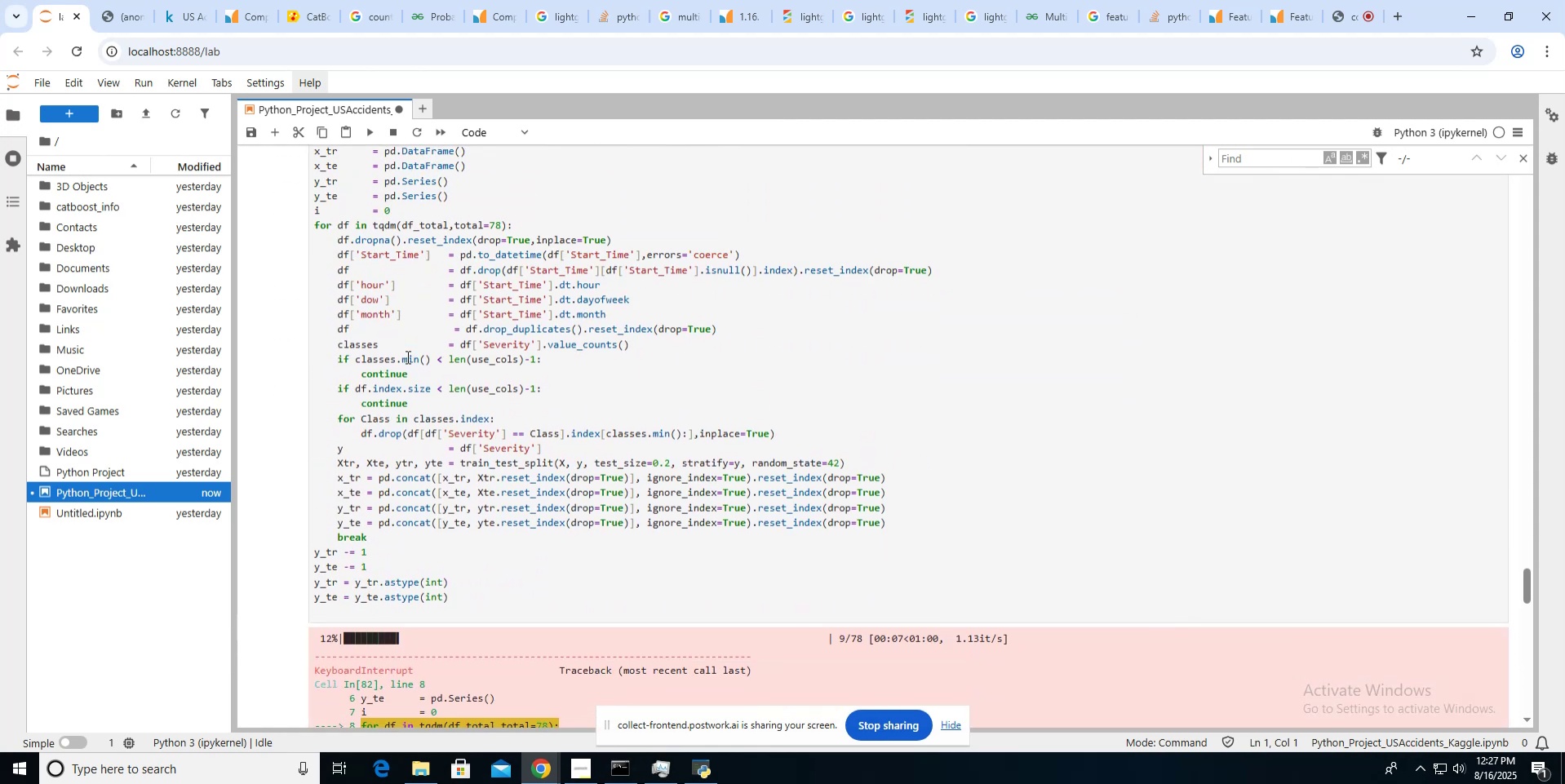 
scroll: coordinate [406, 357], scroll_direction: down, amount: 2.0
 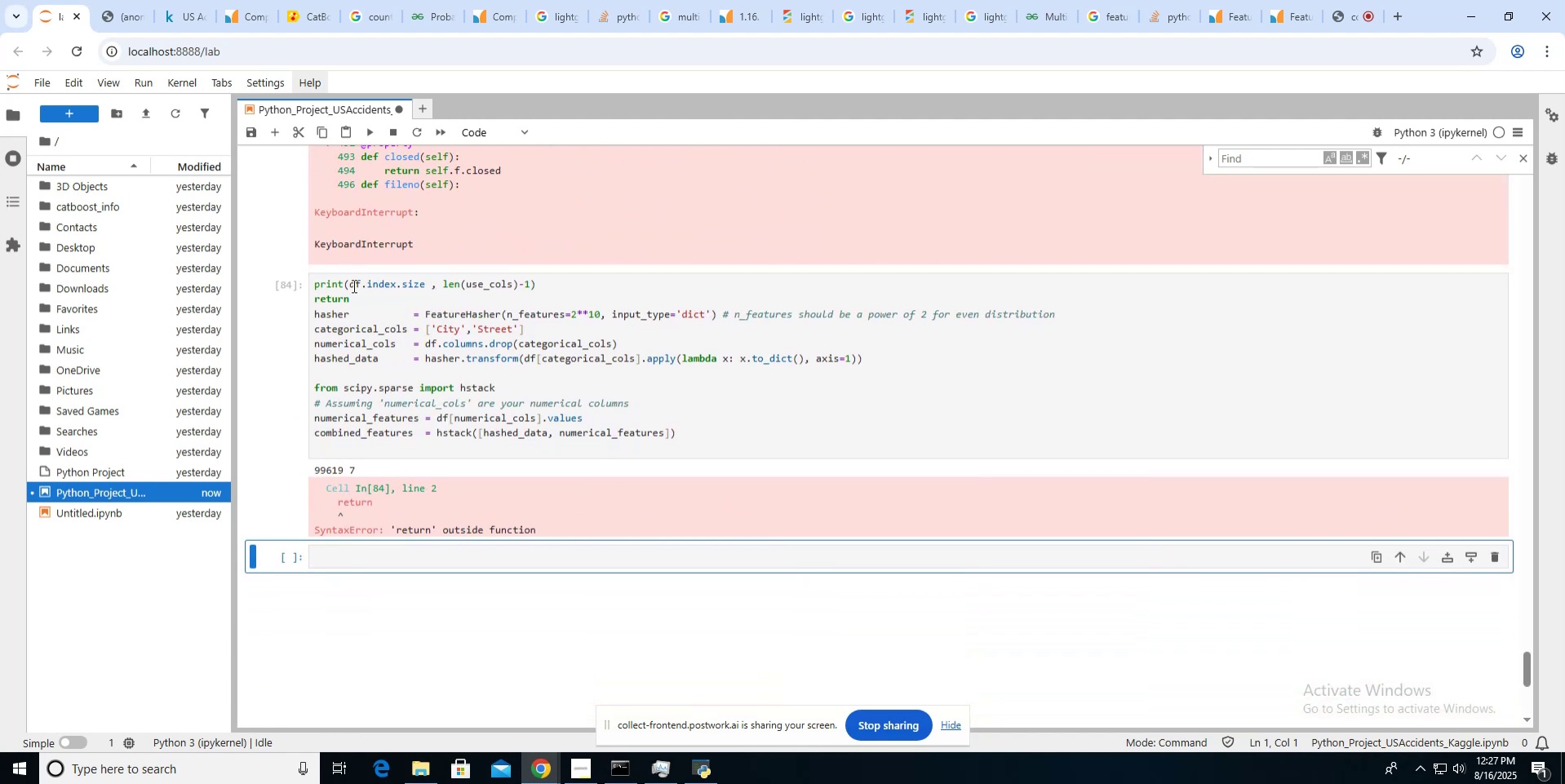 
left_click_drag(start_coordinate=[349, 285], to_coordinate=[528, 286])
 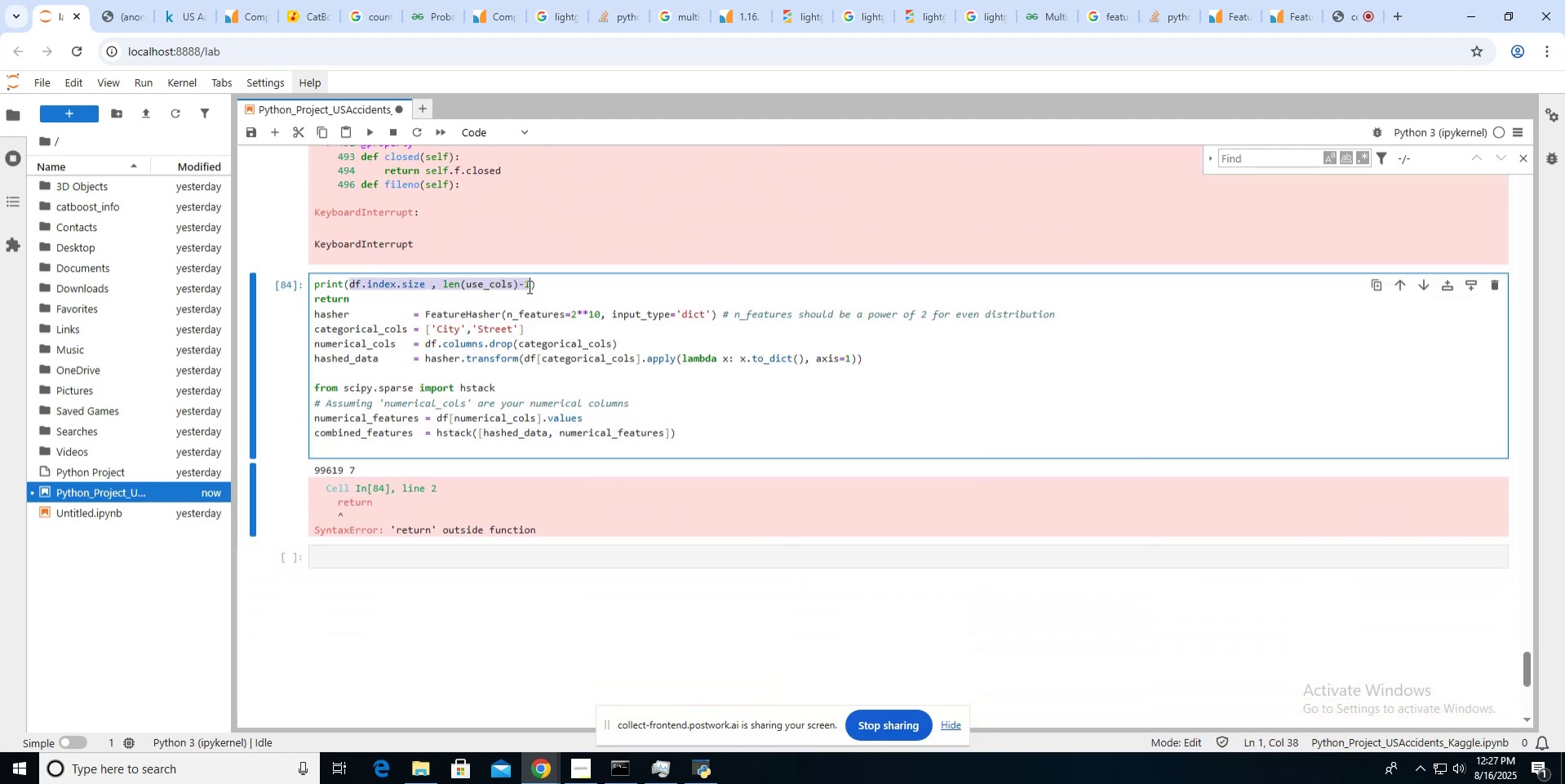 
type(c;as)
key(Backspace)
key(Backspace)
key(Backspace)
type(lasses.index)
key(Backspace)
key(Backspace)
key(Backspace)
key(Backspace)
key(Backspace)
key(Backspace)
 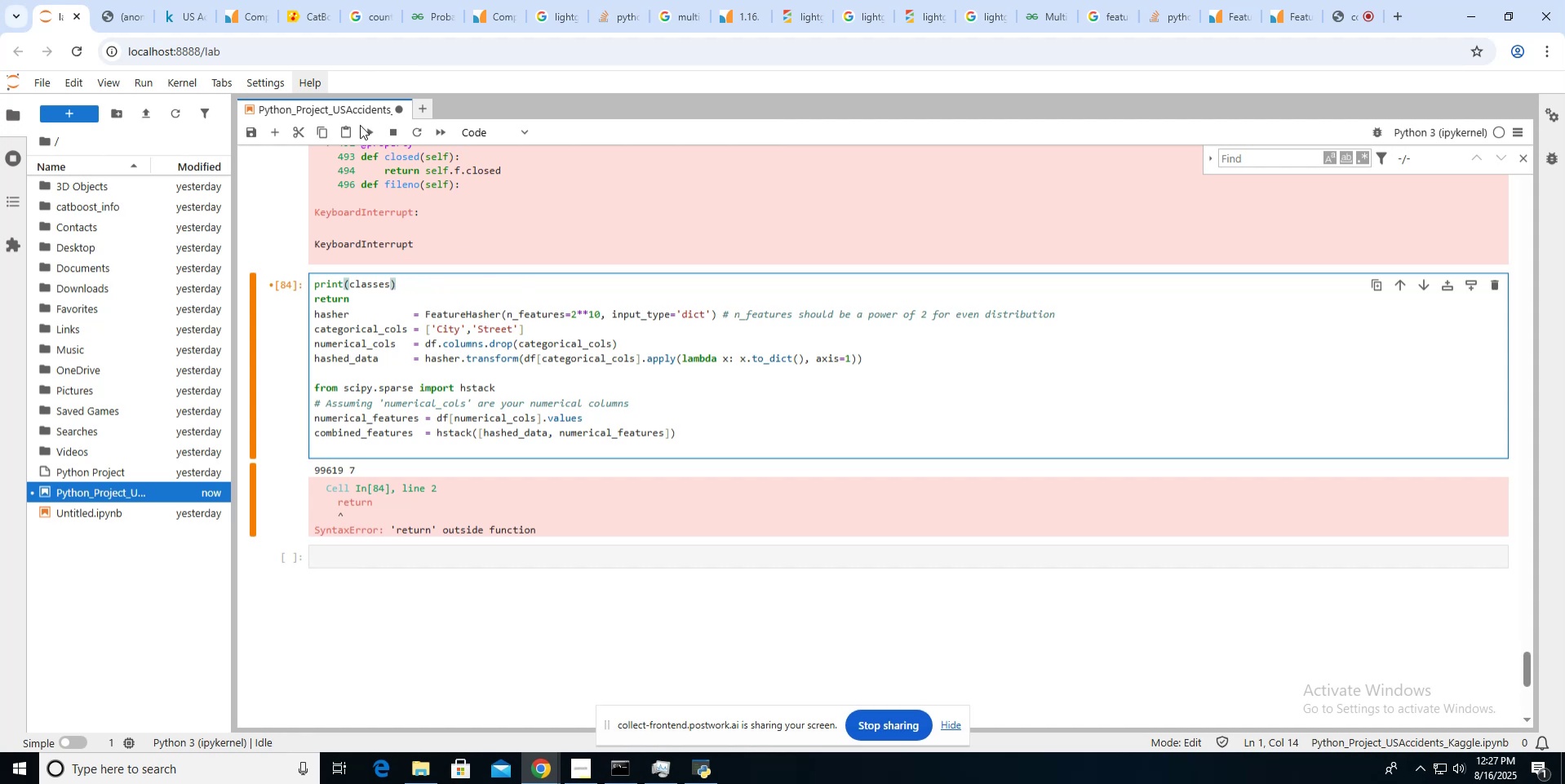 
left_click([366, 126])
 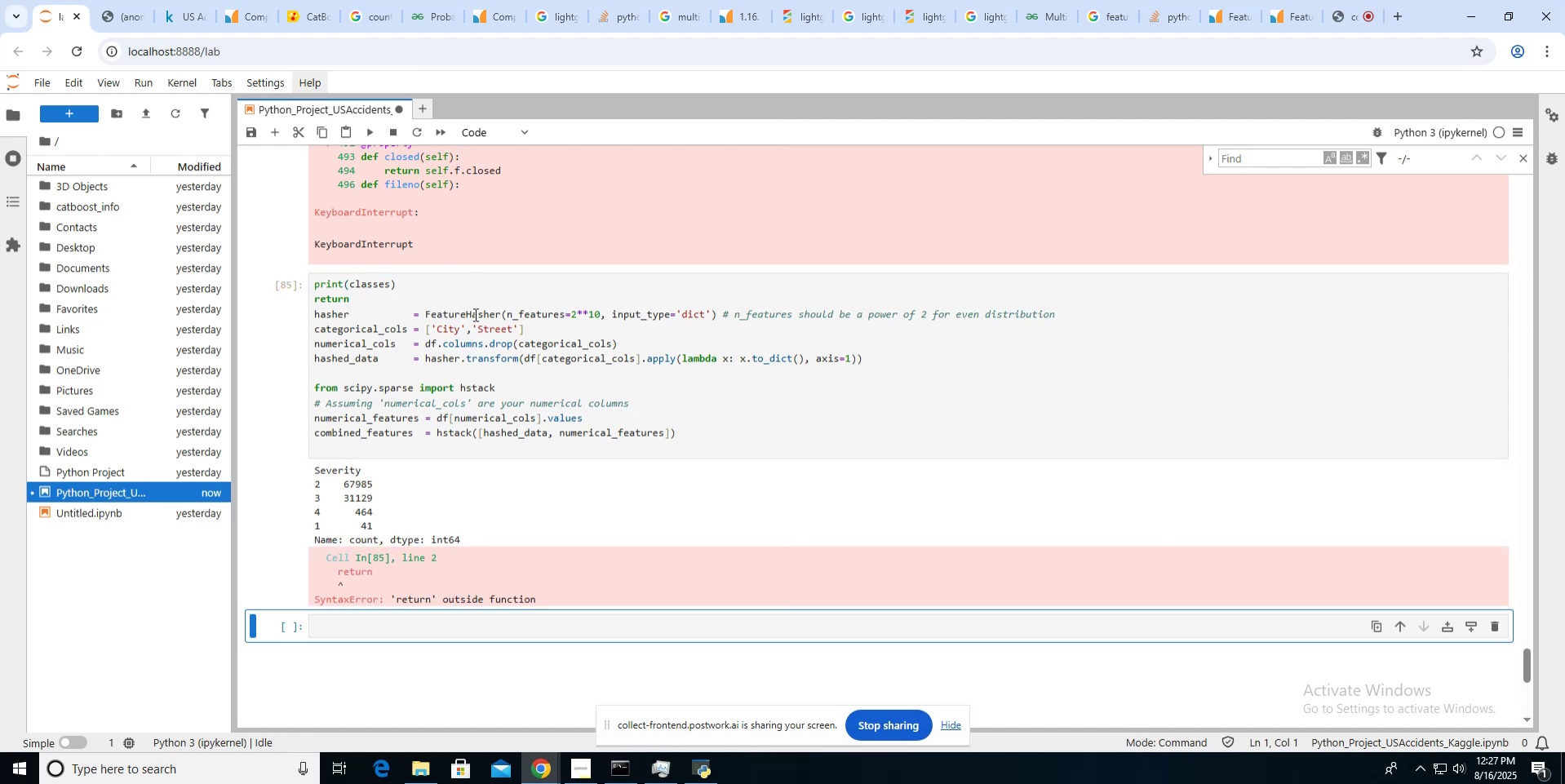 
scroll: coordinate [474, 314], scroll_direction: up, amount: 22.0
 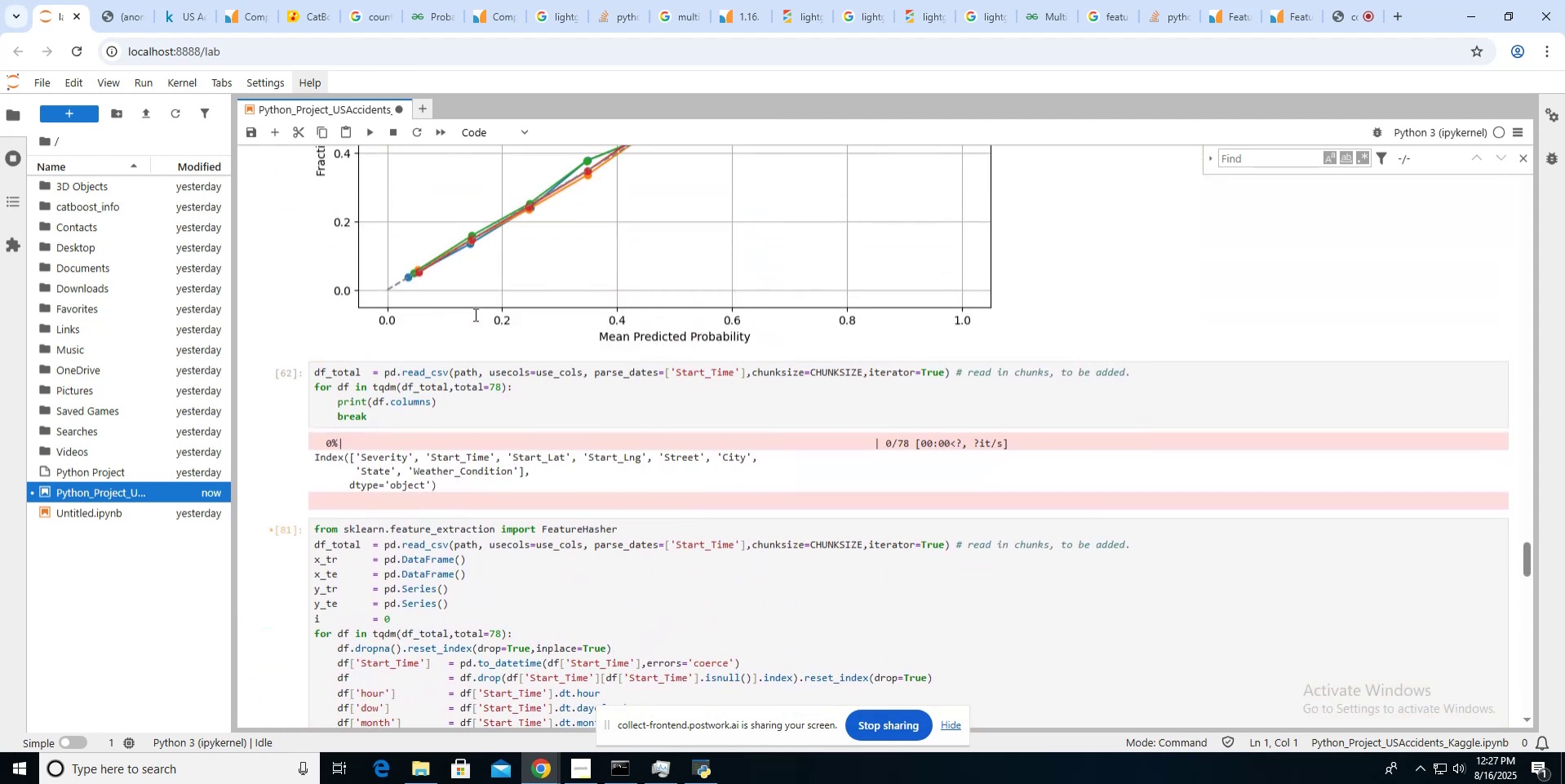 
scroll: coordinate [474, 314], scroll_direction: down, amount: 5.0
 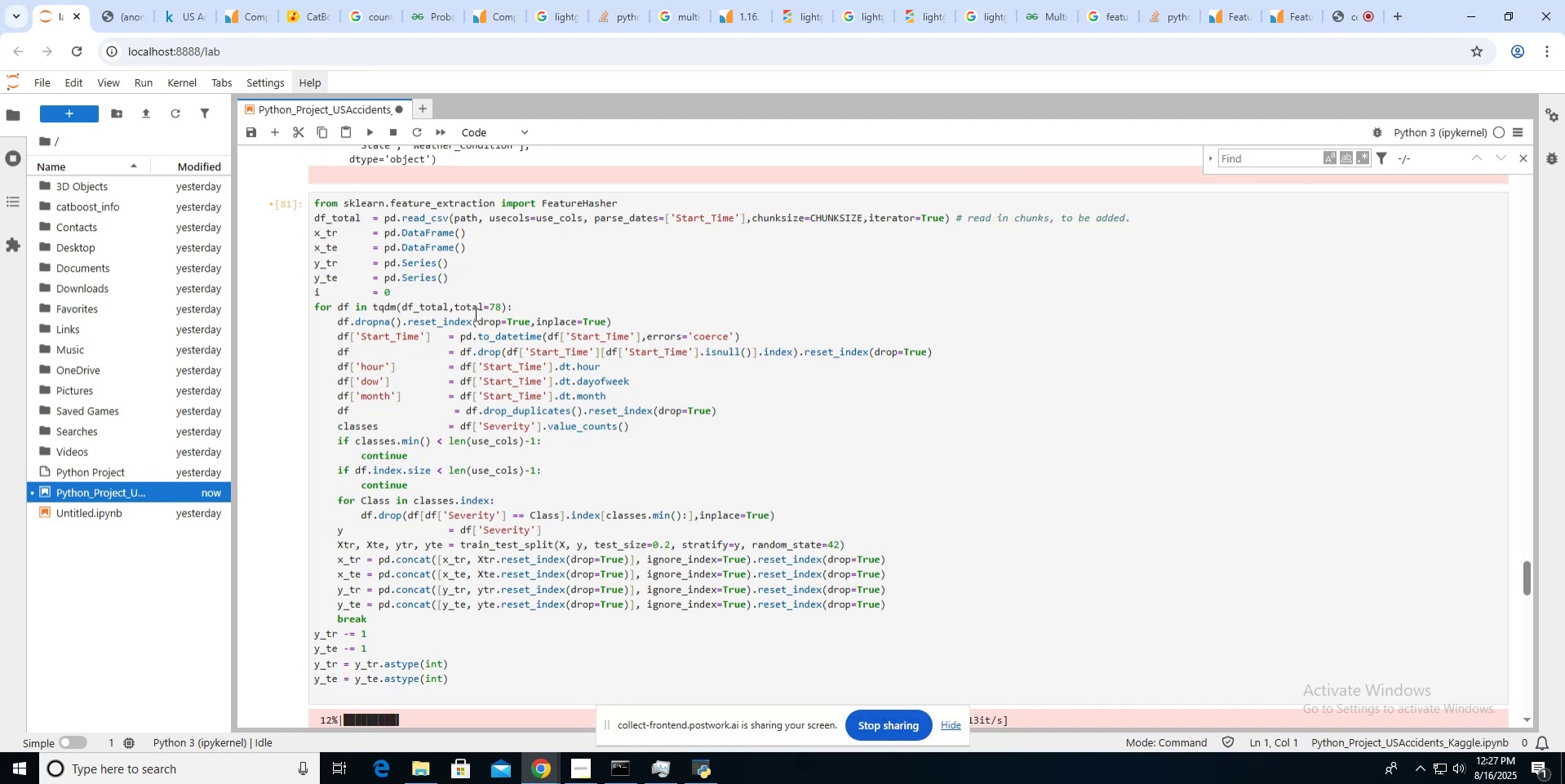 
wait(10.83)
 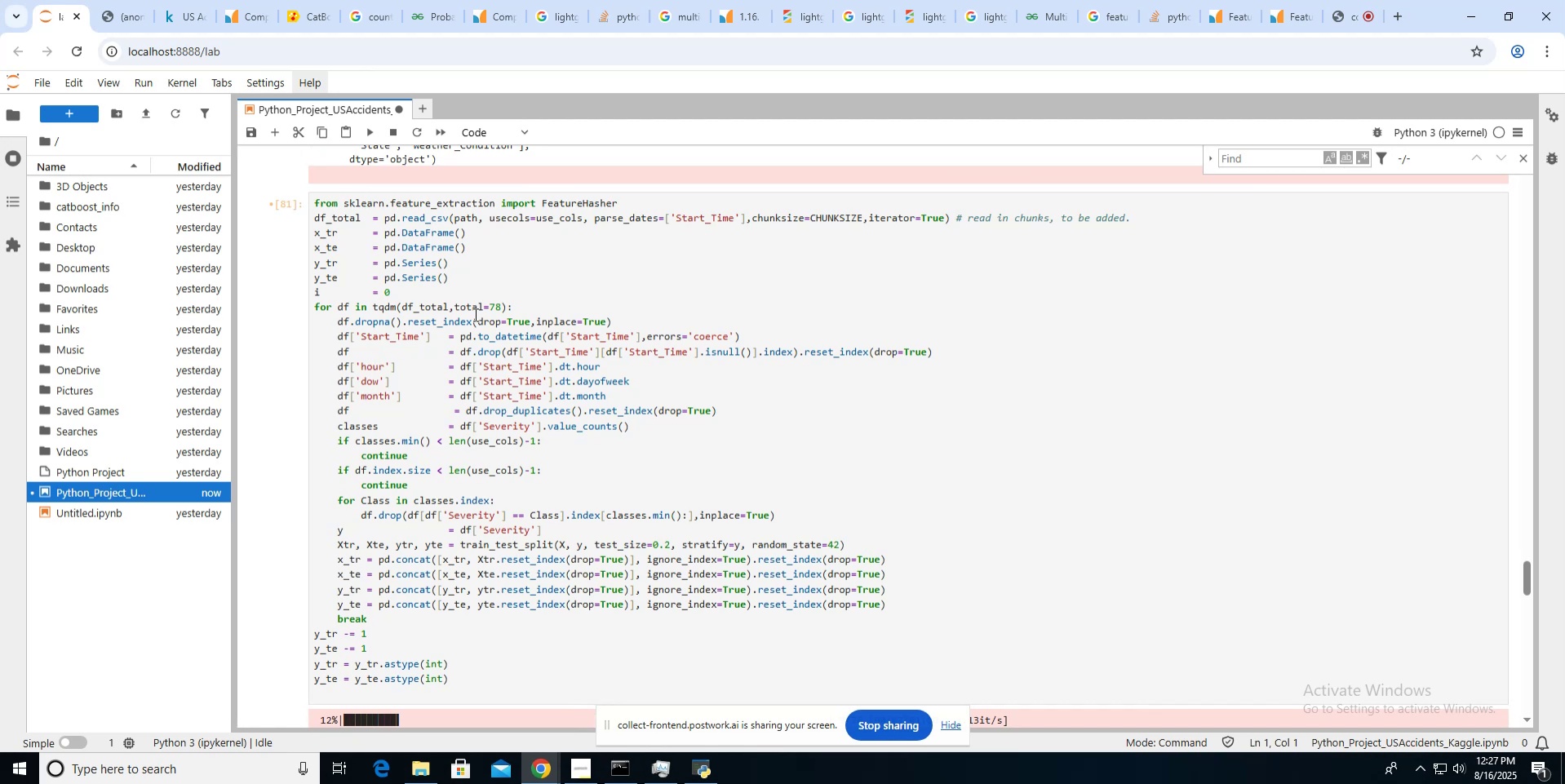 
key(VolumeDown)
 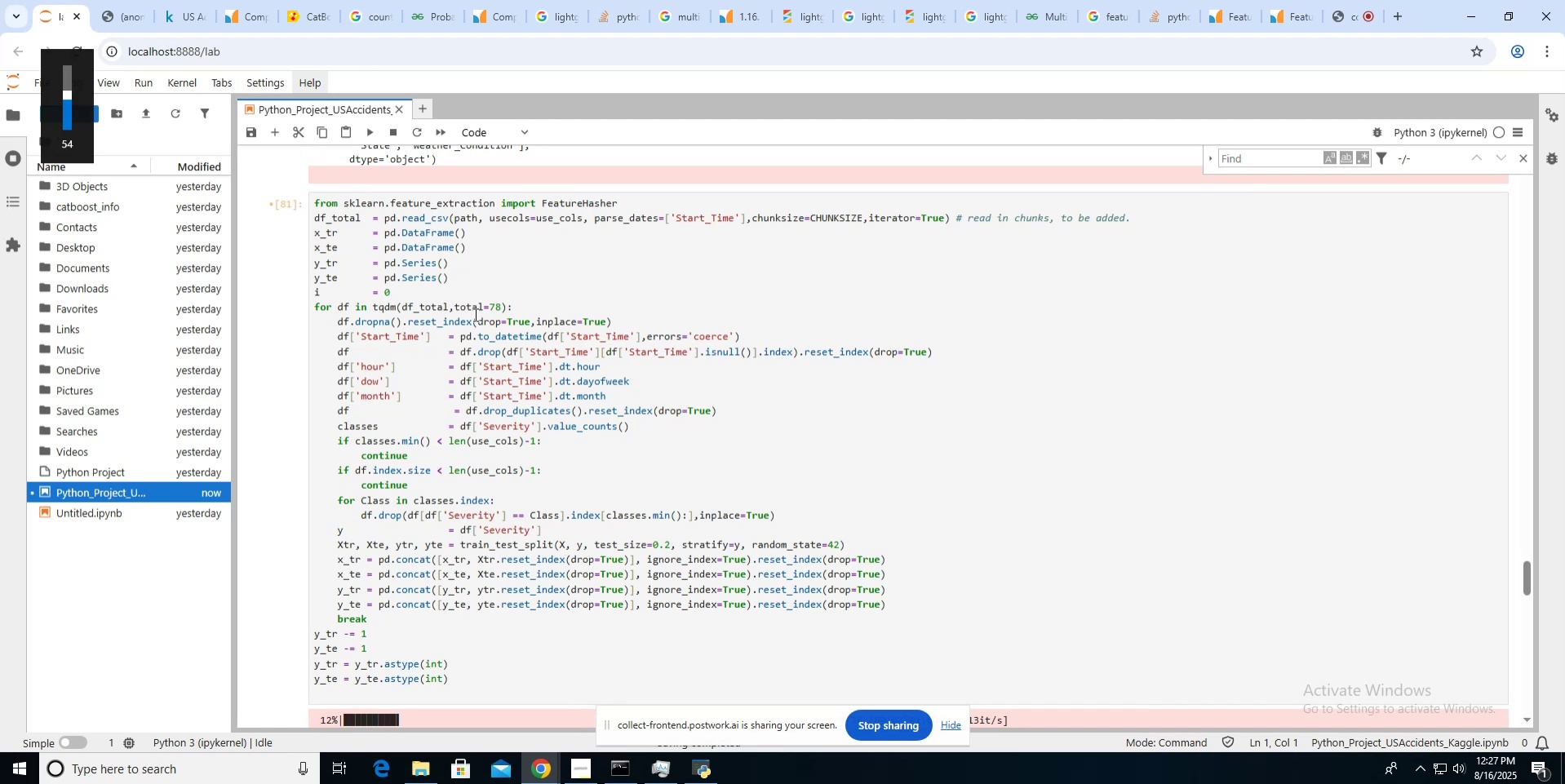 
key(VolumeDown)
 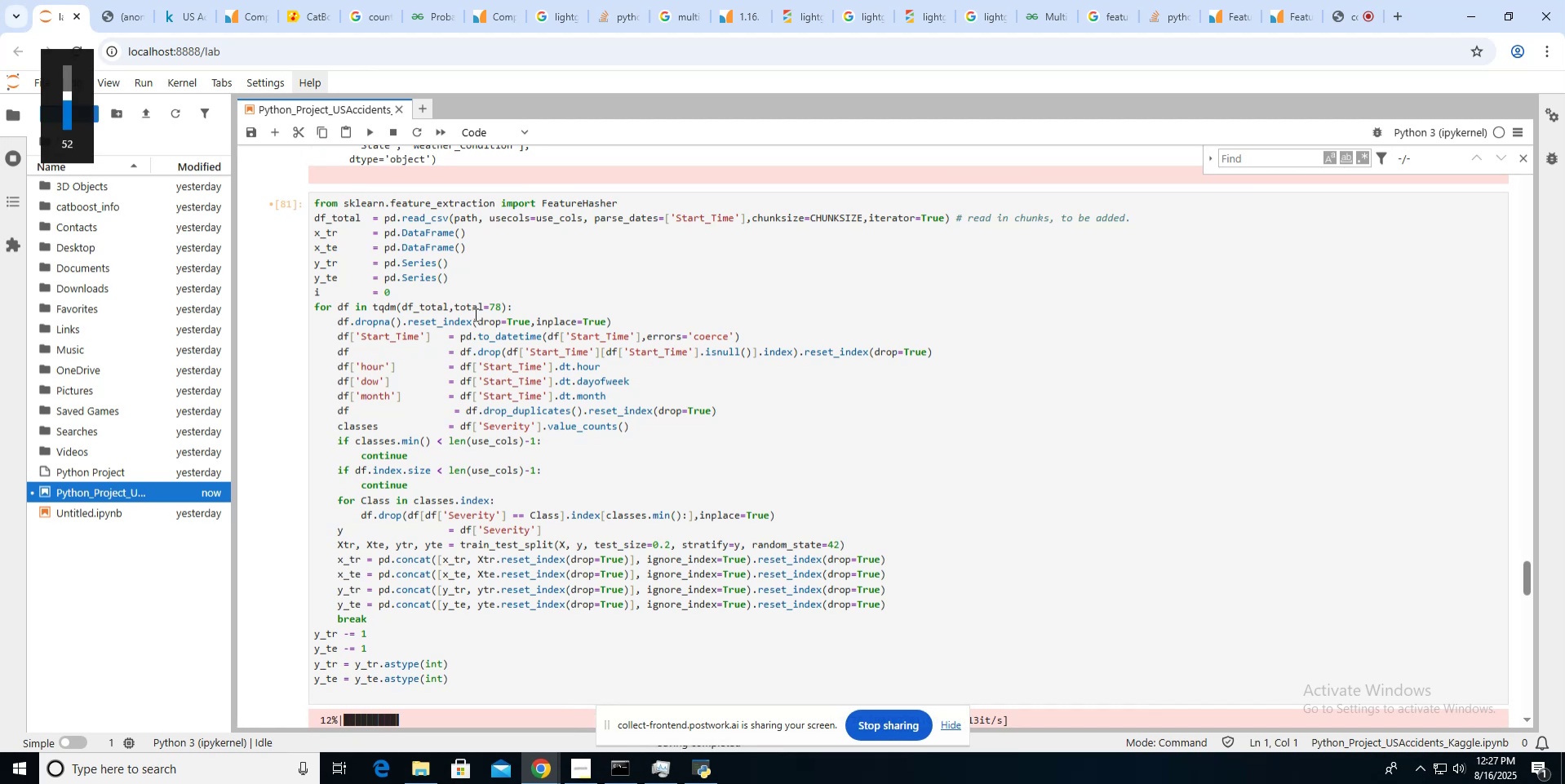 
scroll: coordinate [474, 314], scroll_direction: down, amount: 19.0
 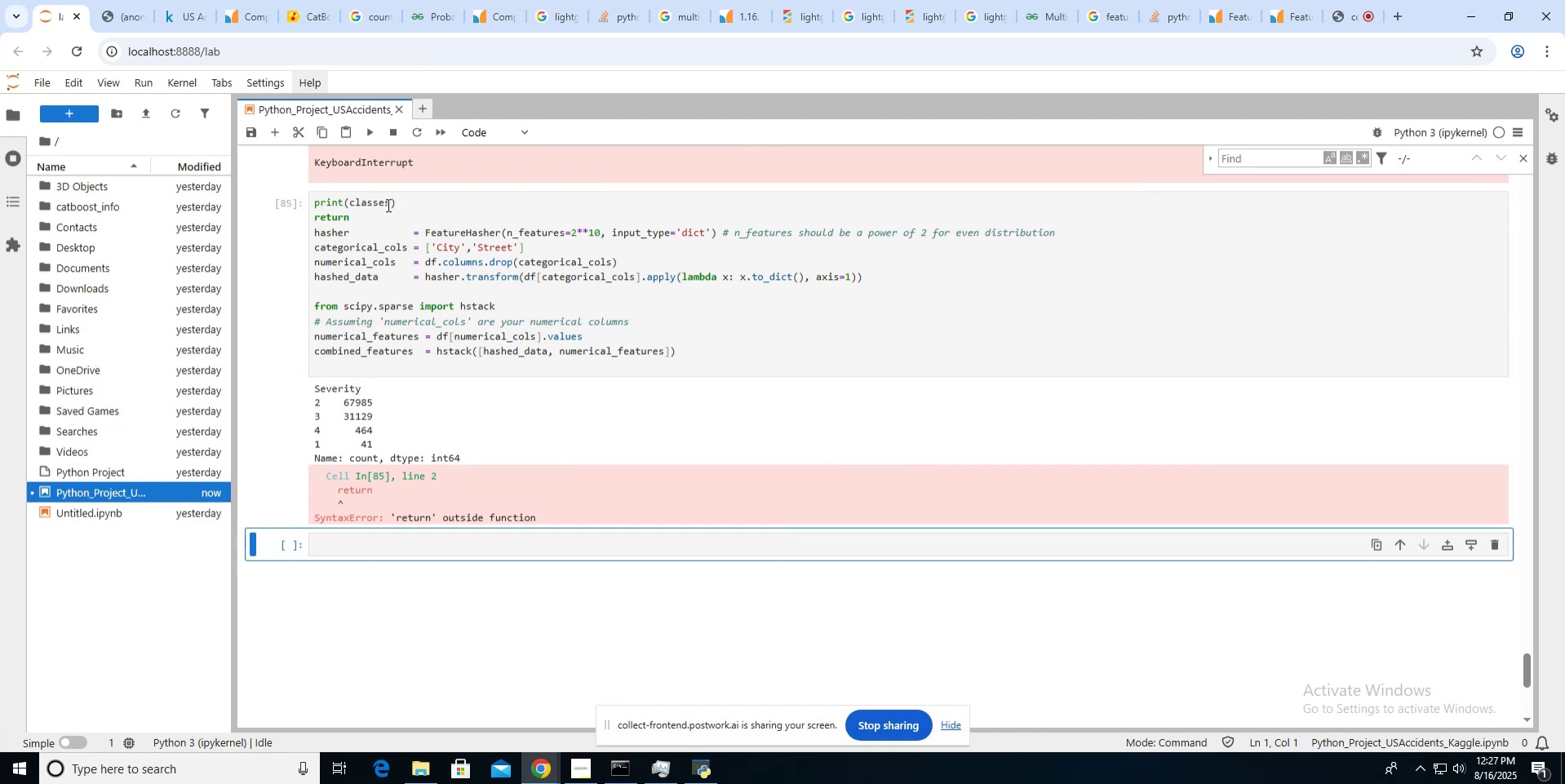 
double_click([382, 204])
 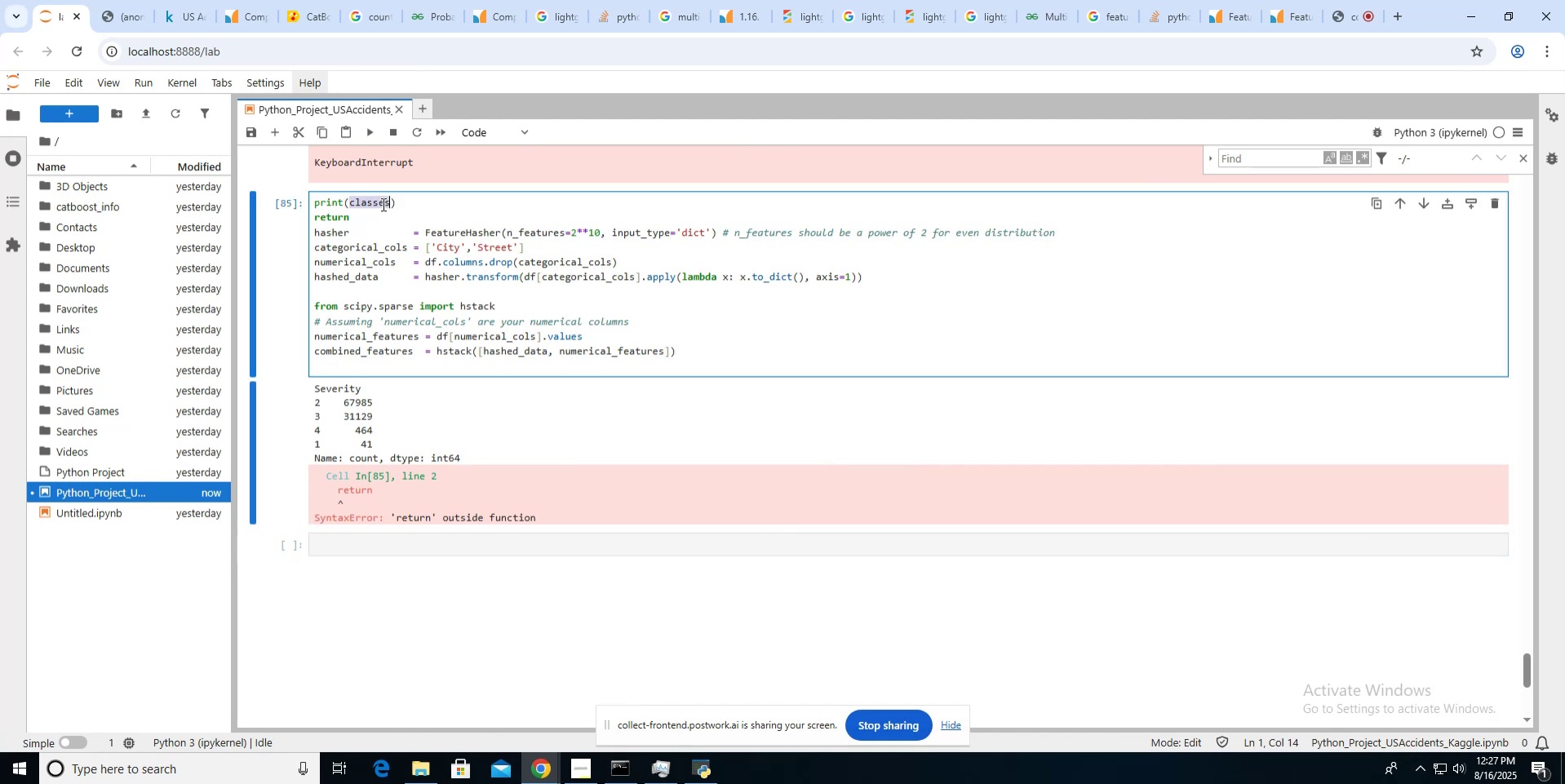 
type(df)
 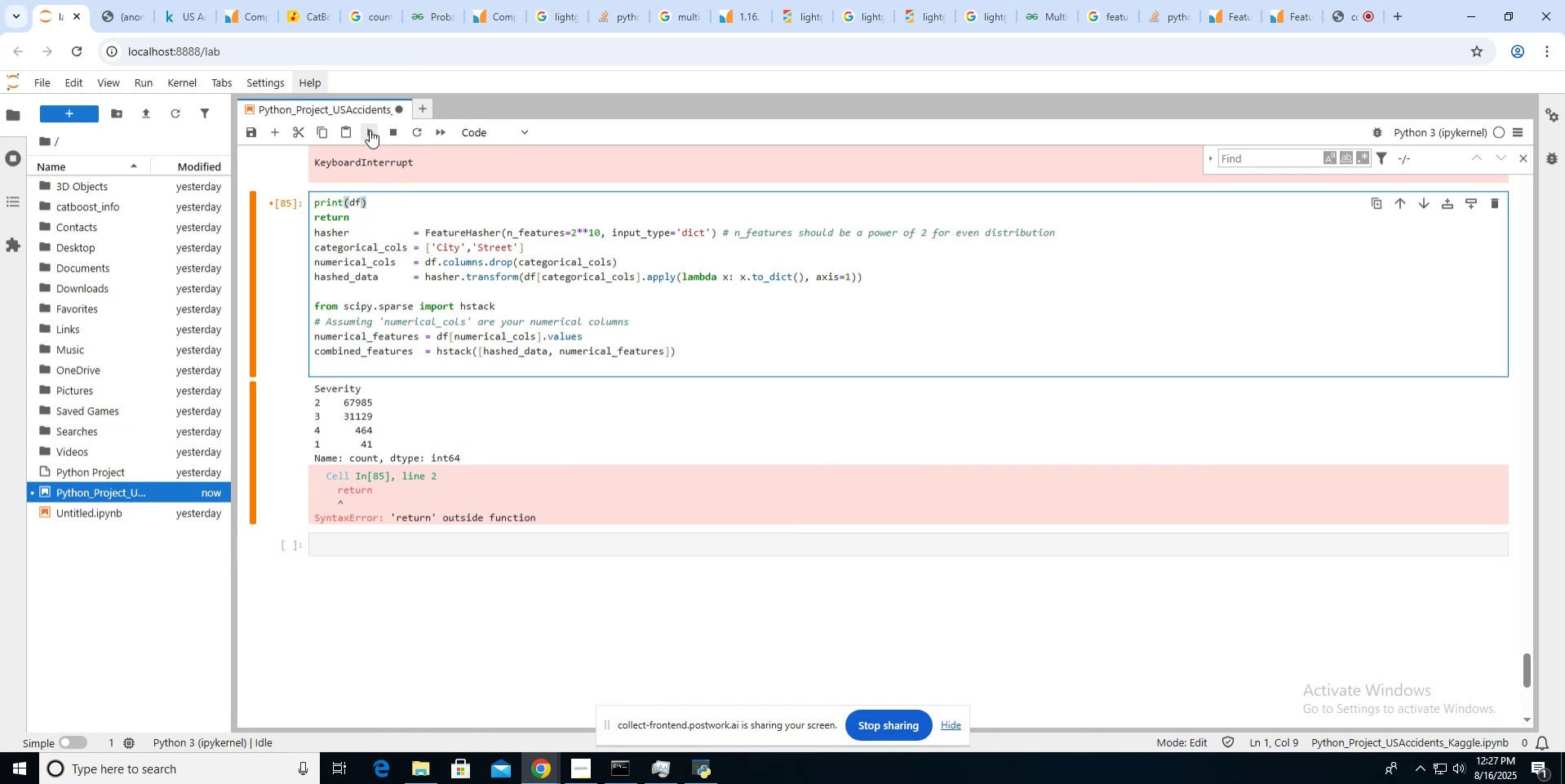 
left_click([370, 130])
 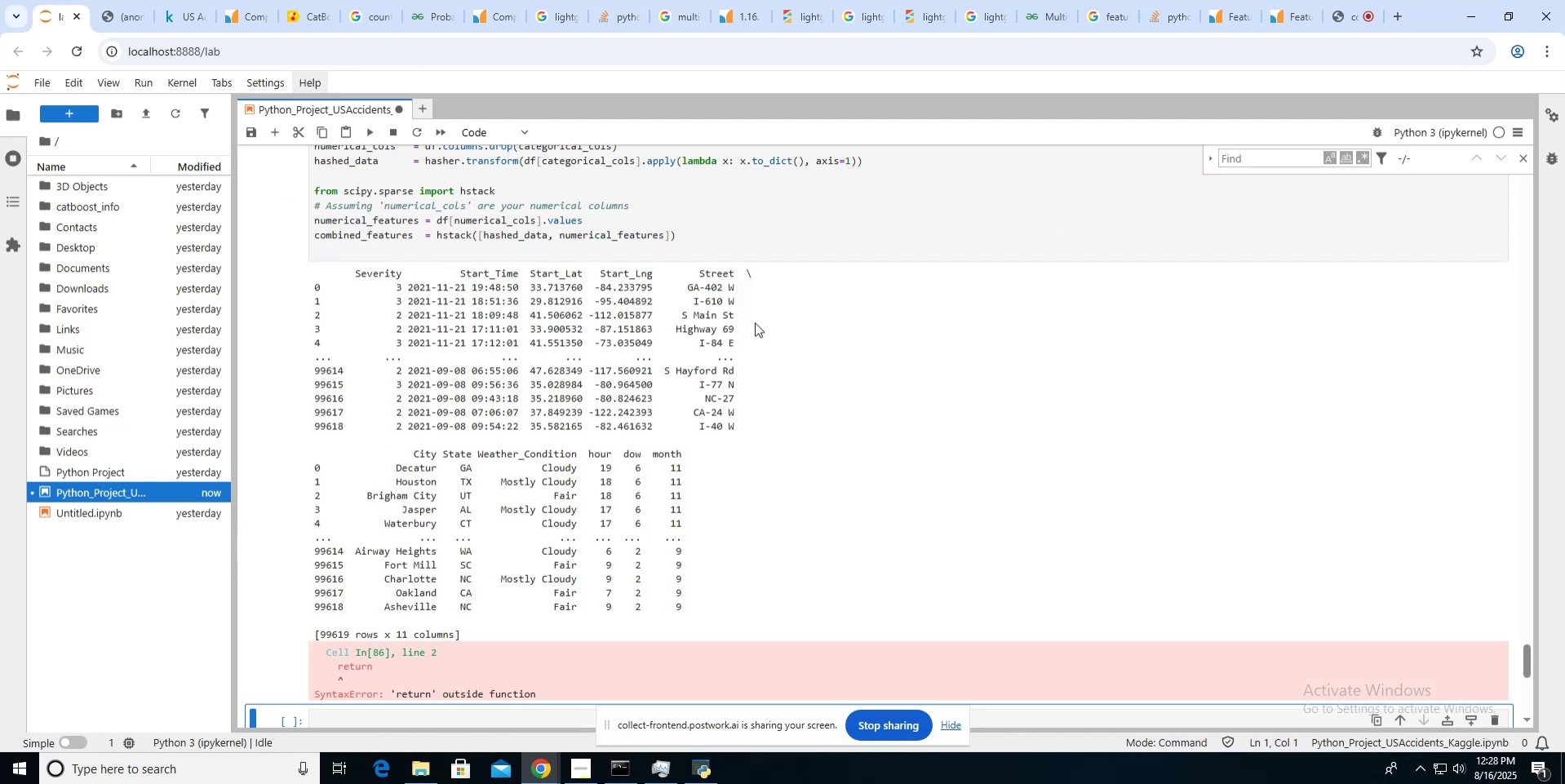 
scroll: coordinate [561, 322], scroll_direction: up, amount: 4.0
 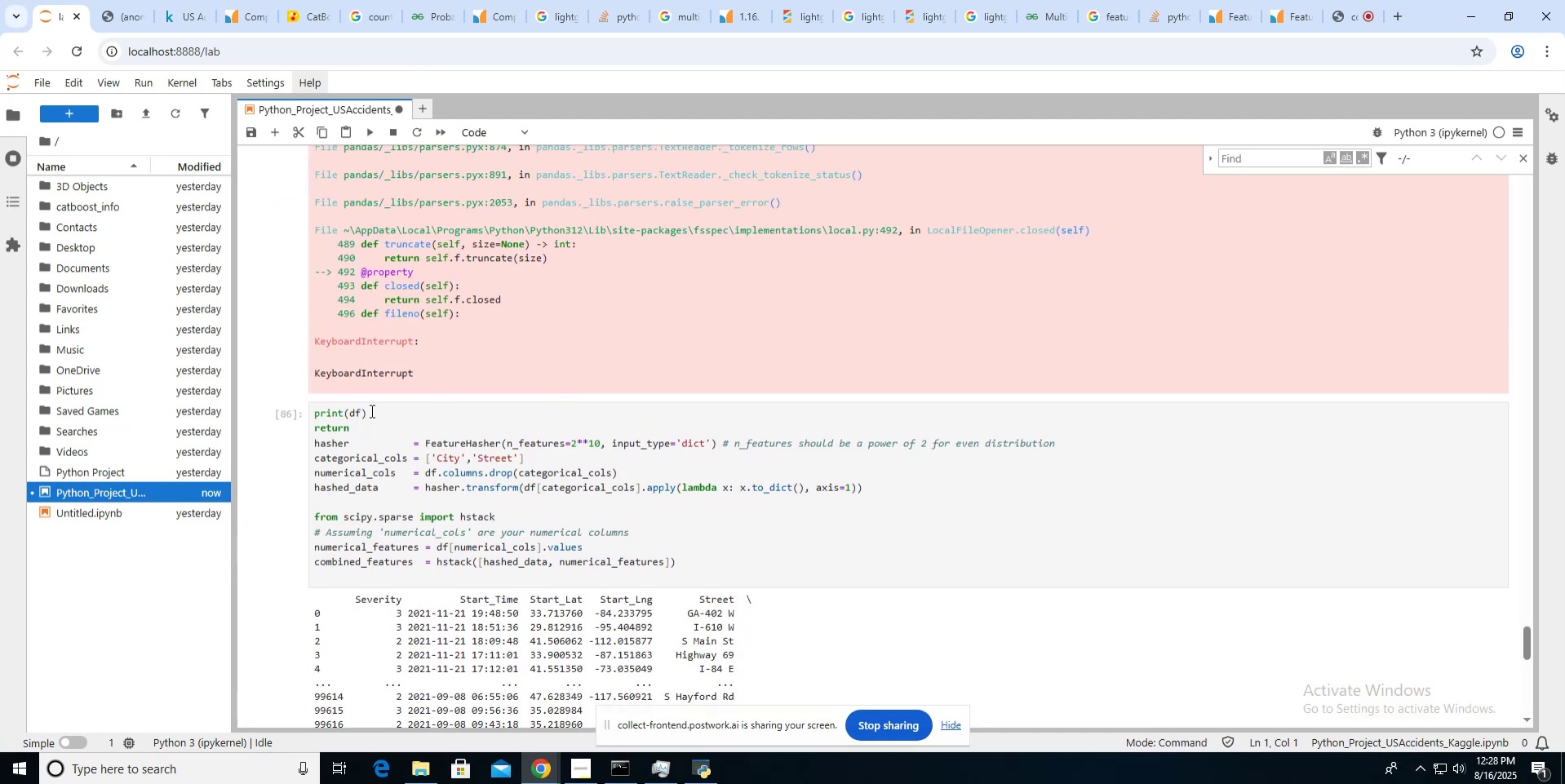 
left_click([362, 412])
 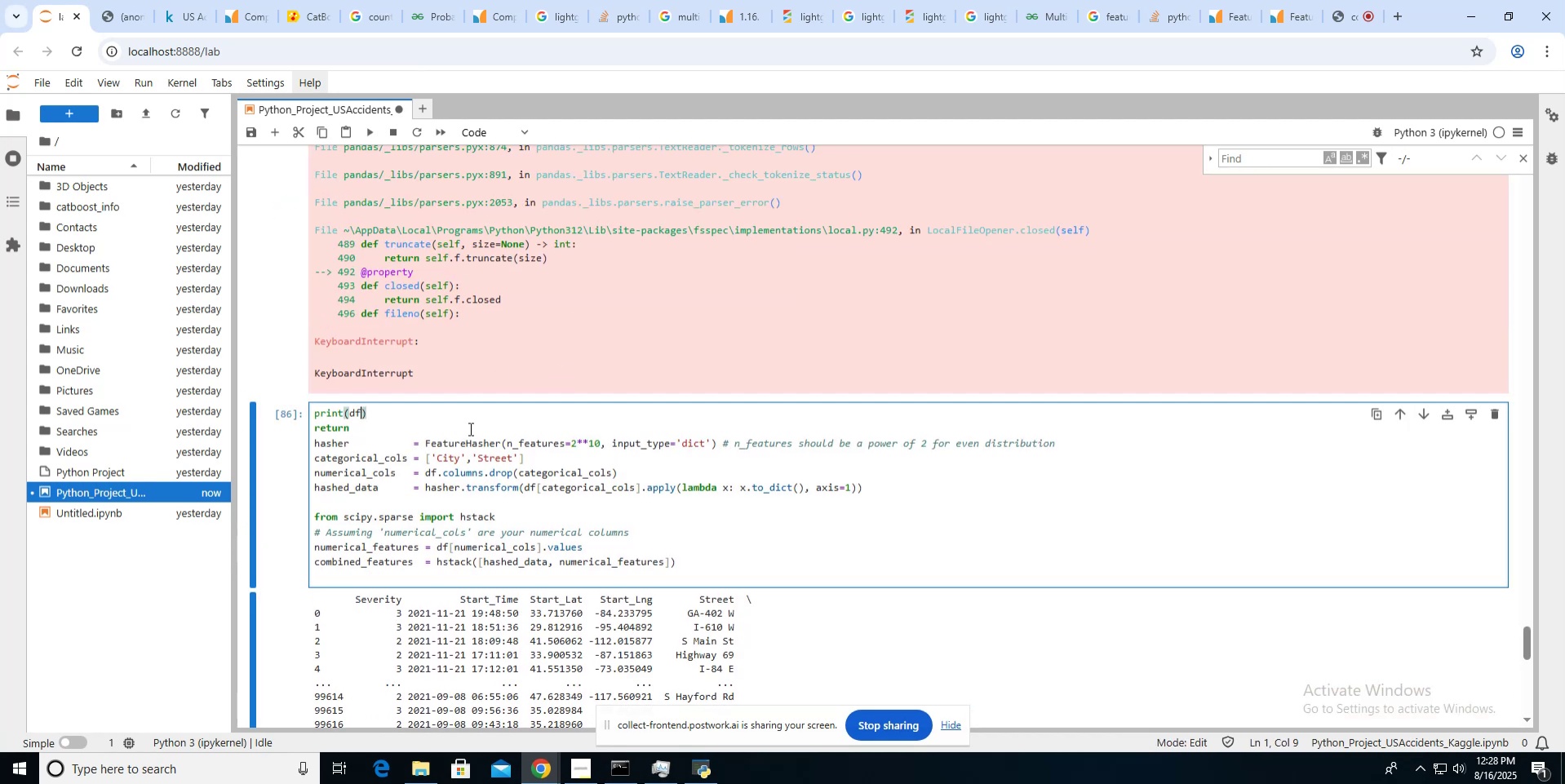 
key(ArrowLeft)
 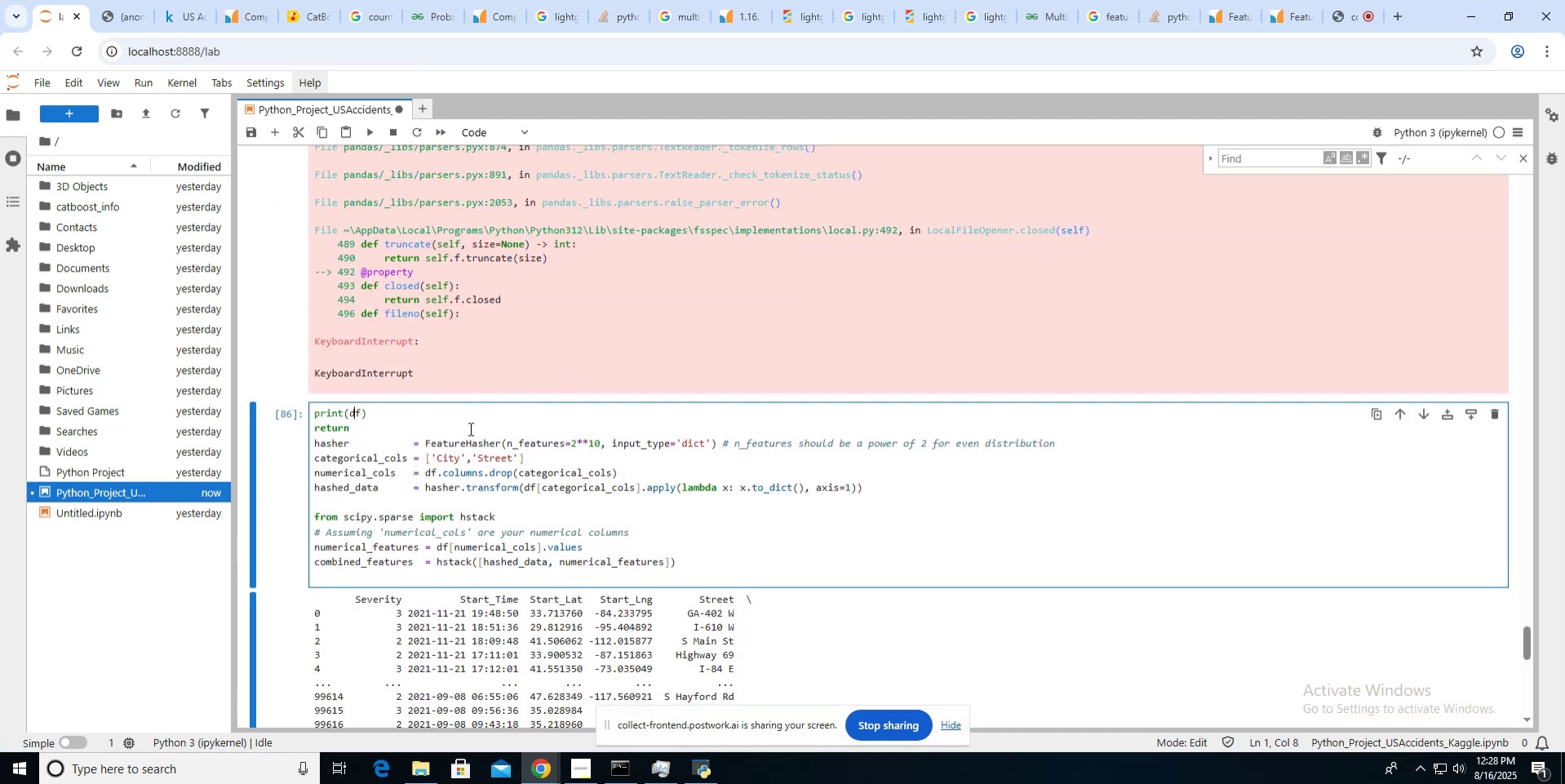 
key(ArrowRight)
 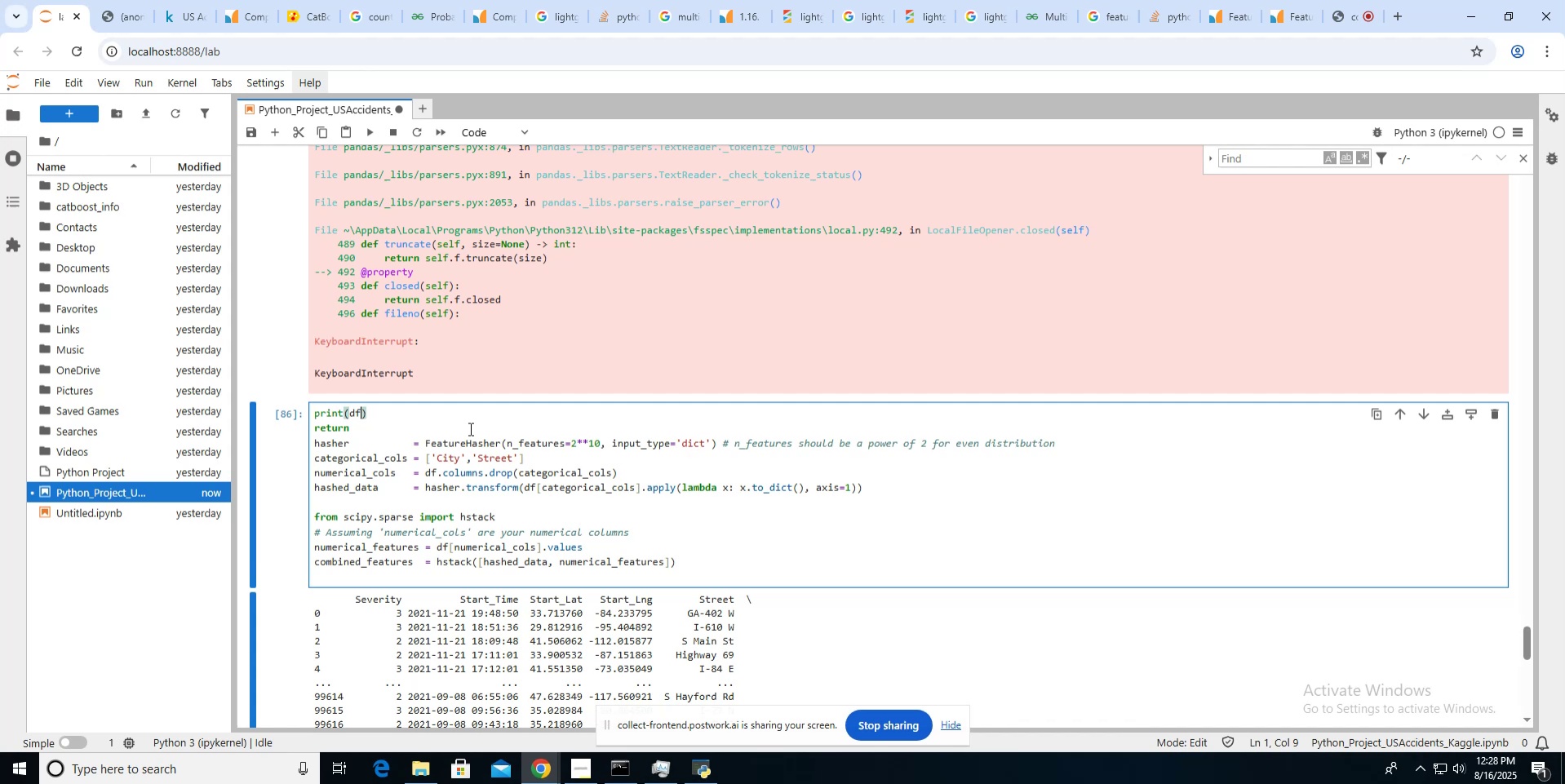 
type(.columns)
 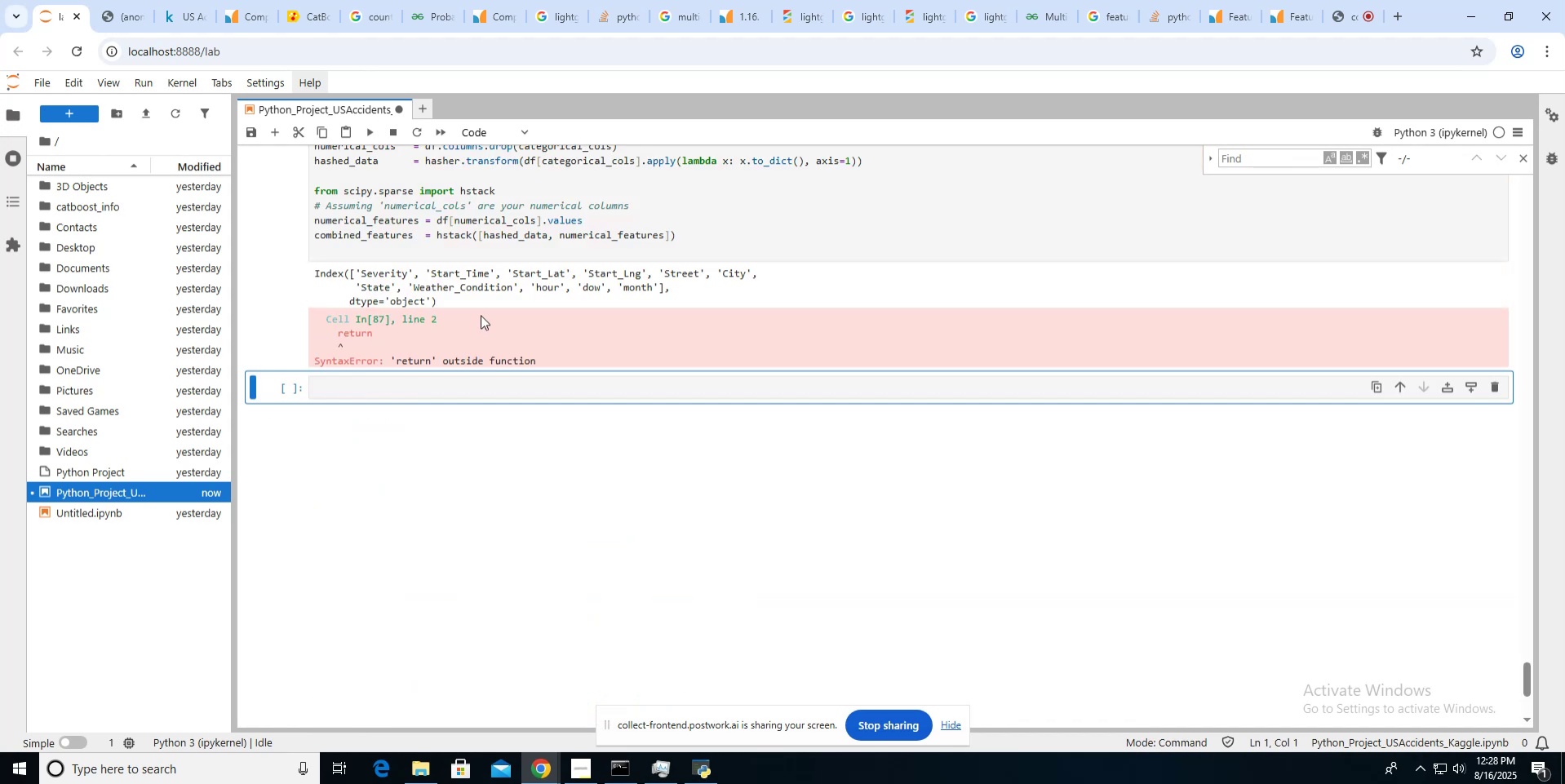 
scroll: coordinate [481, 315], scroll_direction: up, amount: 21.0
 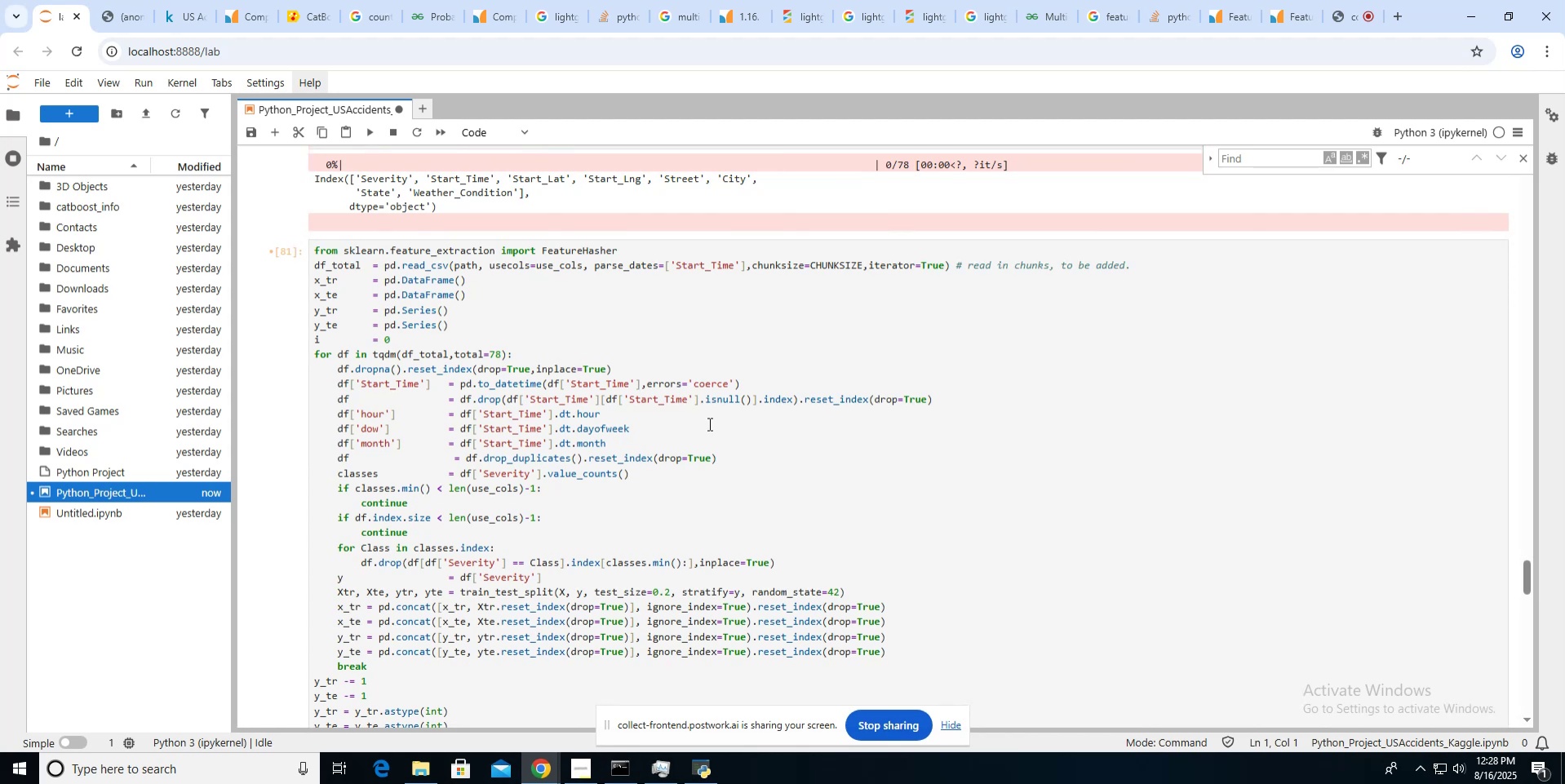 
wait(16.64)
 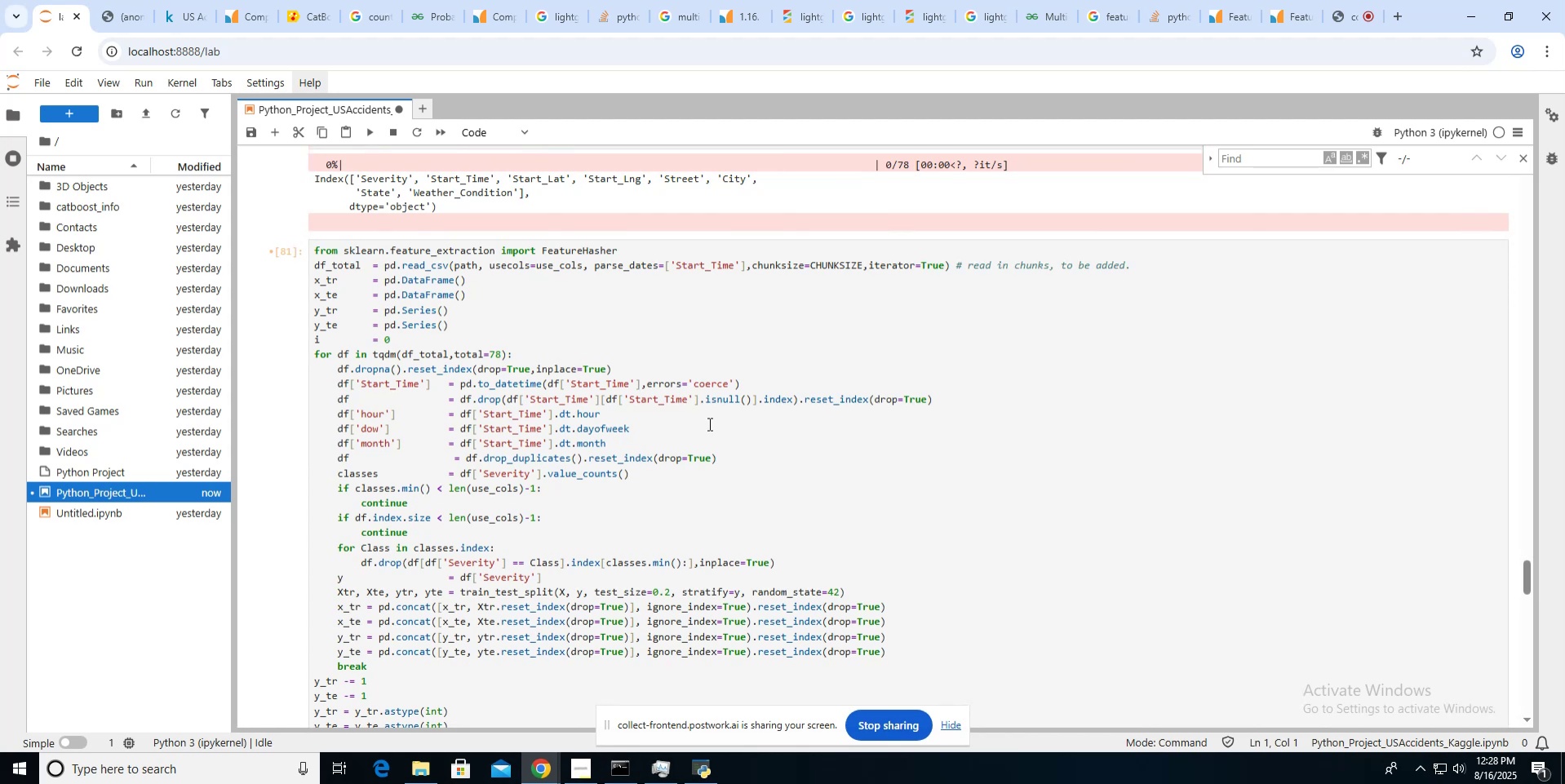 
left_click_drag(start_coordinate=[446, 518], to_coordinate=[534, 515])
 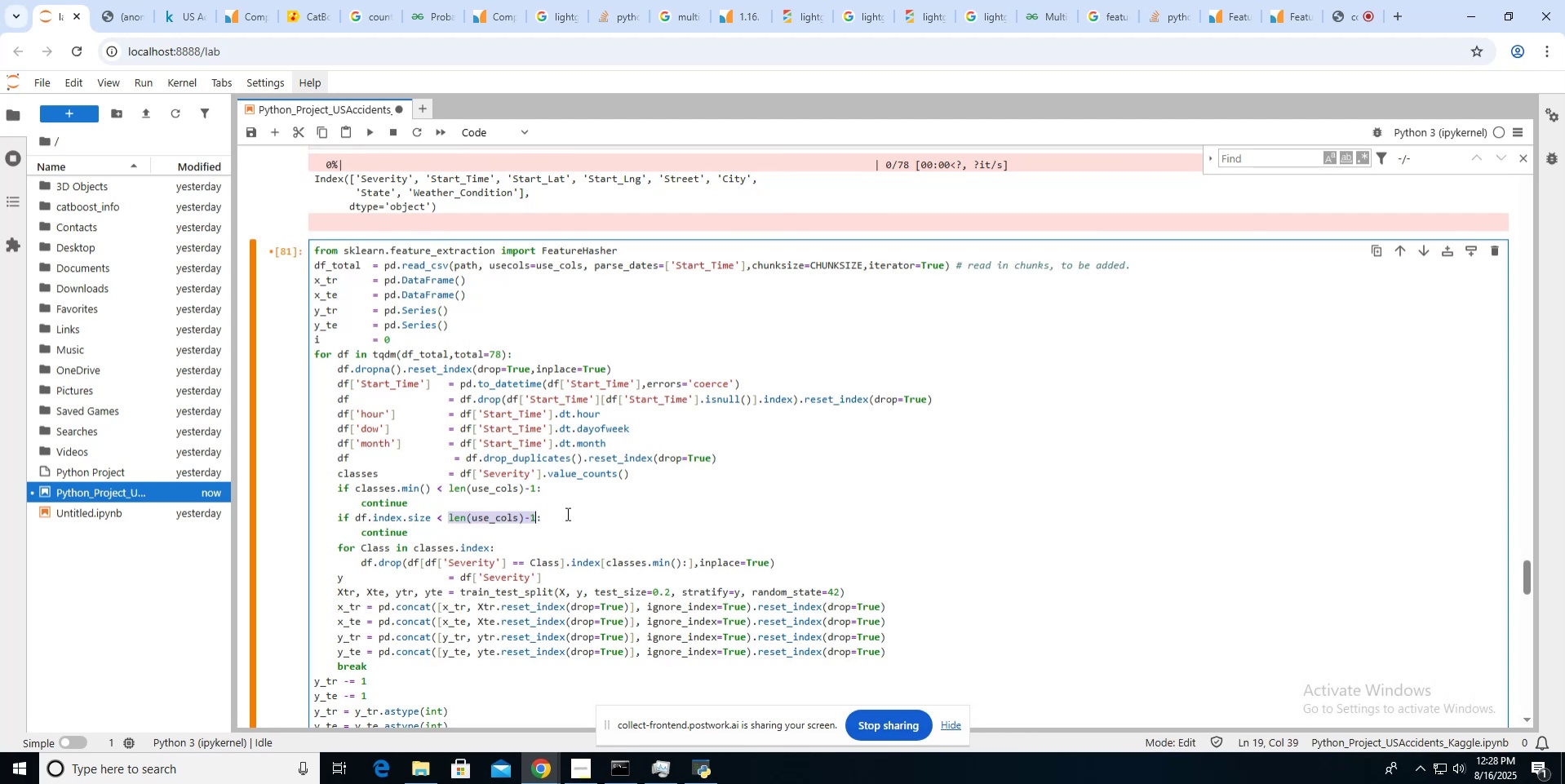 
key(4)
 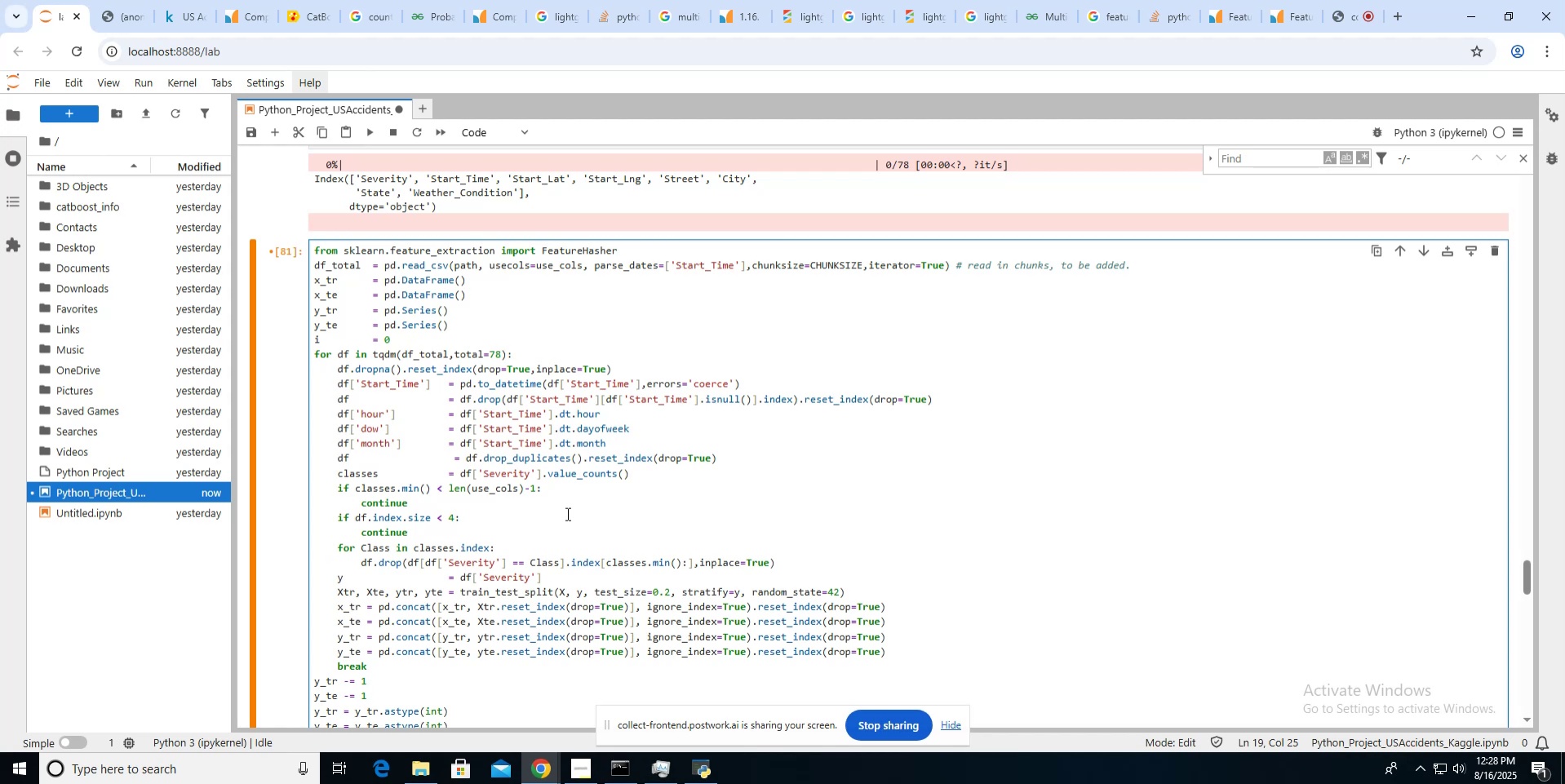 
wait(9.36)
 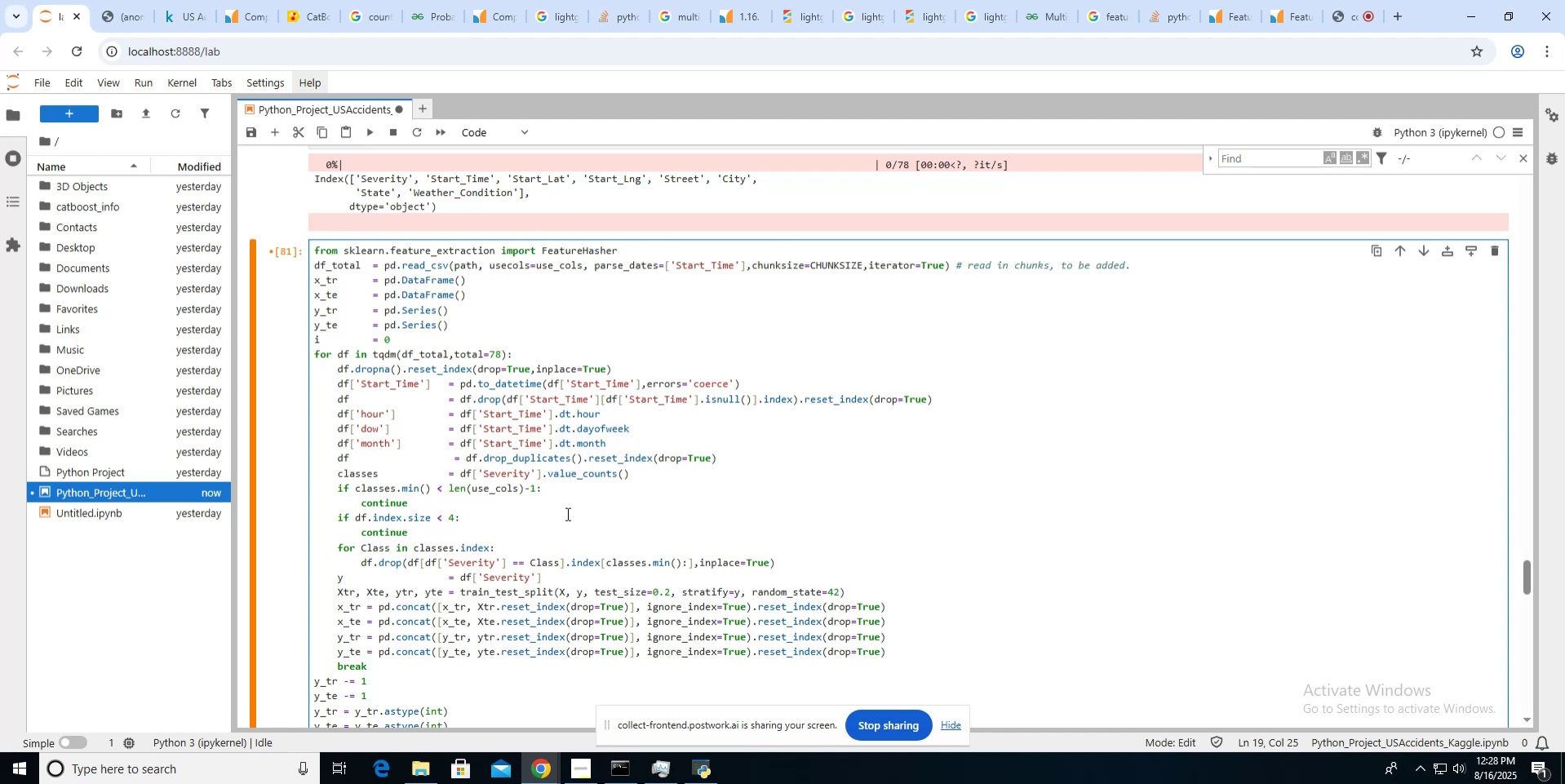 
left_click([534, 488])
 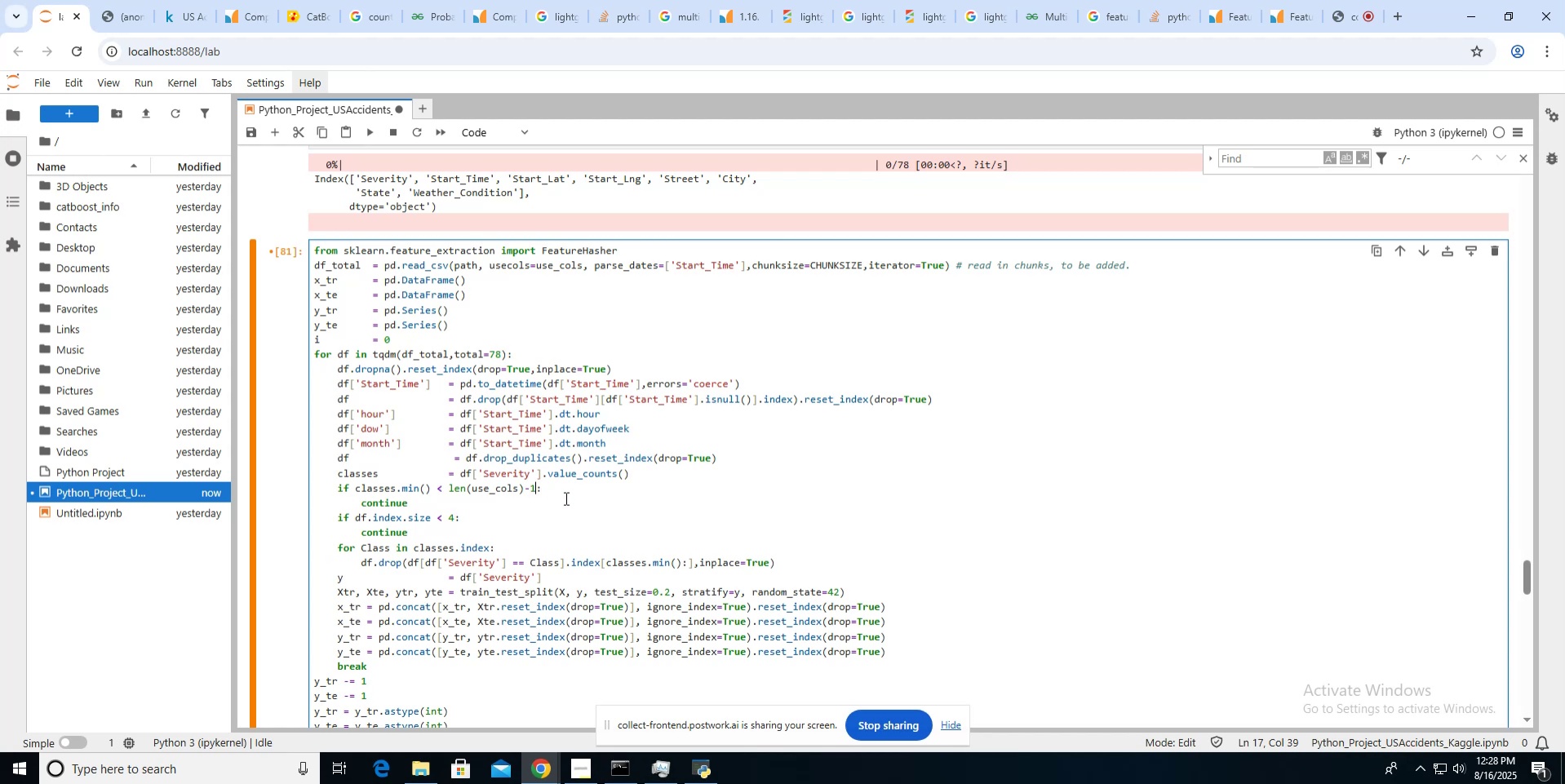 
hold_key(key=Backspace, duration=0.81)
 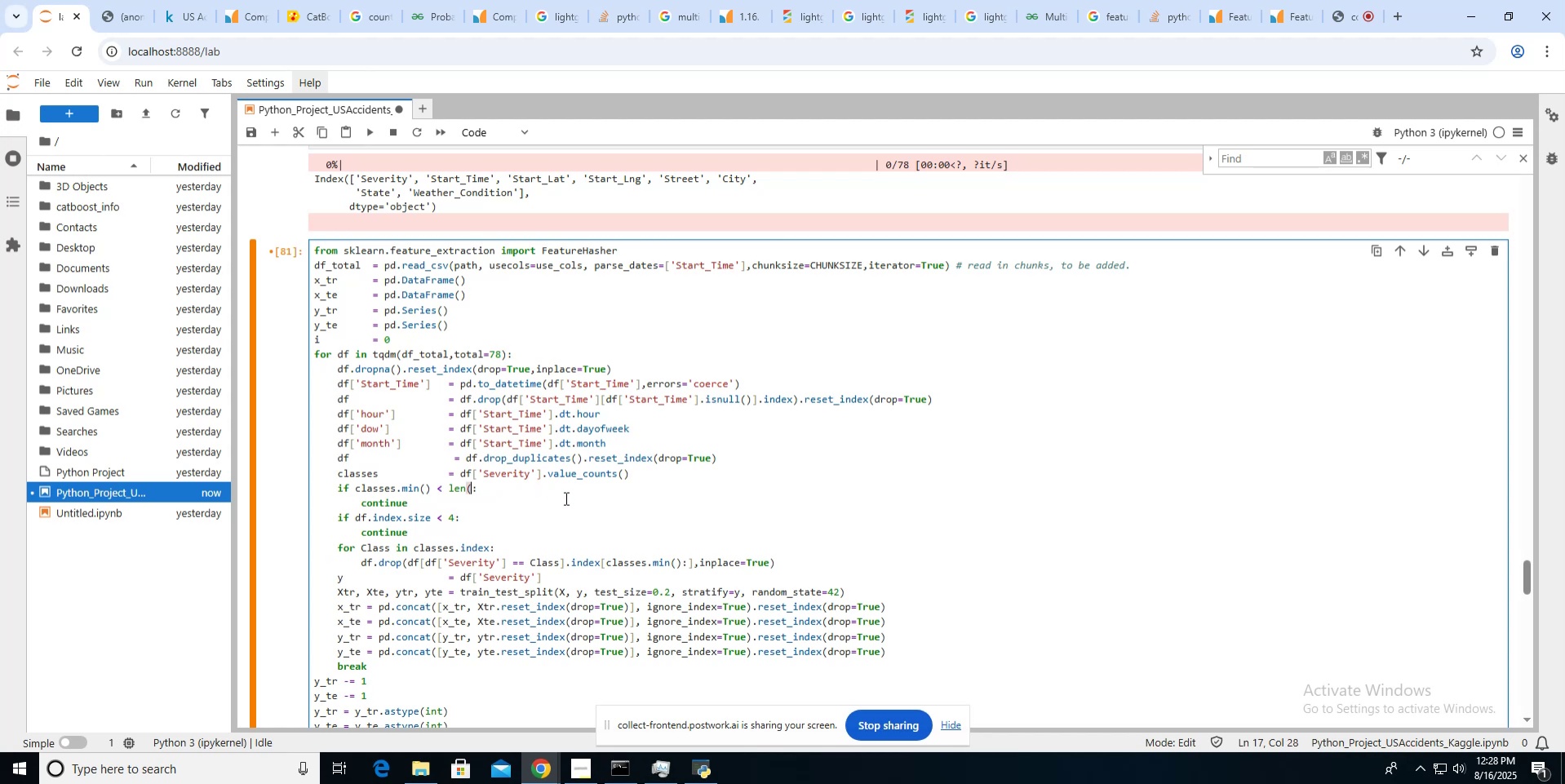 
key(Backspace)
 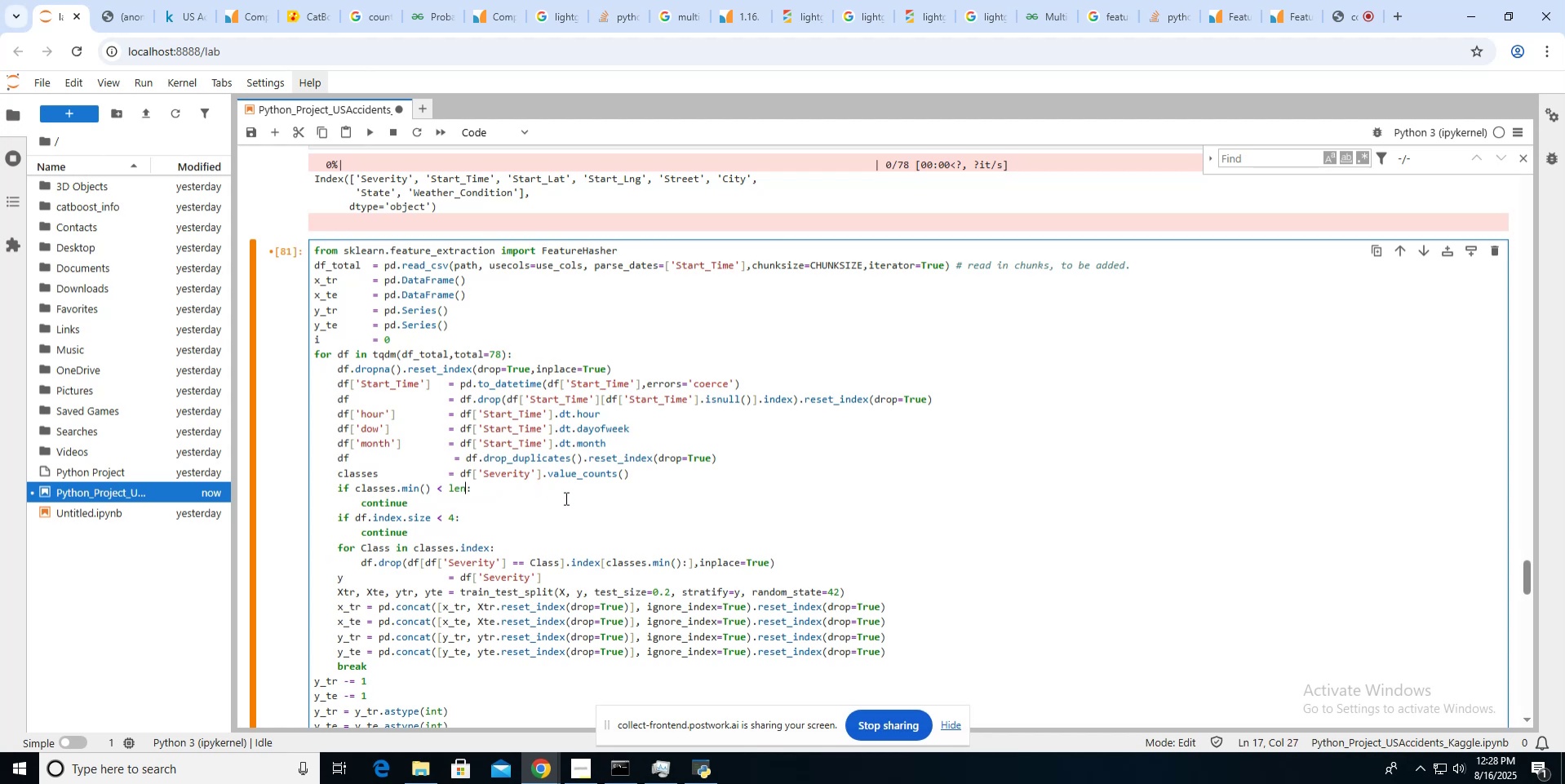 
key(Backspace)
 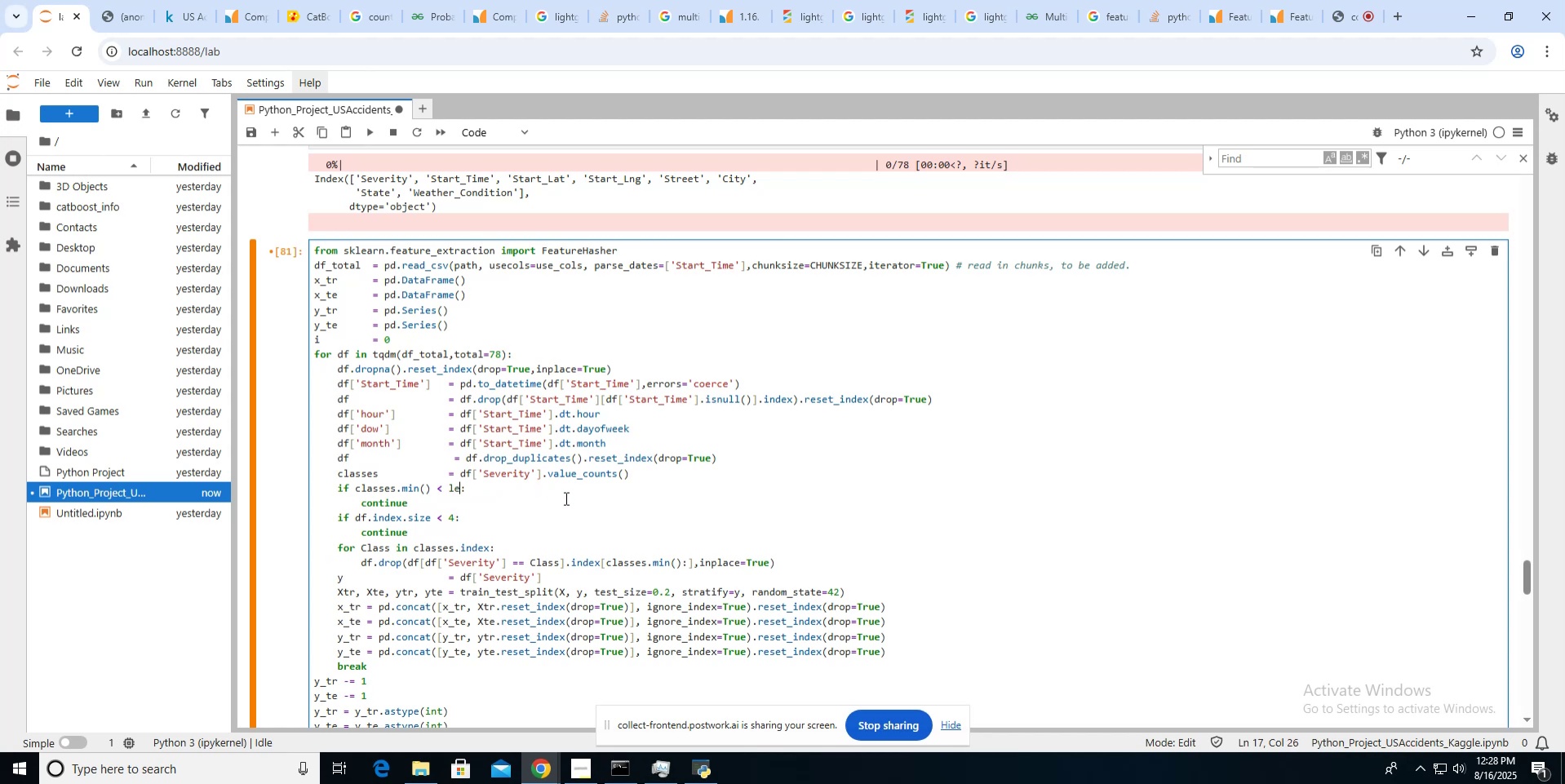 
key(Backspace)
 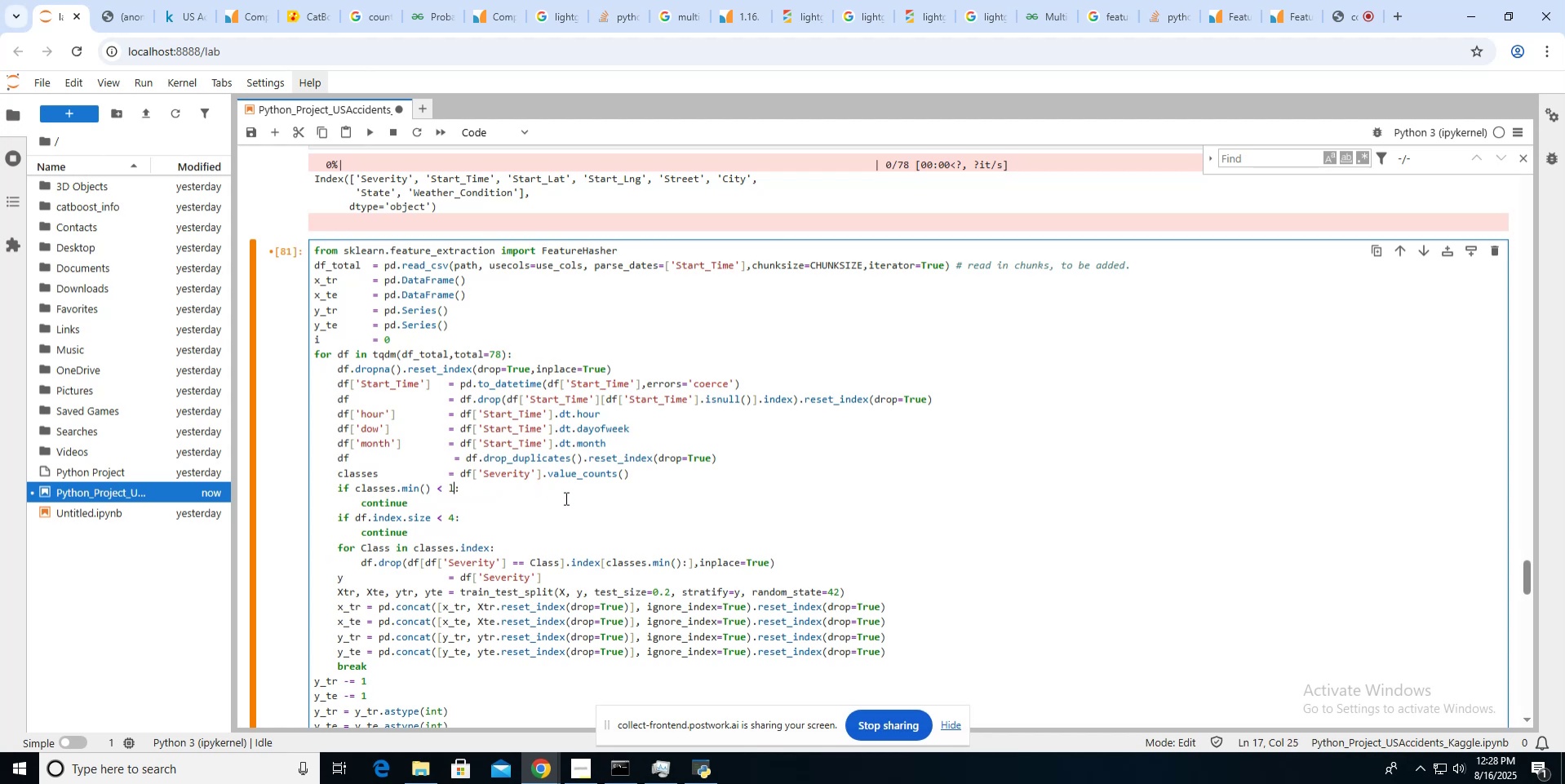 
key(Backspace)
 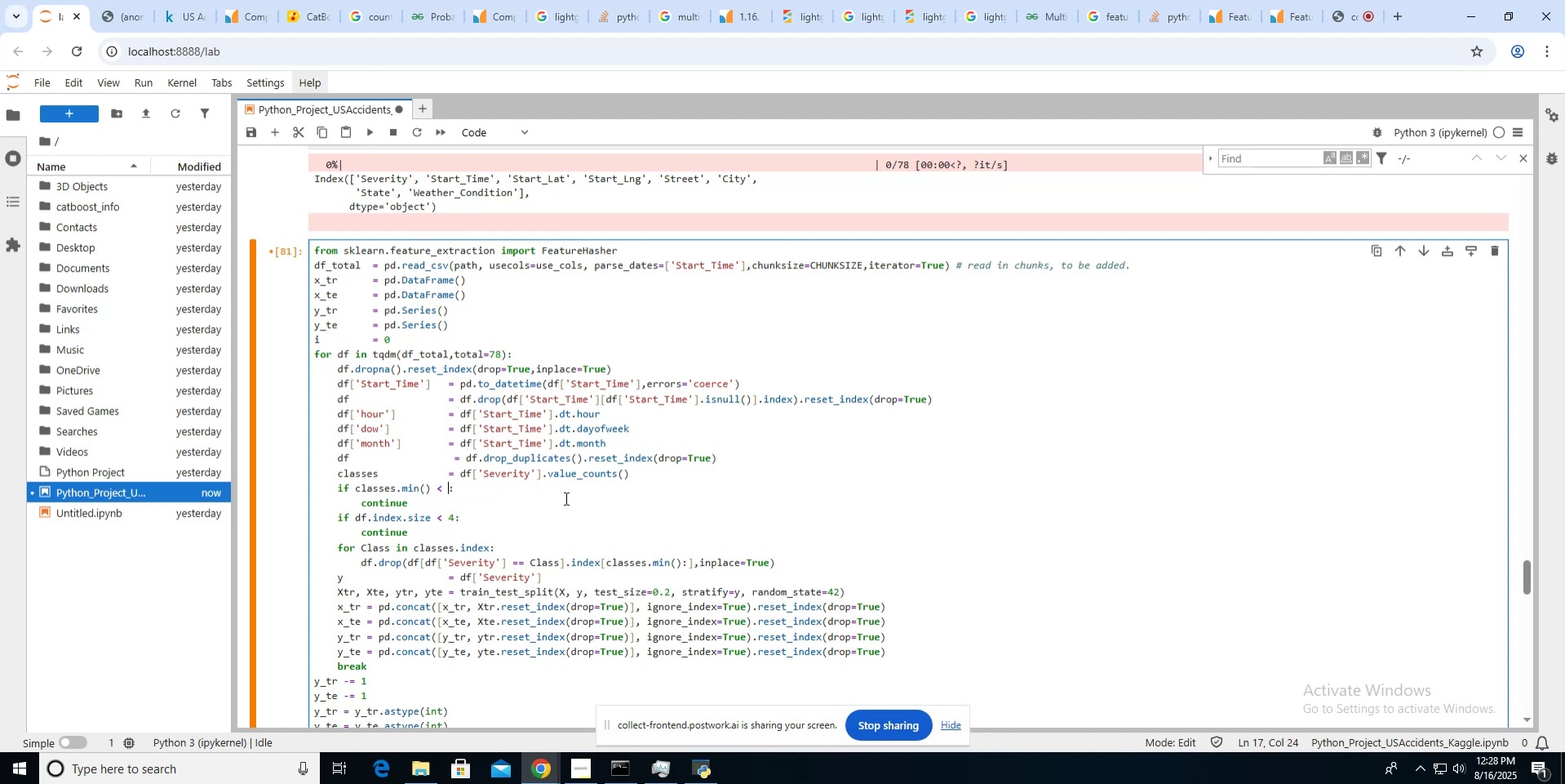 
key(4)
 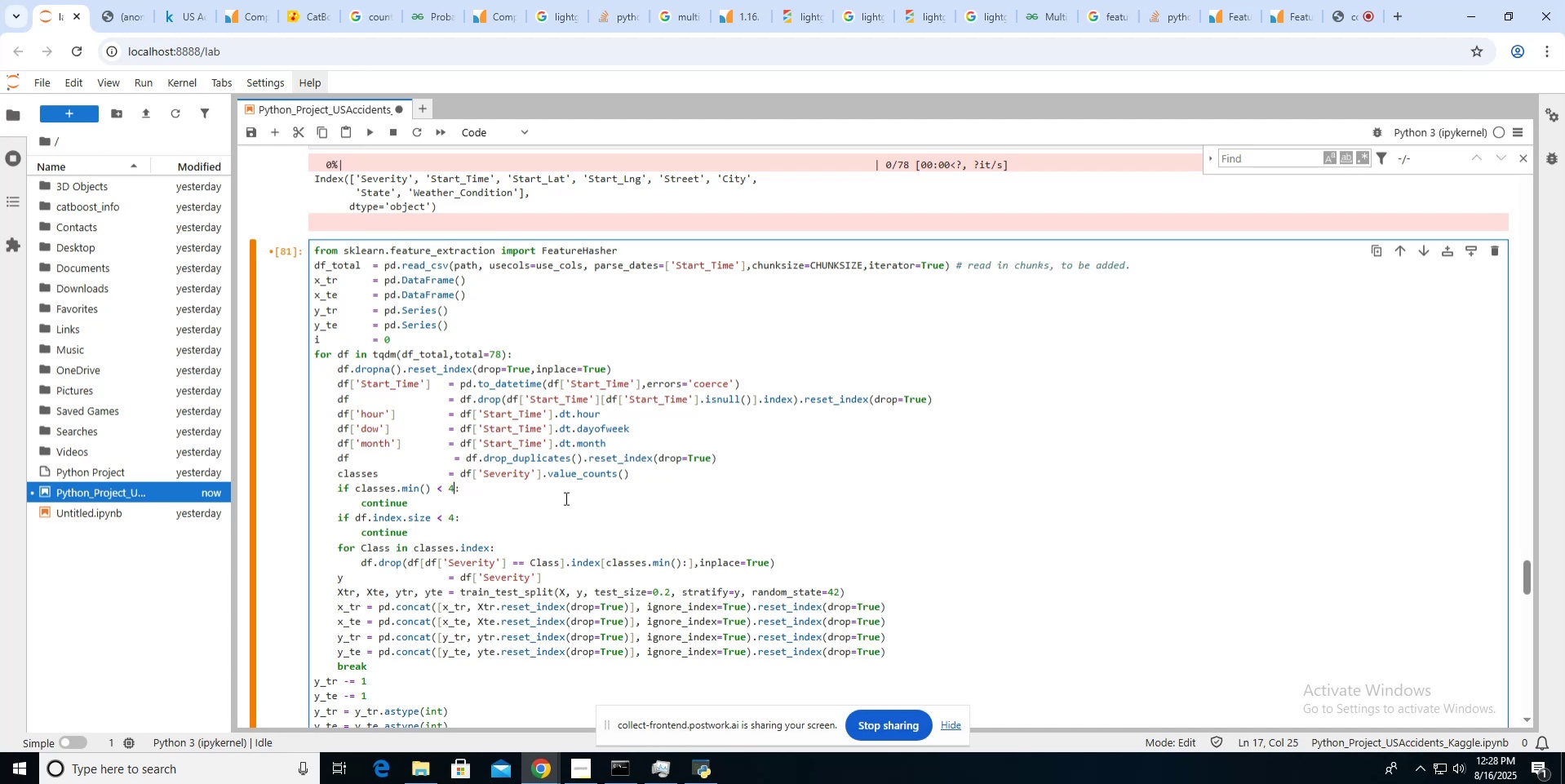 
wait(11.42)
 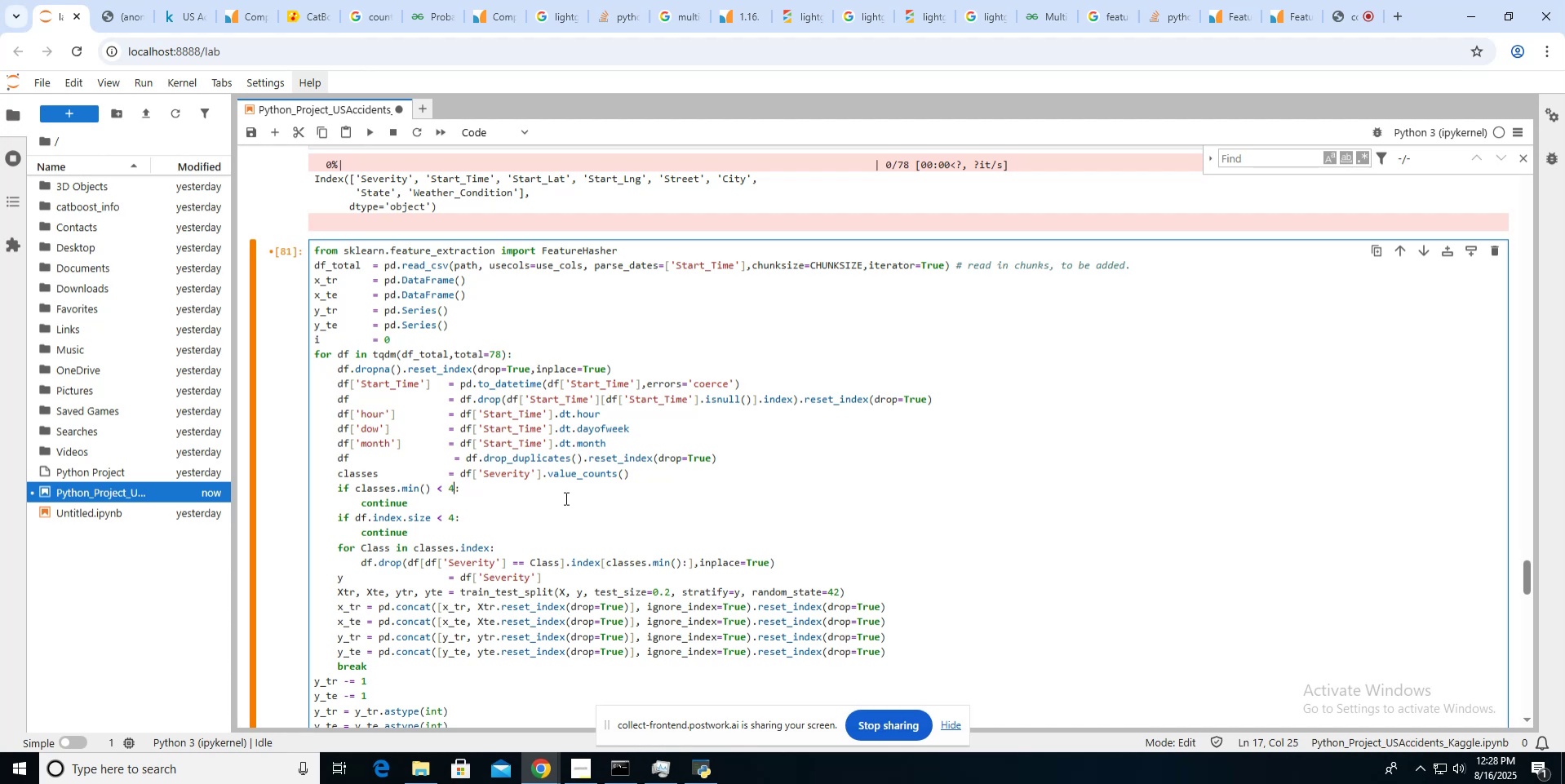 
left_click([366, 519])
 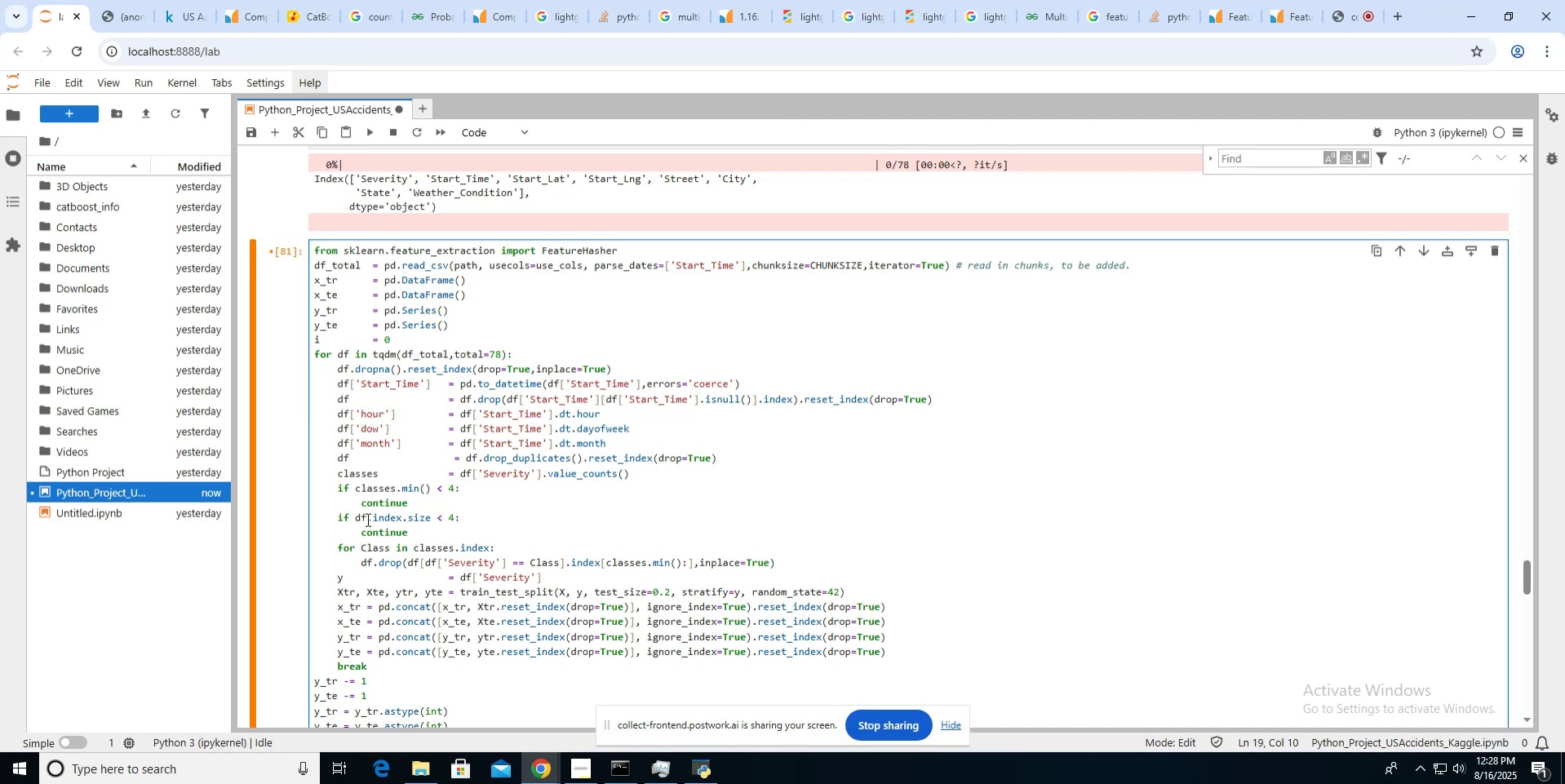 
key(Backspace)
key(Backspace)
type(classes)
 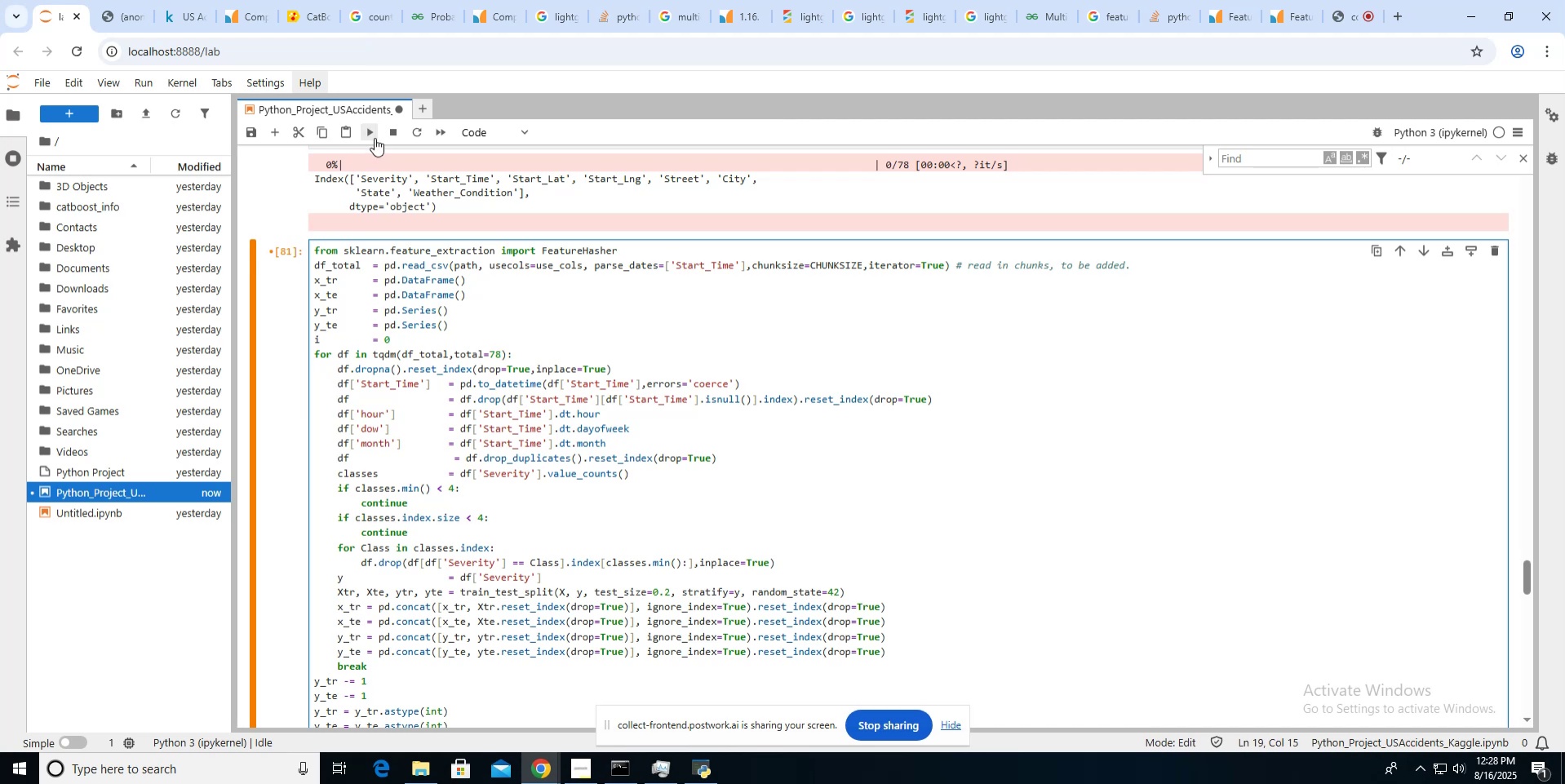 
left_click([373, 135])
 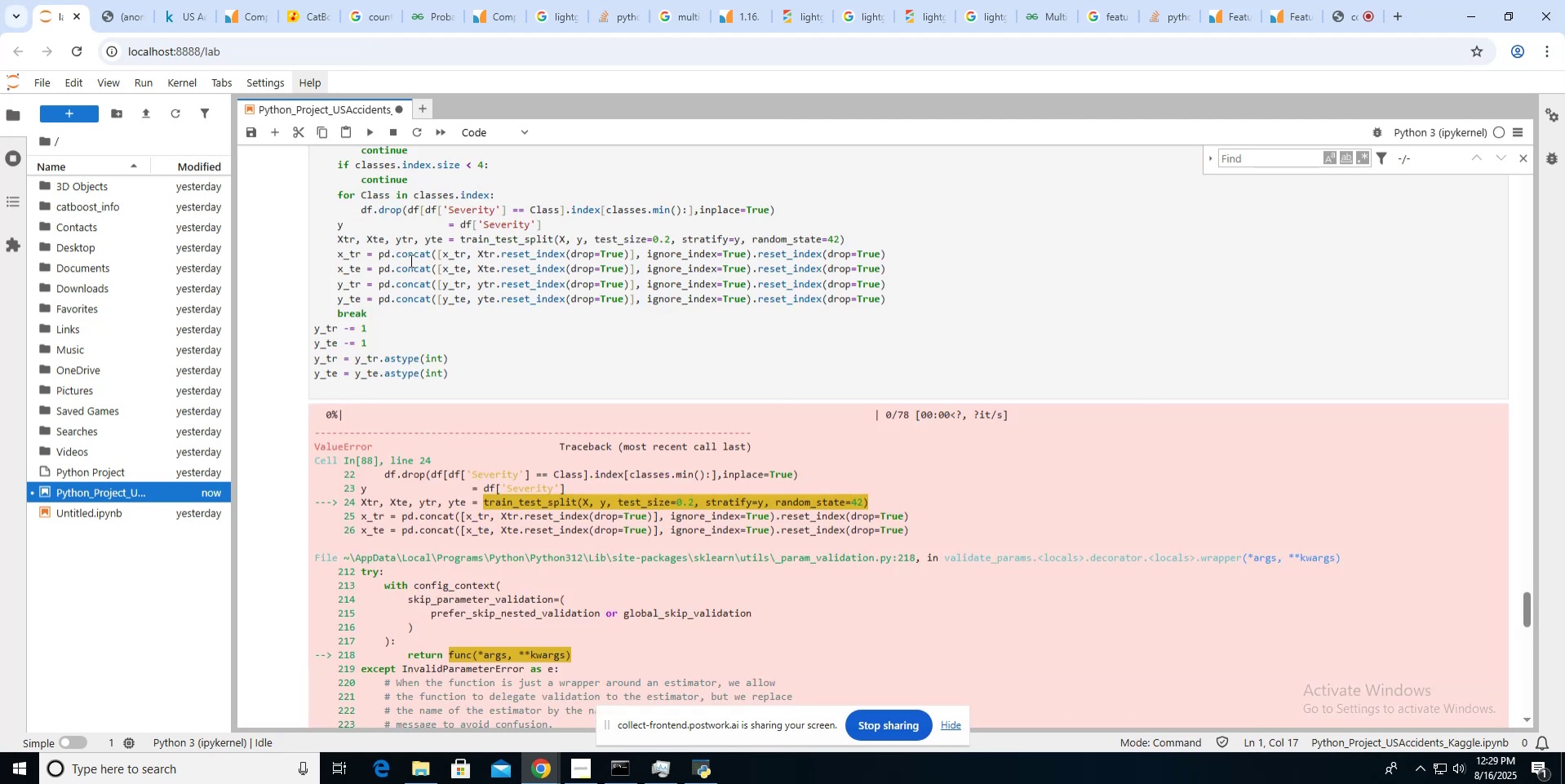 
scroll: coordinate [410, 260], scroll_direction: down, amount: 5.0
 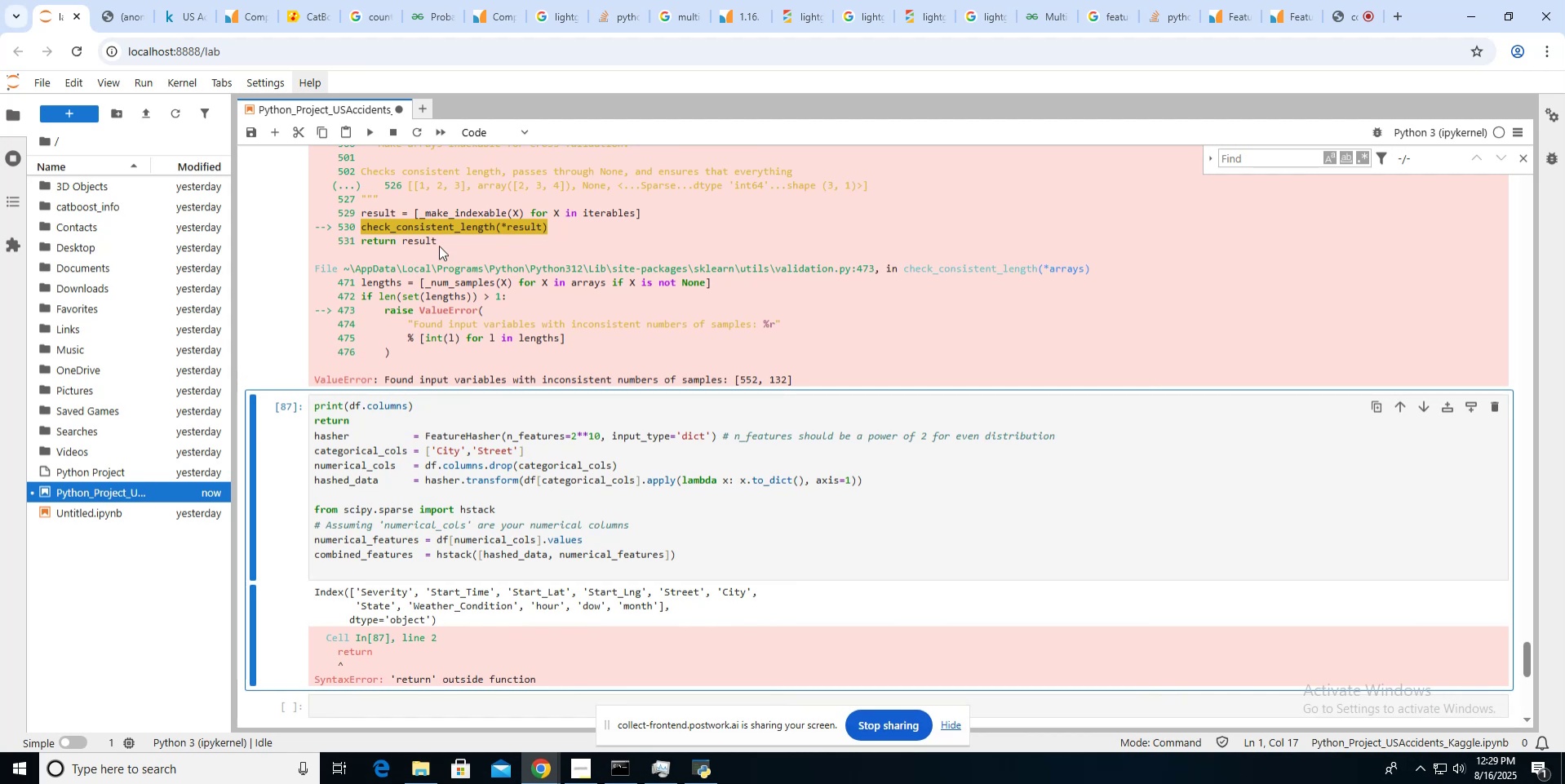 
scroll: coordinate [654, 245], scroll_direction: up, amount: 13.0
 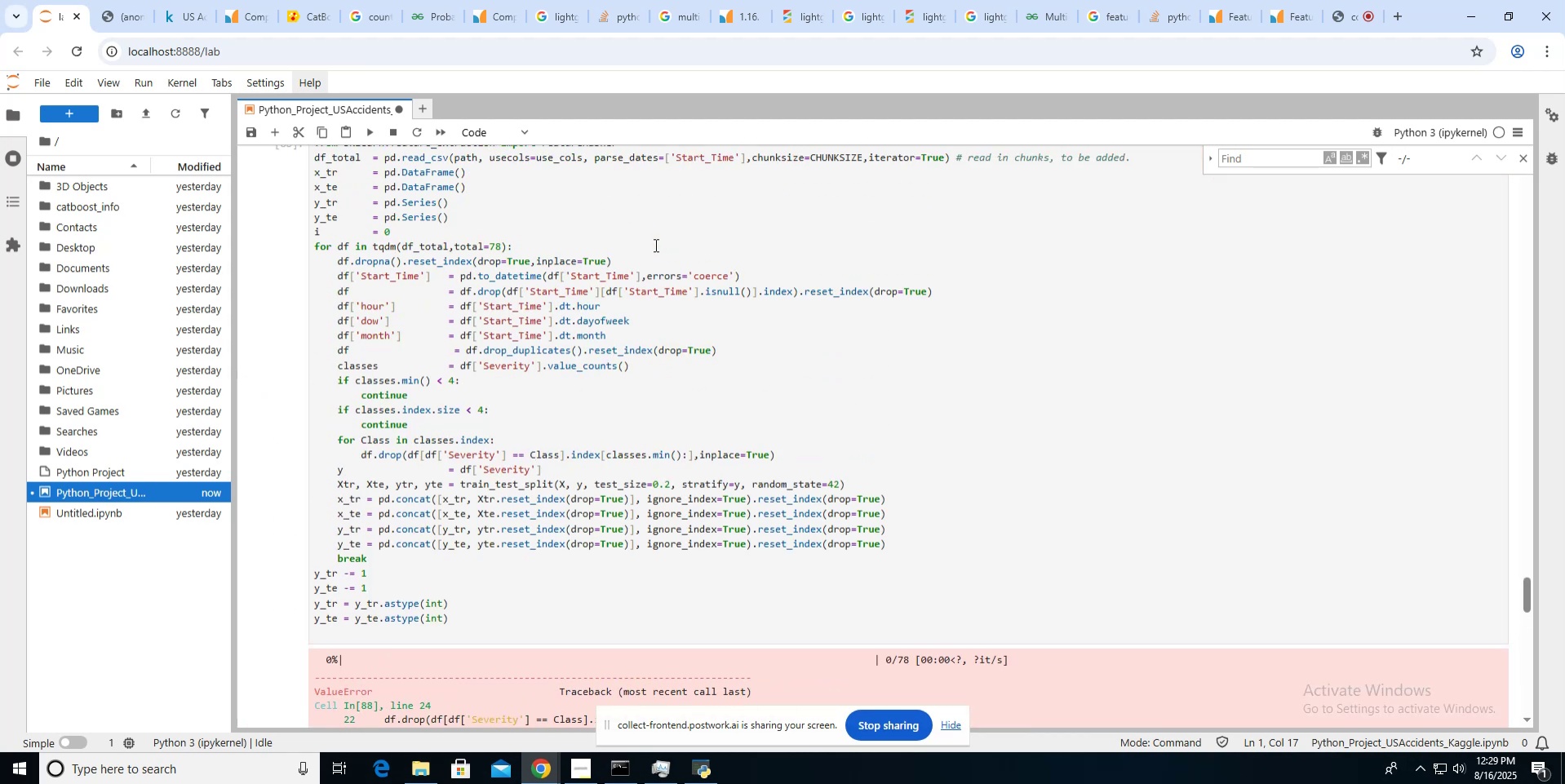 
wait(11.48)
 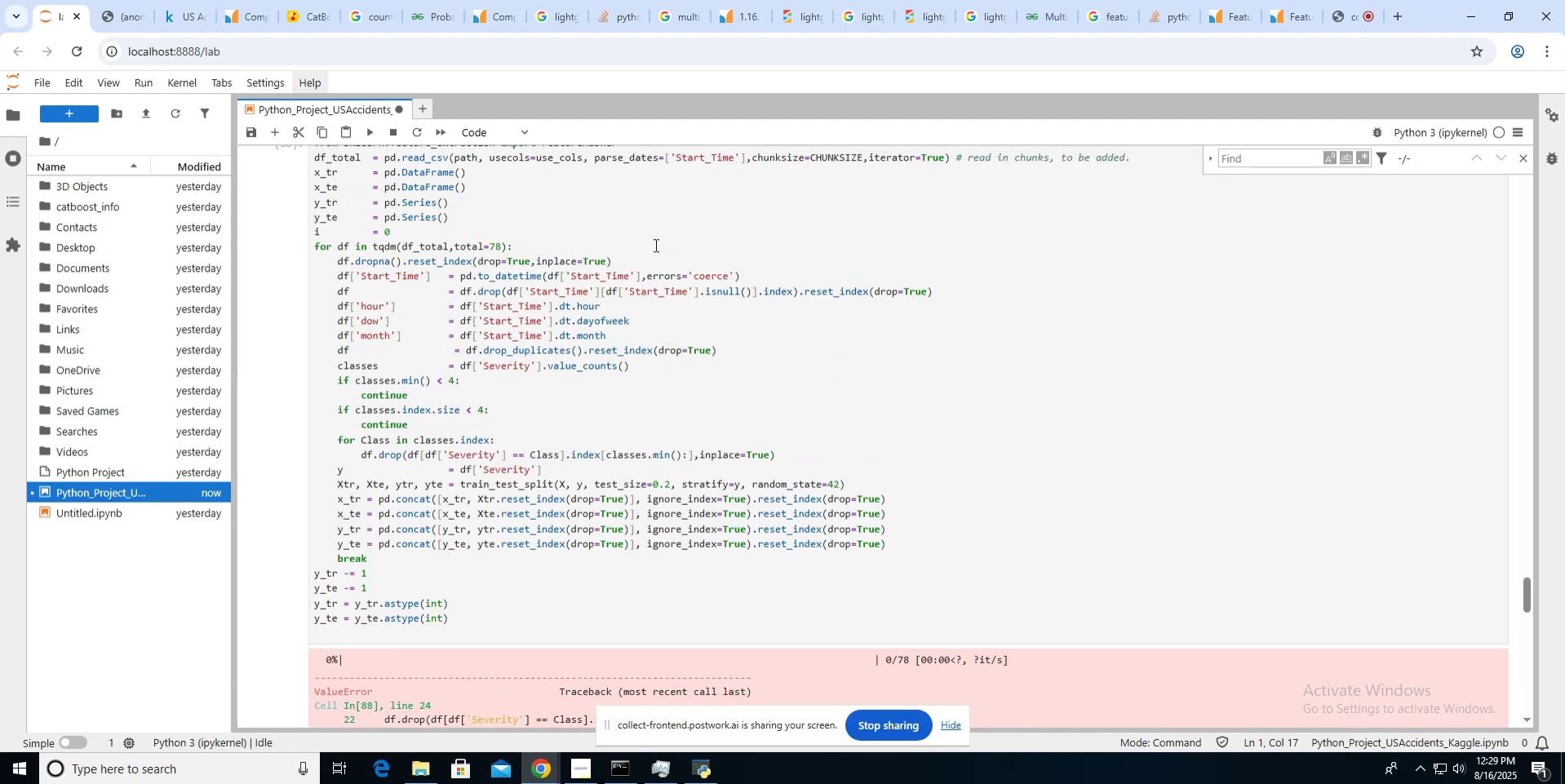 
scroll: coordinate [654, 245], scroll_direction: down, amount: 12.0
 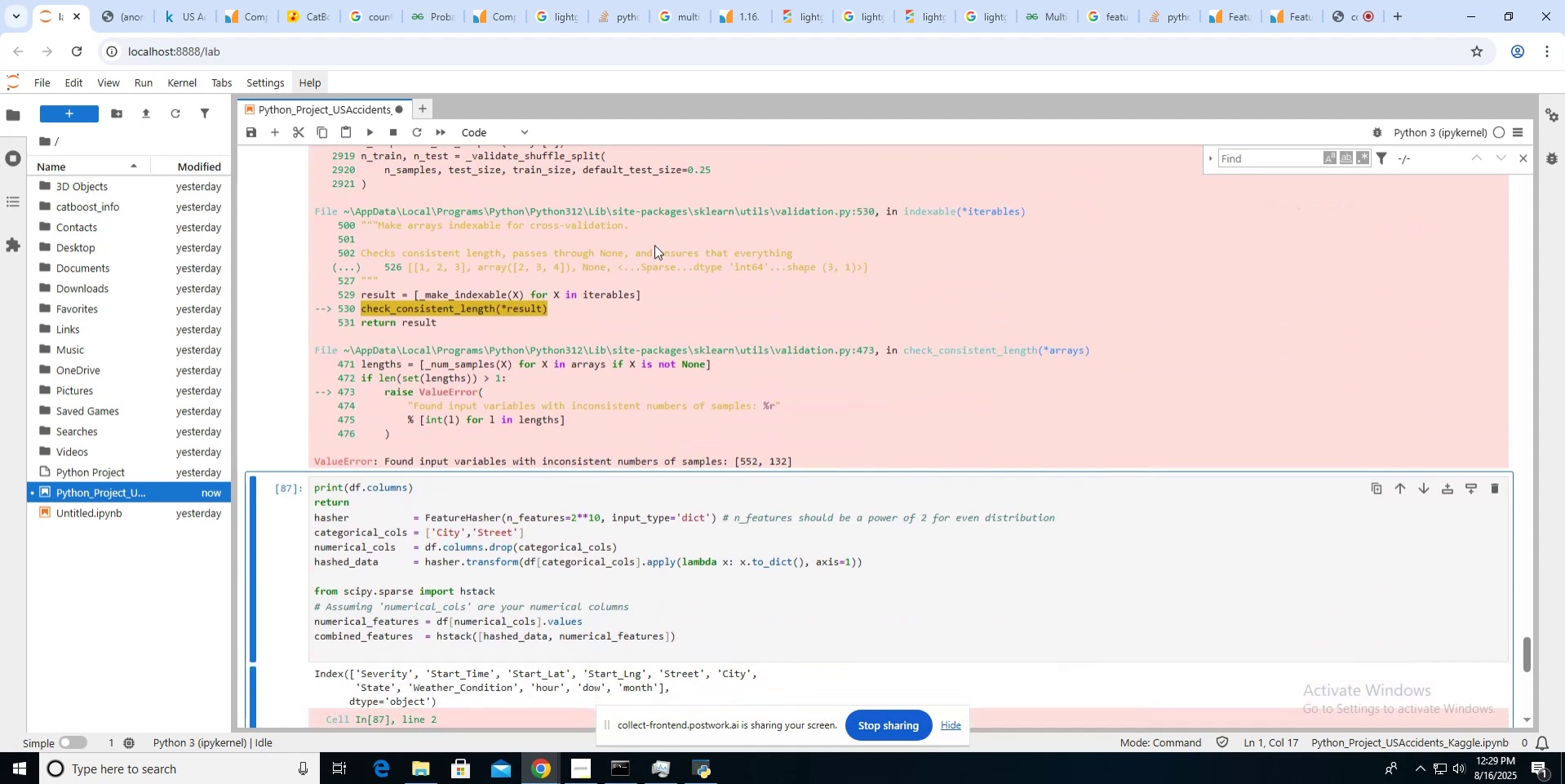 
scroll: coordinate [654, 245], scroll_direction: up, amount: 5.0
 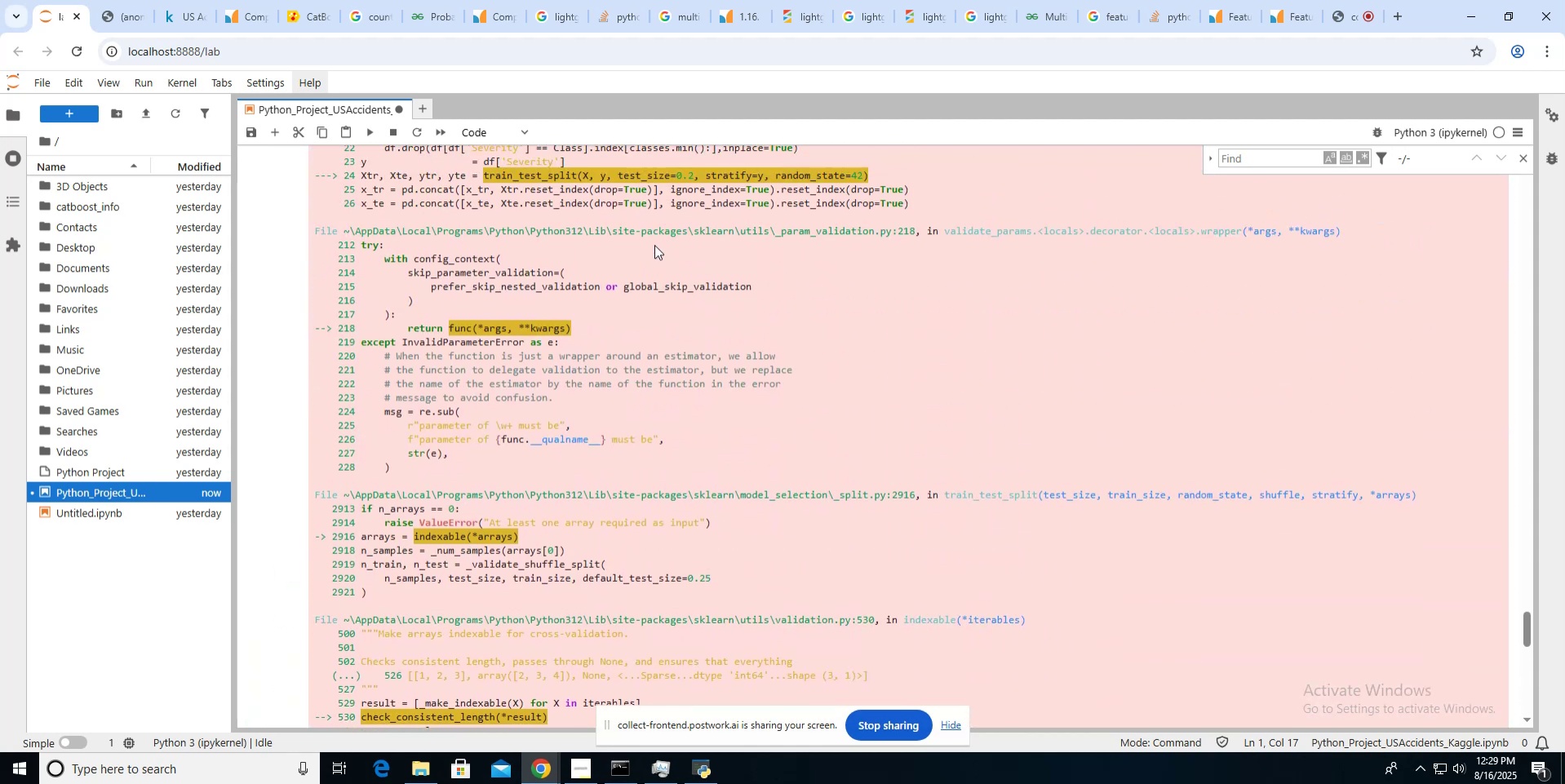 
scroll: coordinate [654, 245], scroll_direction: down, amount: 9.0
 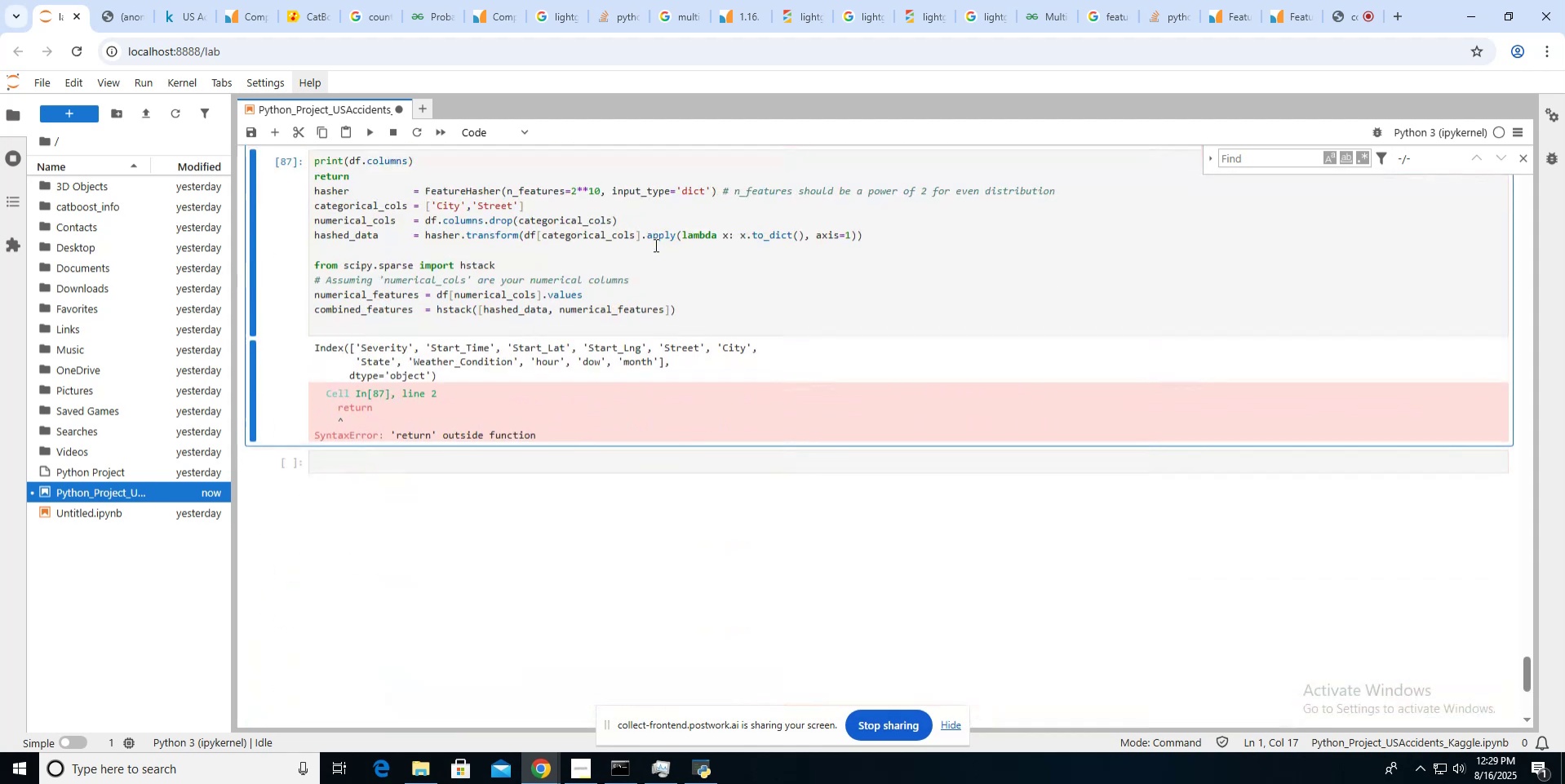 
scroll: coordinate [654, 245], scroll_direction: up, amount: 1.0
 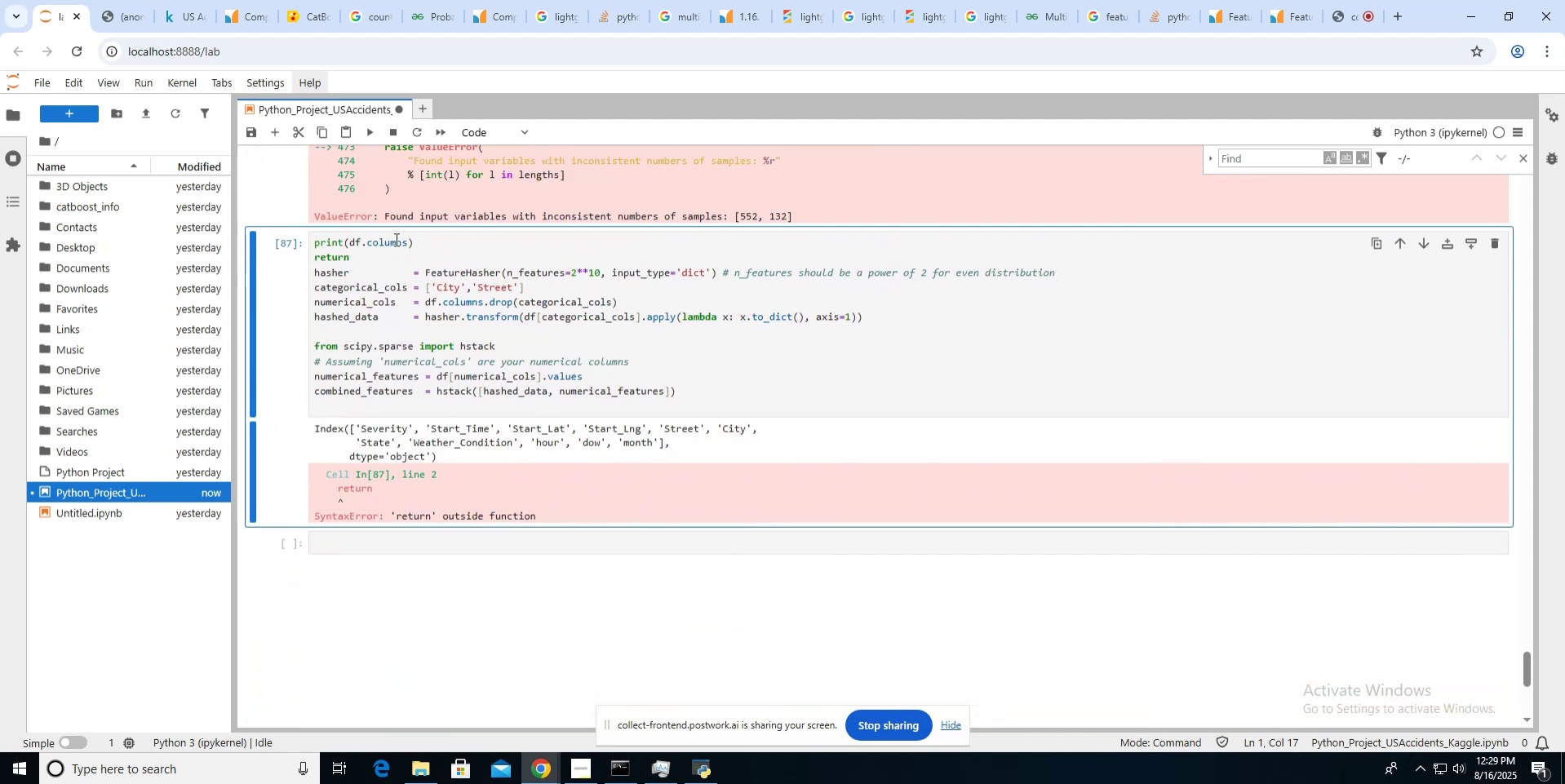 
double_click([395, 239])
 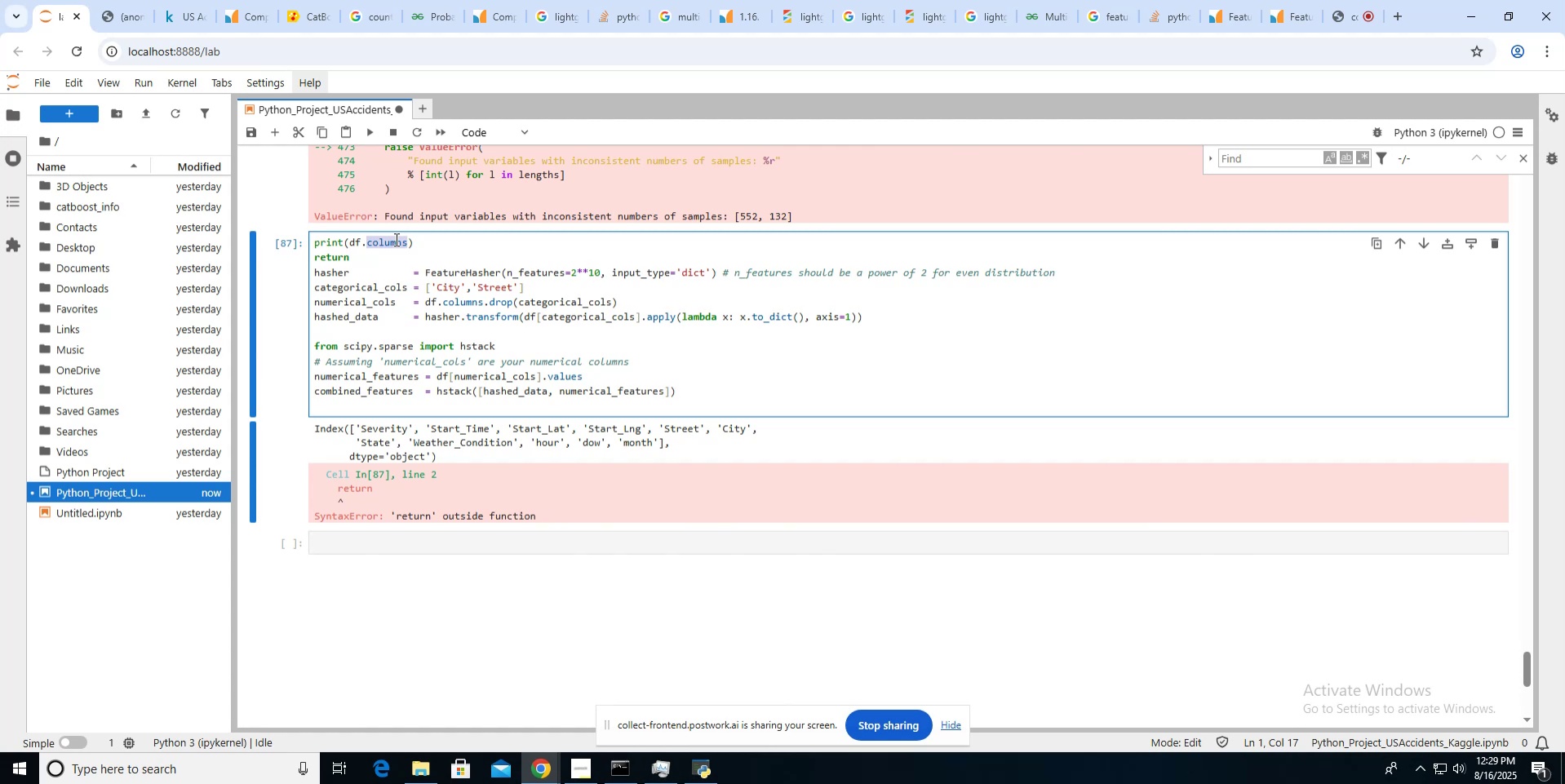 
key(Backspace)
 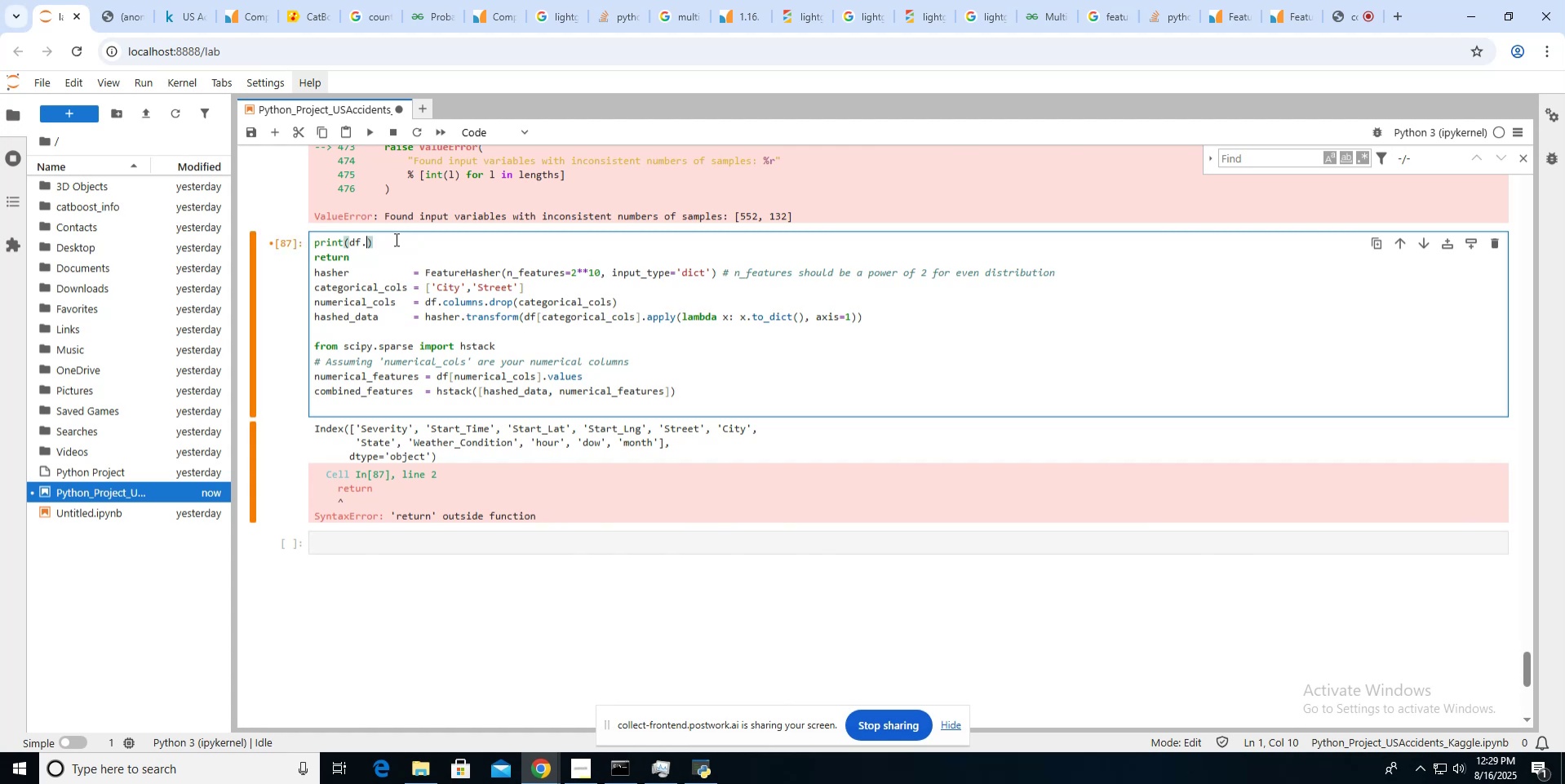 
key(Backspace)
 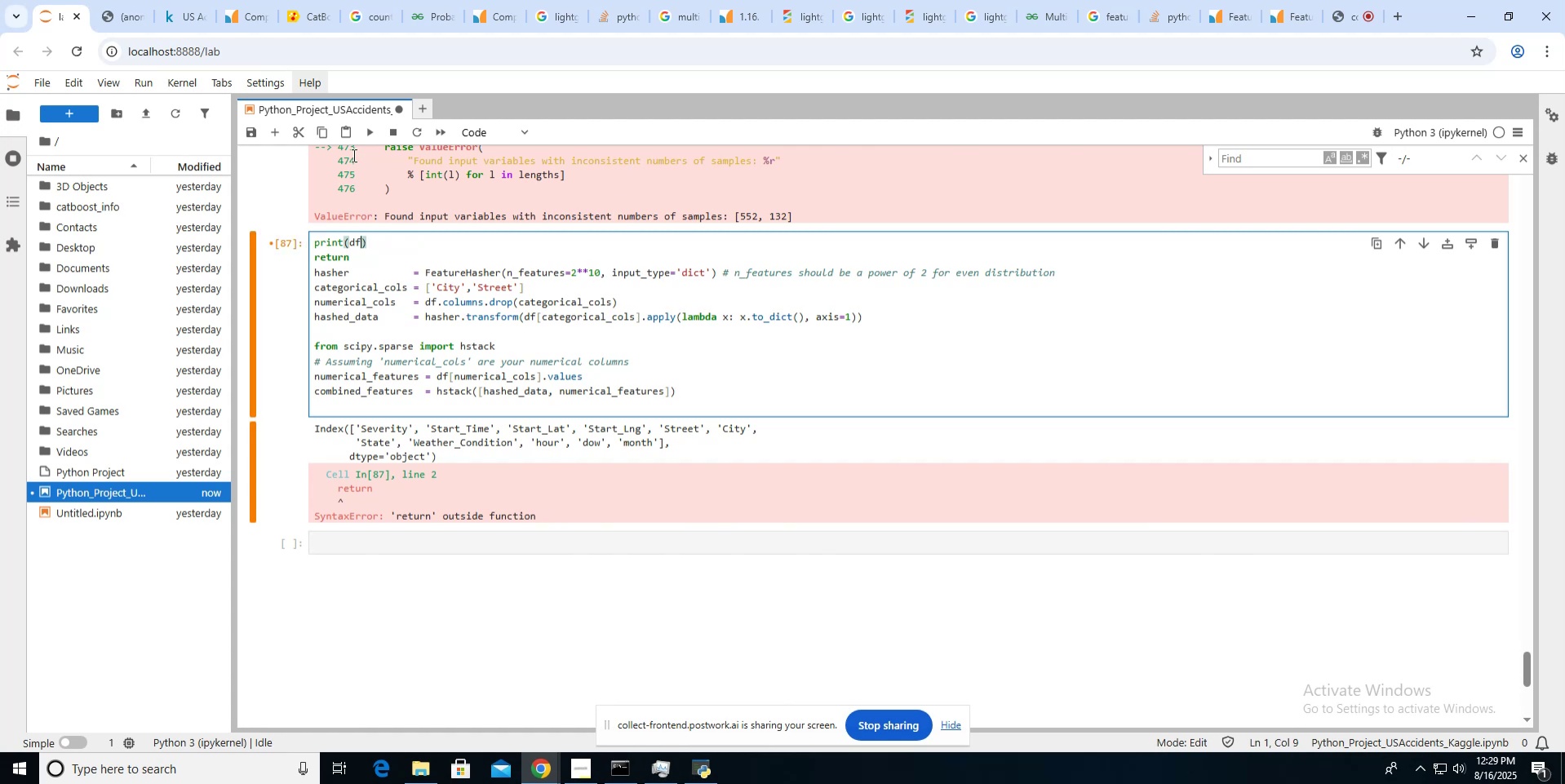 
left_click([365, 129])
 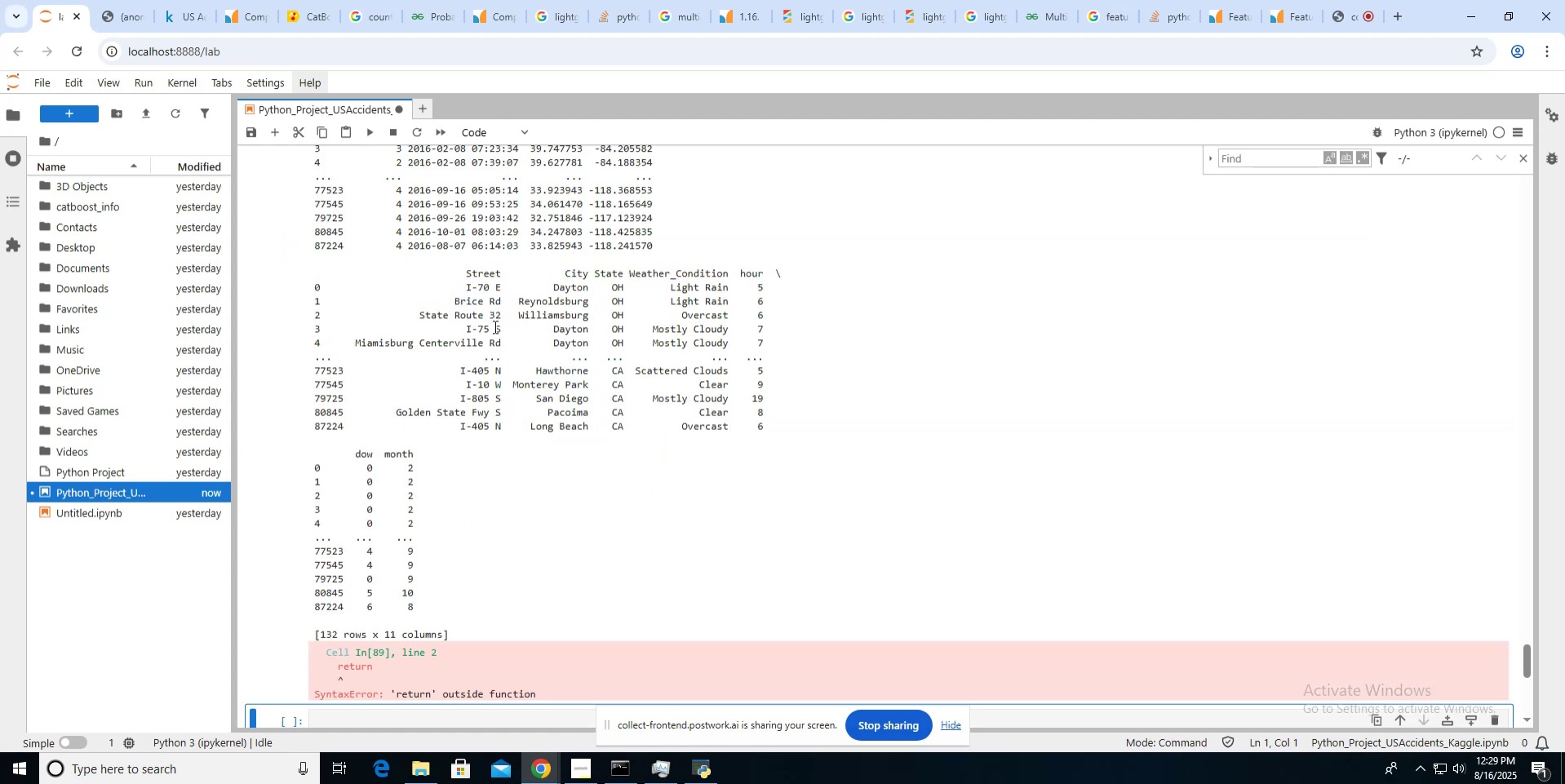 
scroll: coordinate [494, 326], scroll_direction: up, amount: 4.0
 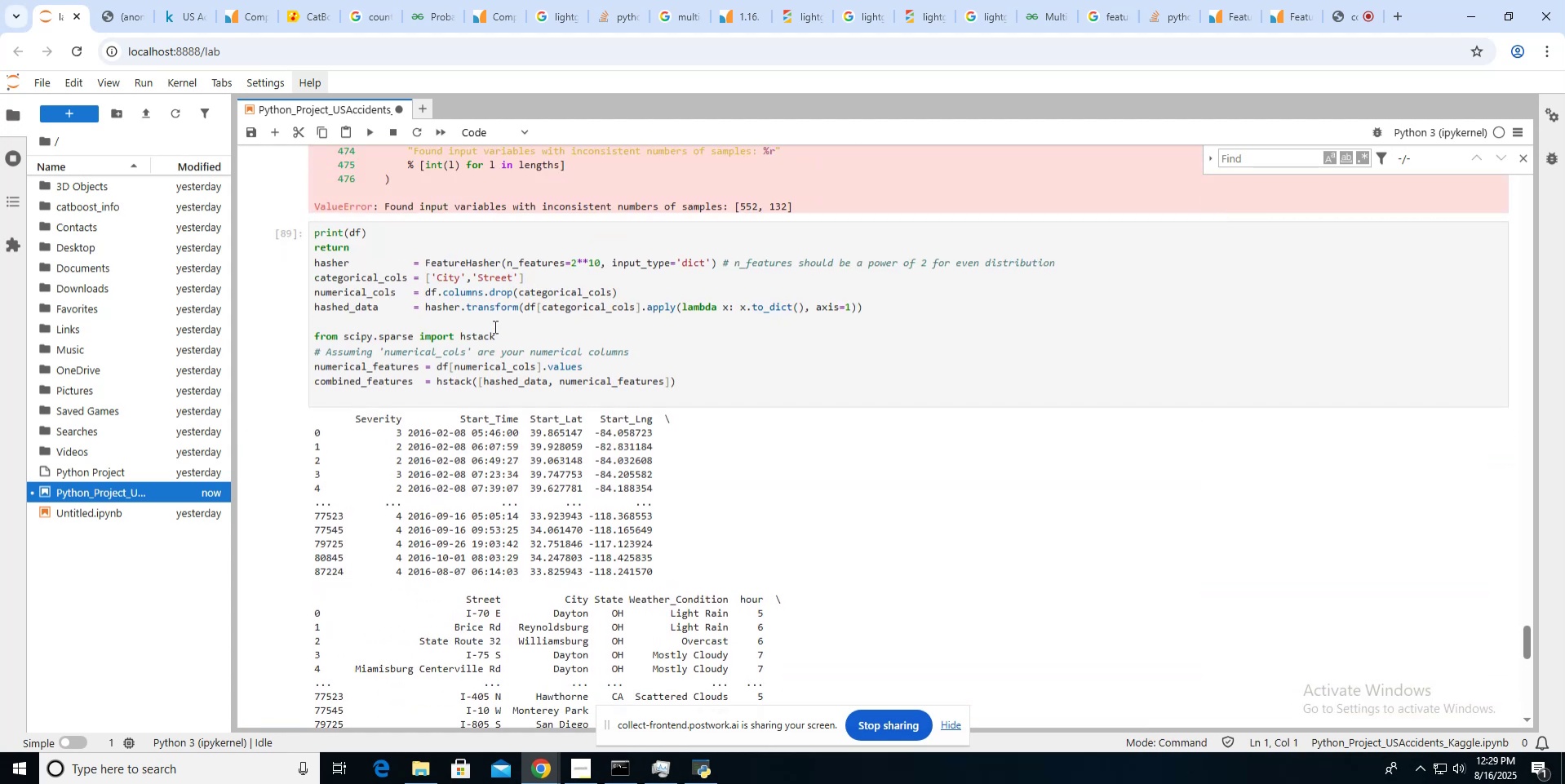 
scroll: coordinate [494, 326], scroll_direction: down, amount: 2.0
 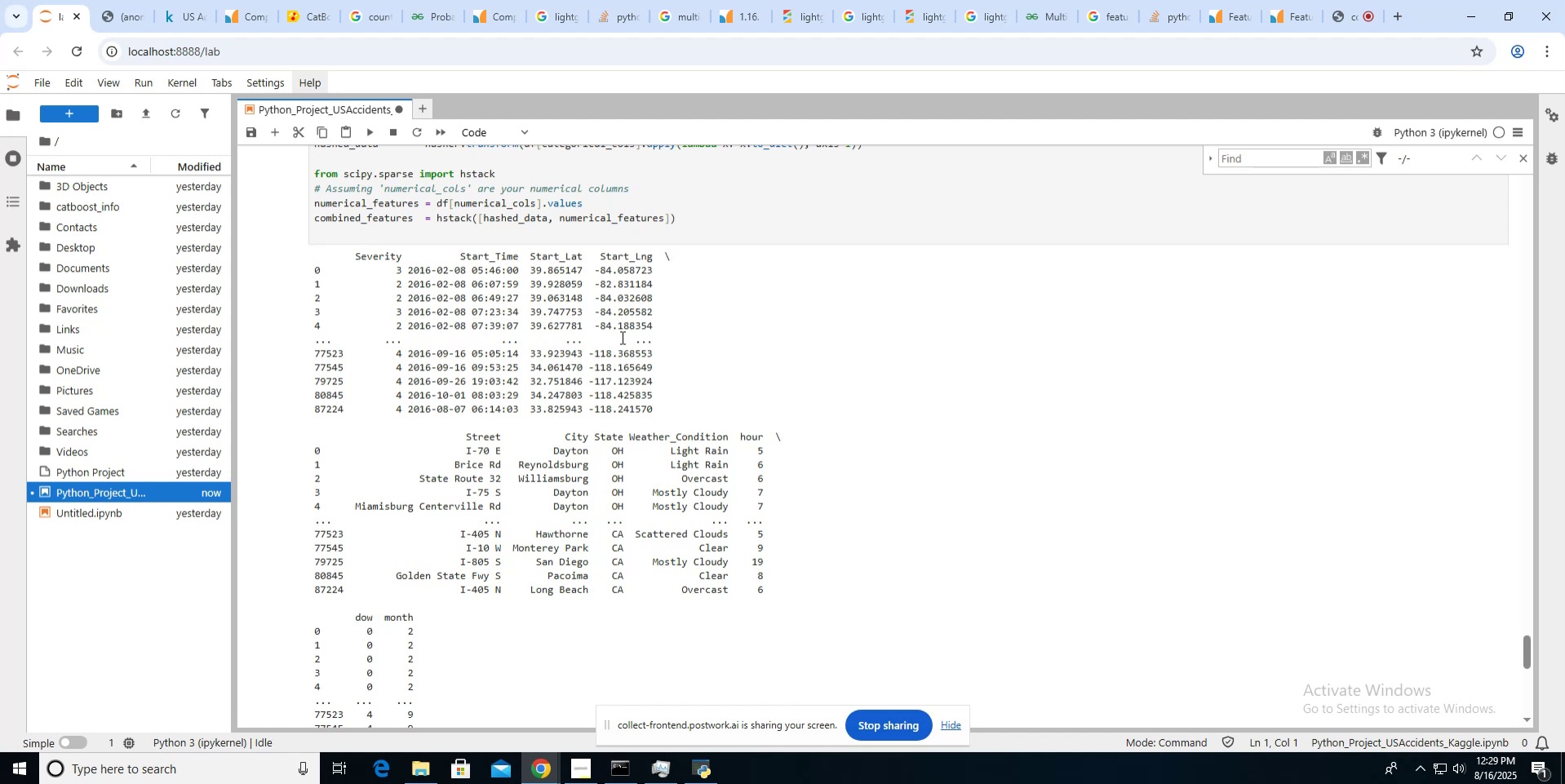 
wait(5.7)
 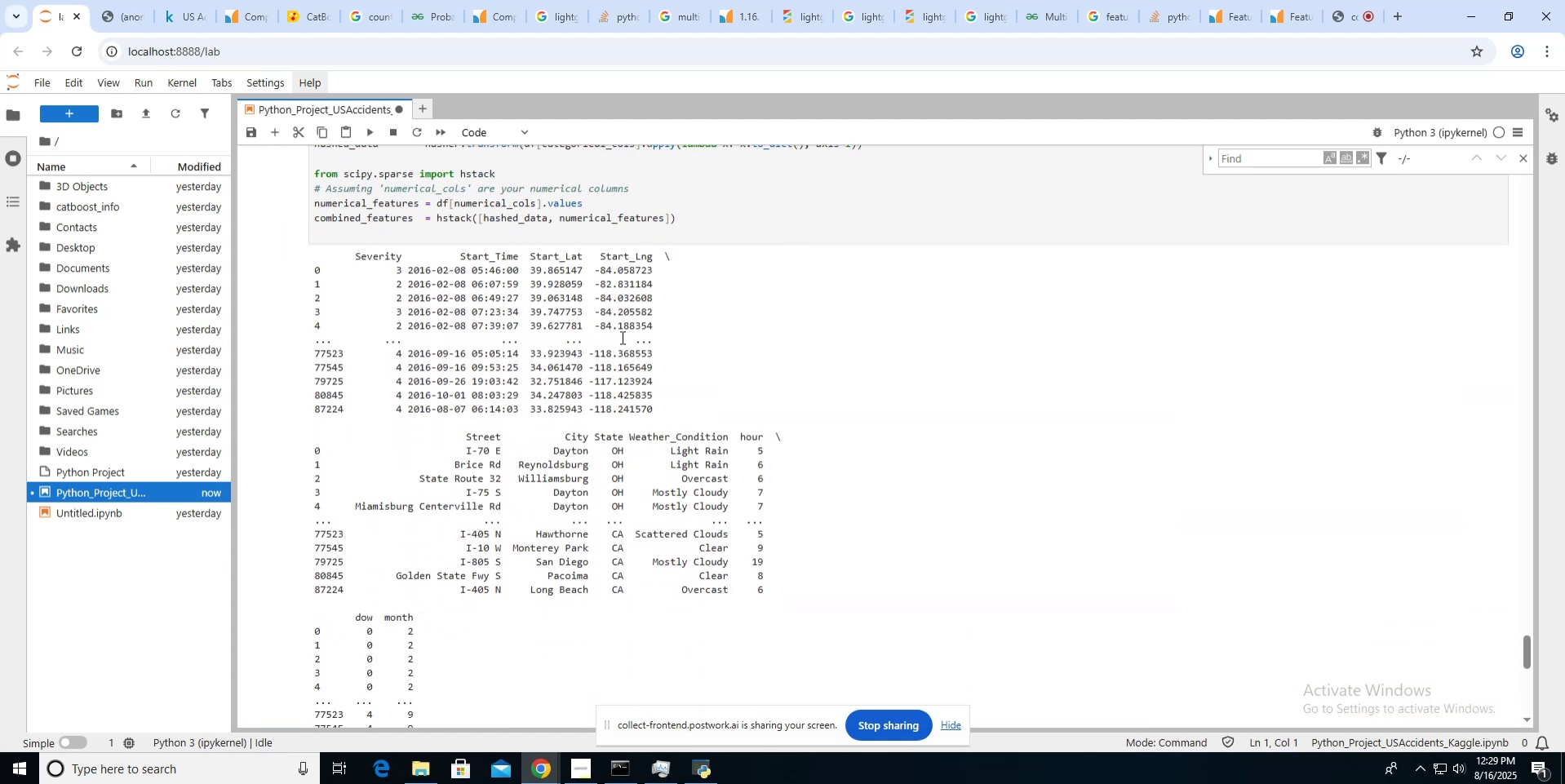 
scroll: coordinate [621, 337], scroll_direction: up, amount: 10.0
 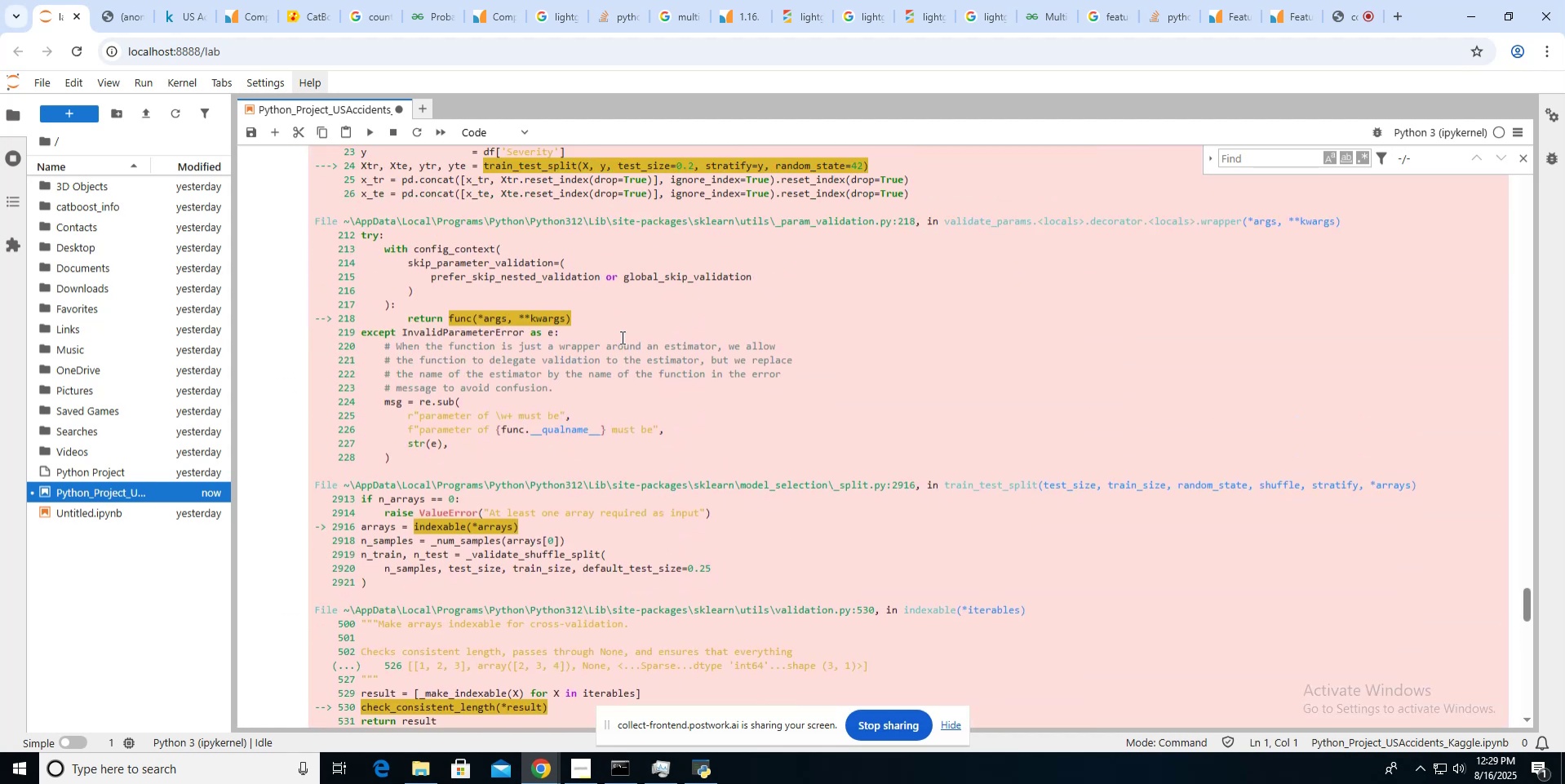 
scroll: coordinate [621, 337], scroll_direction: down, amount: 9.0
 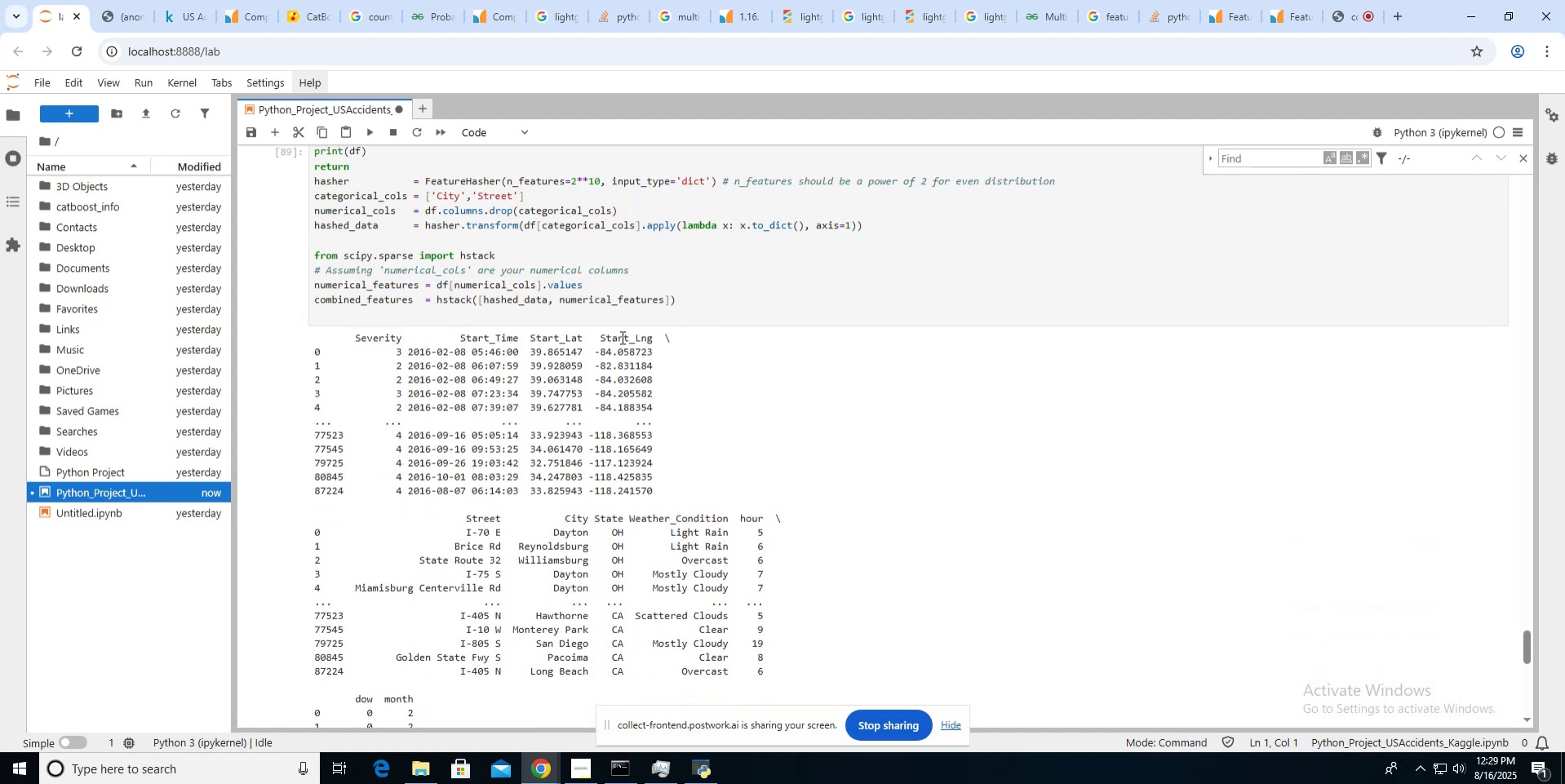 
scroll: coordinate [621, 337], scroll_direction: up, amount: 11.0
 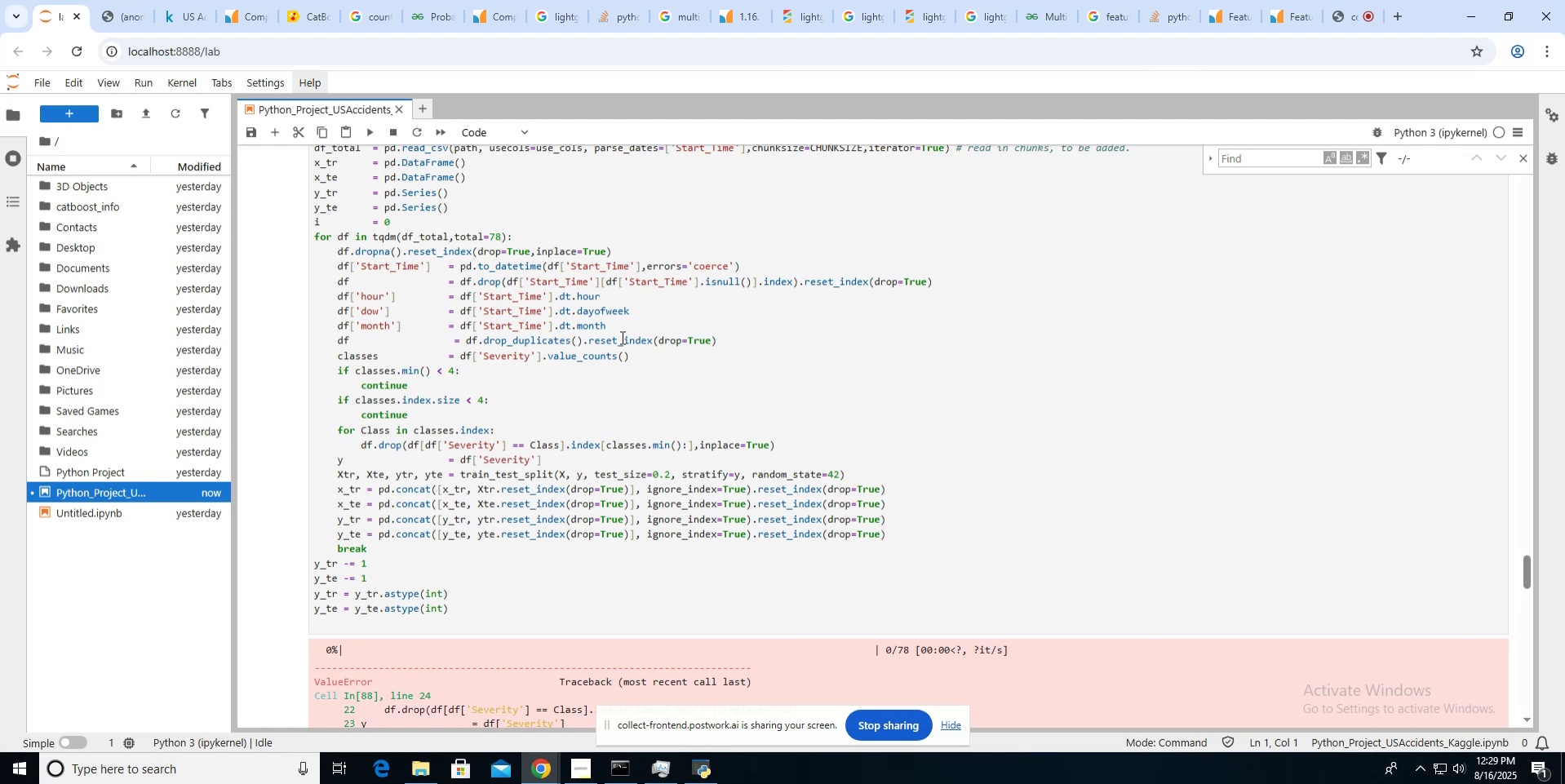 
wait(11.13)
 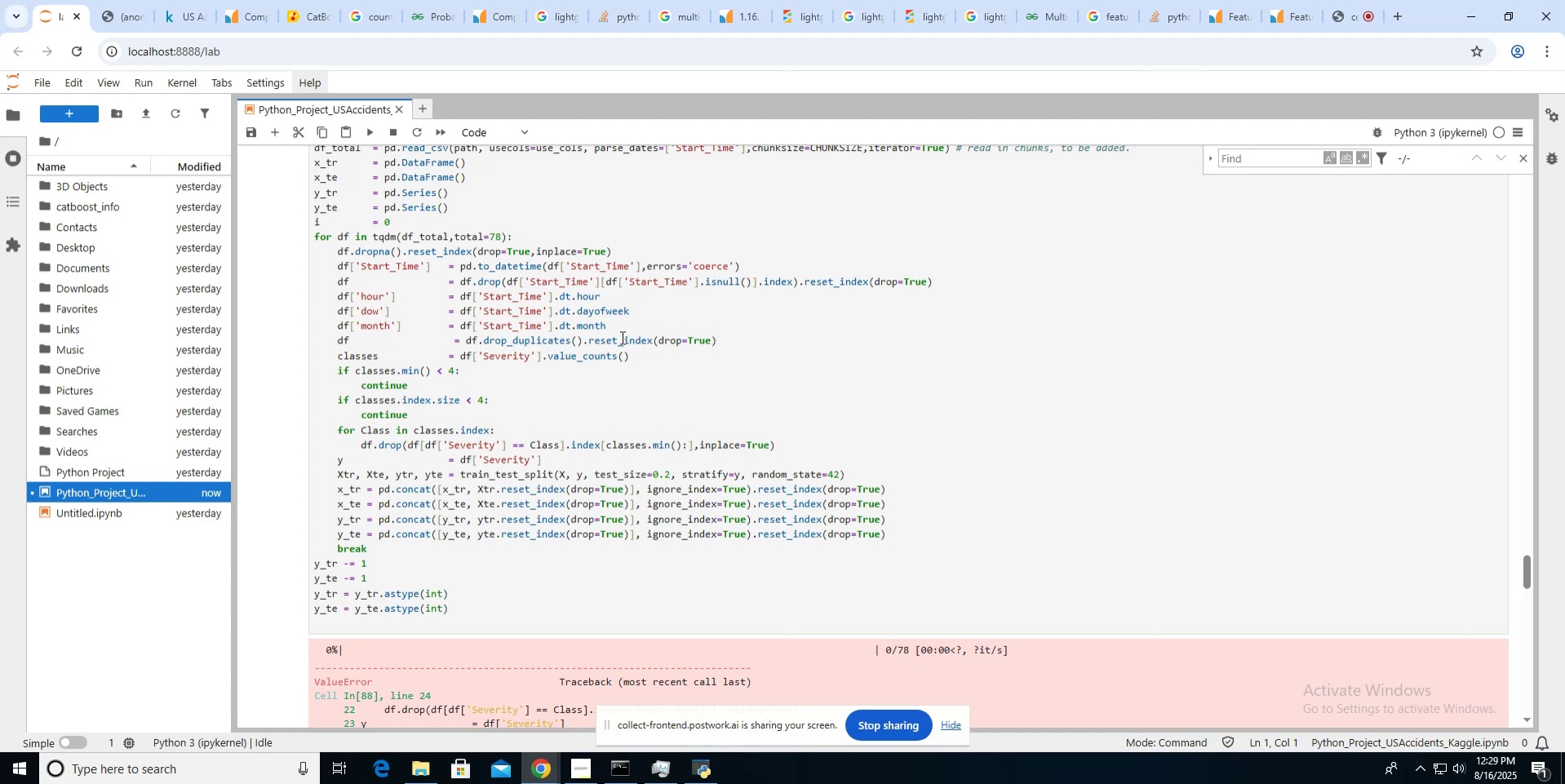 
scroll: coordinate [621, 337], scroll_direction: down, amount: 13.0
 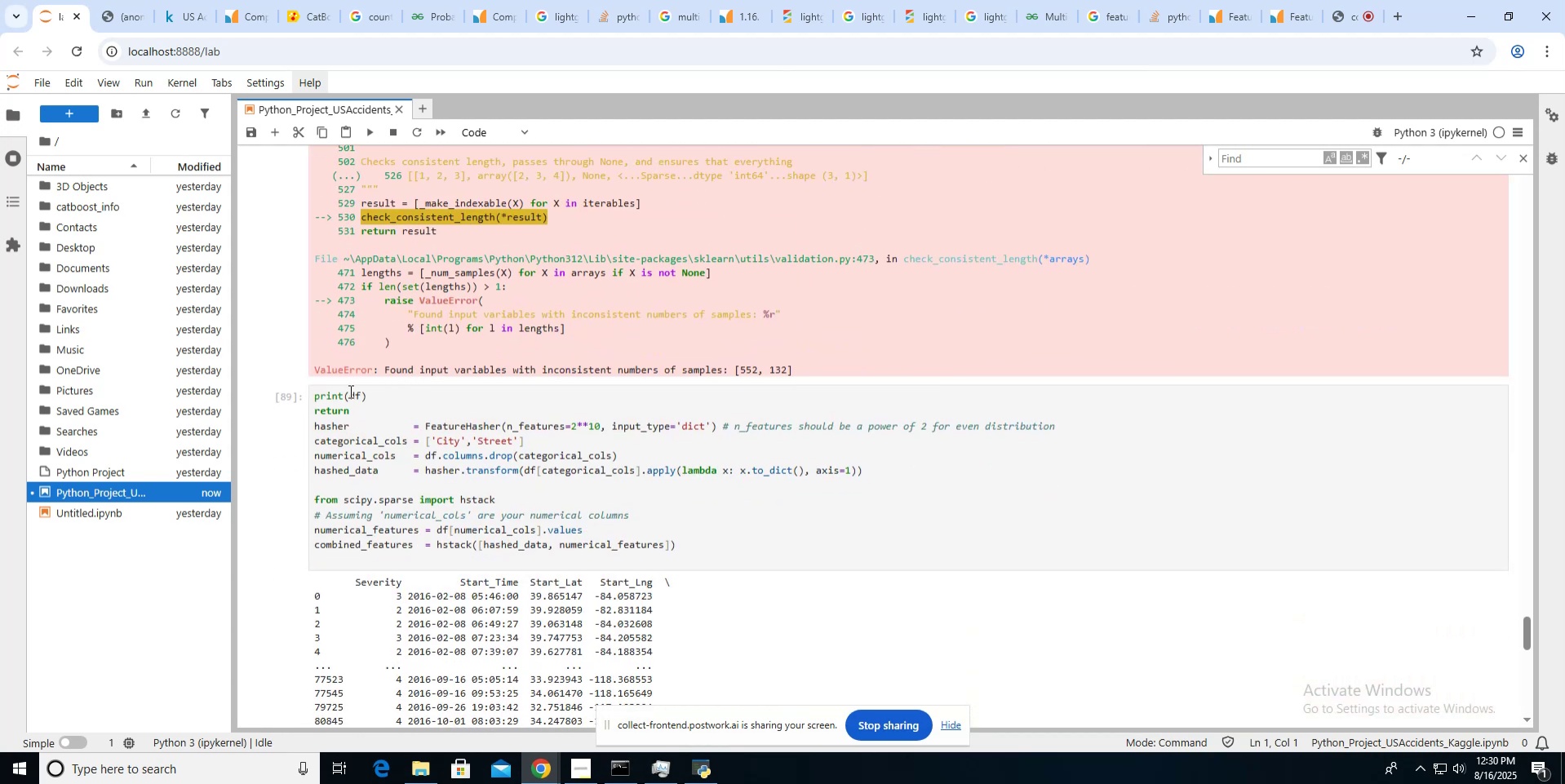 
double_click([349, 391])
 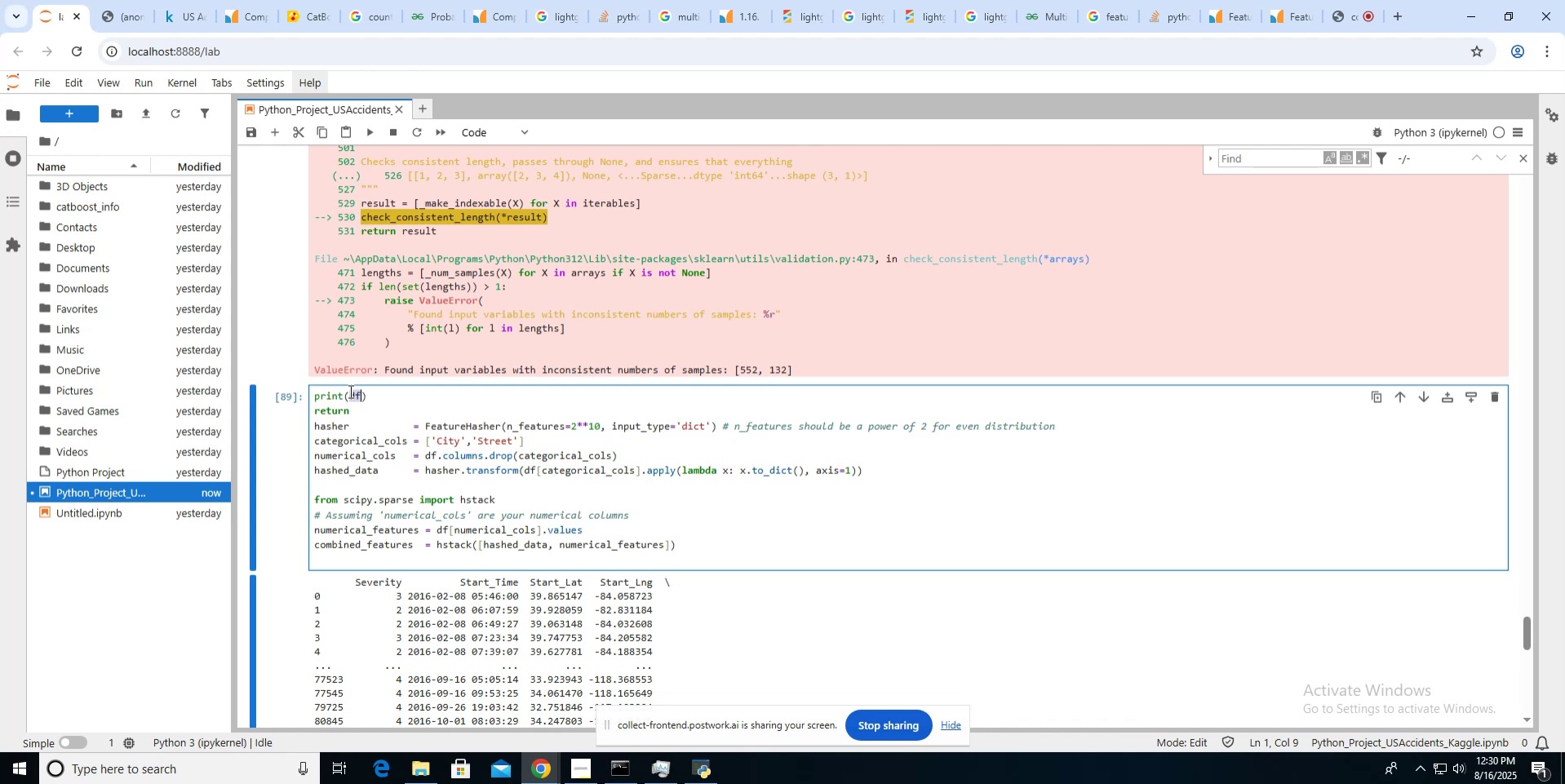 
type(classes)
 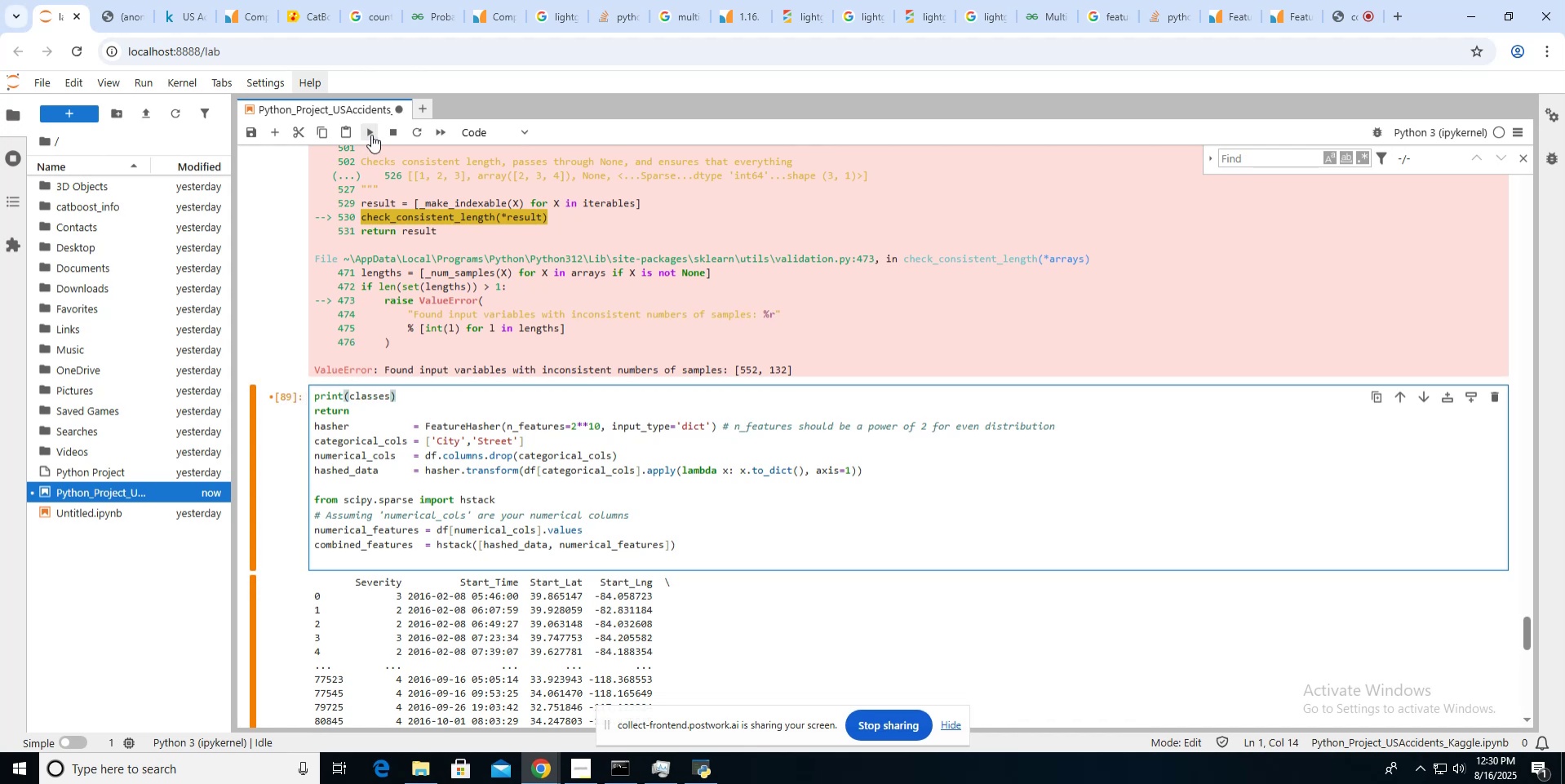 
left_click([371, 135])
 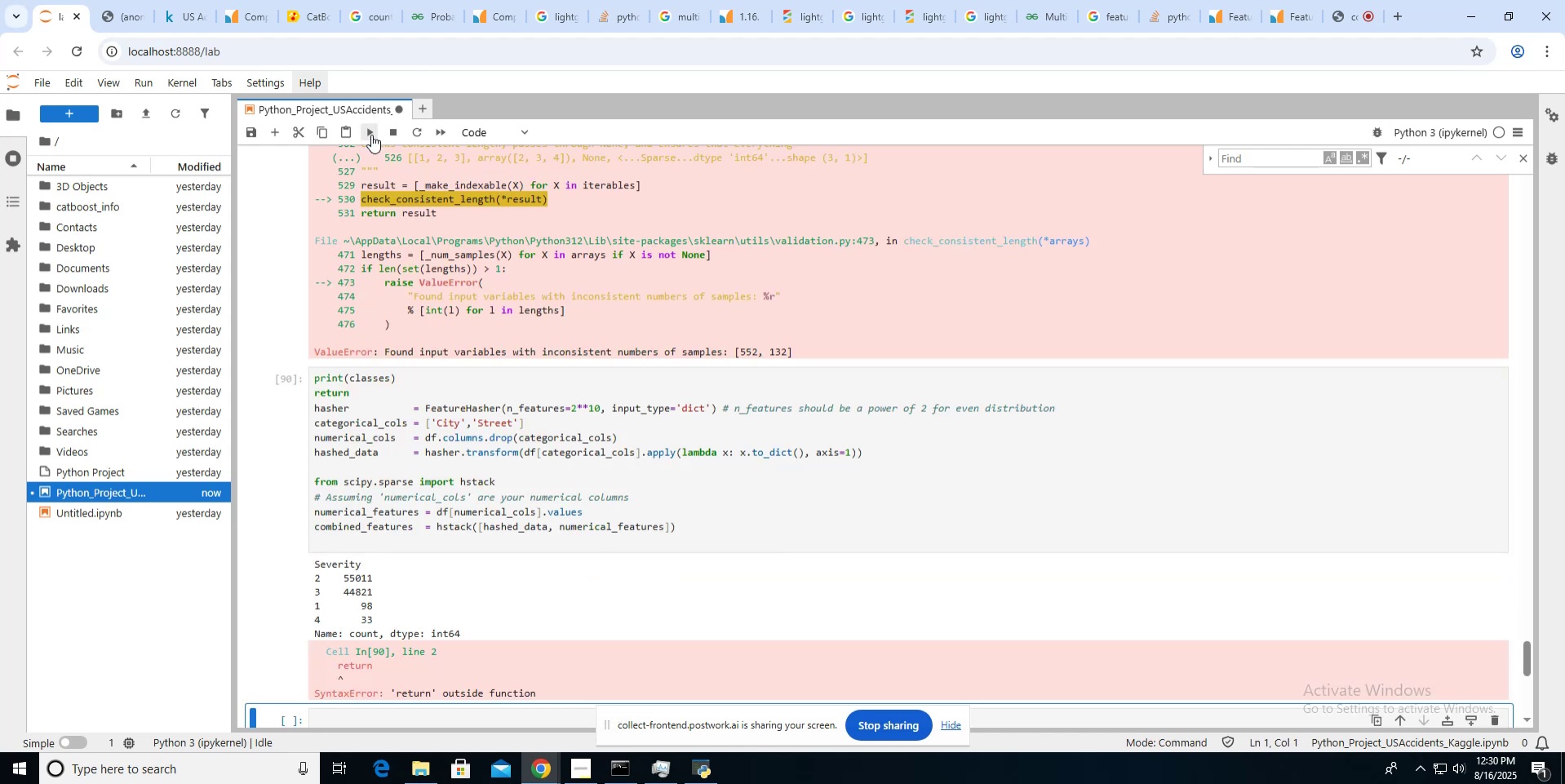 
wait(5.69)
 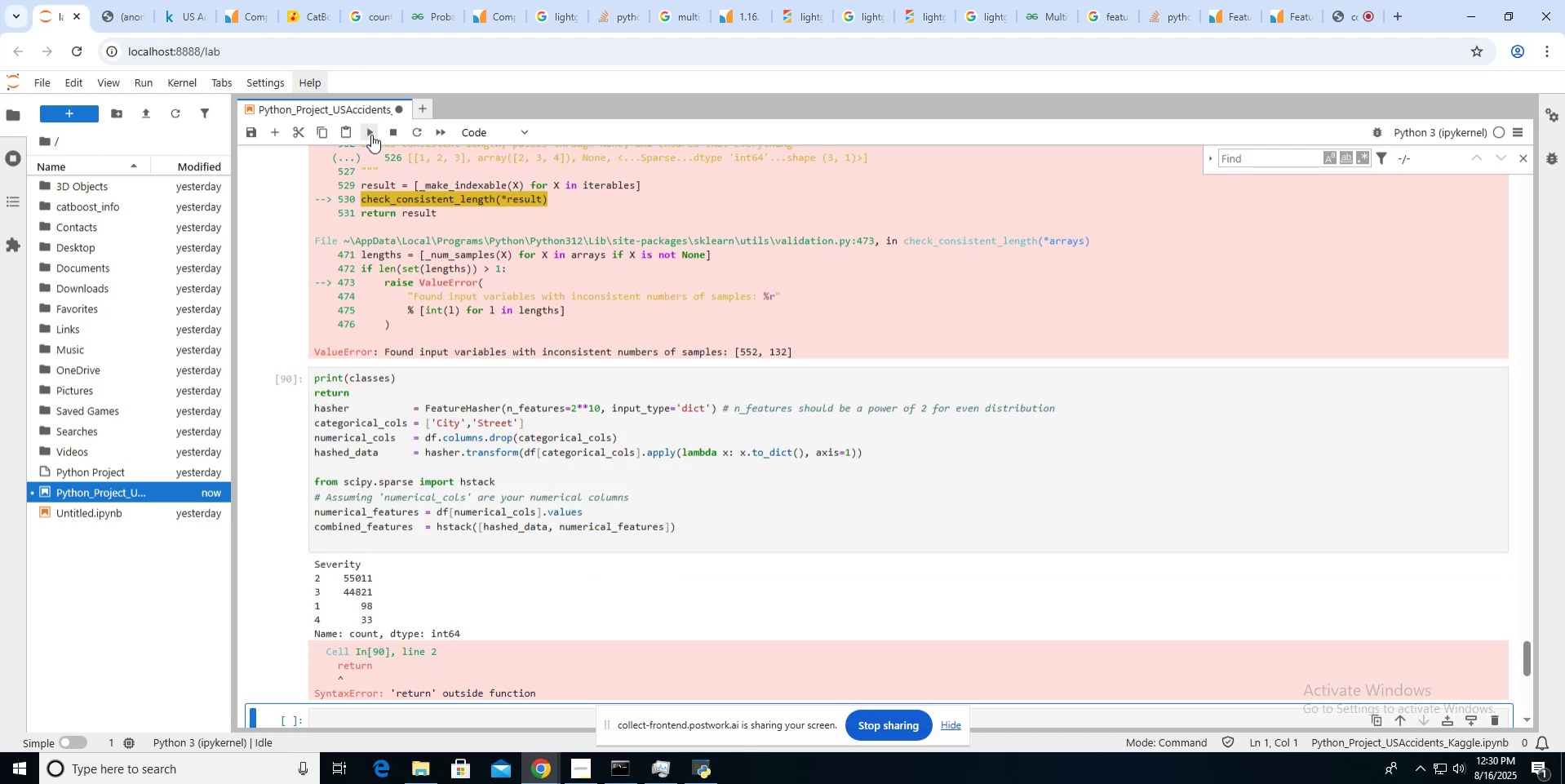 
scroll: coordinate [522, 164], scroll_direction: up, amount: 9.0
 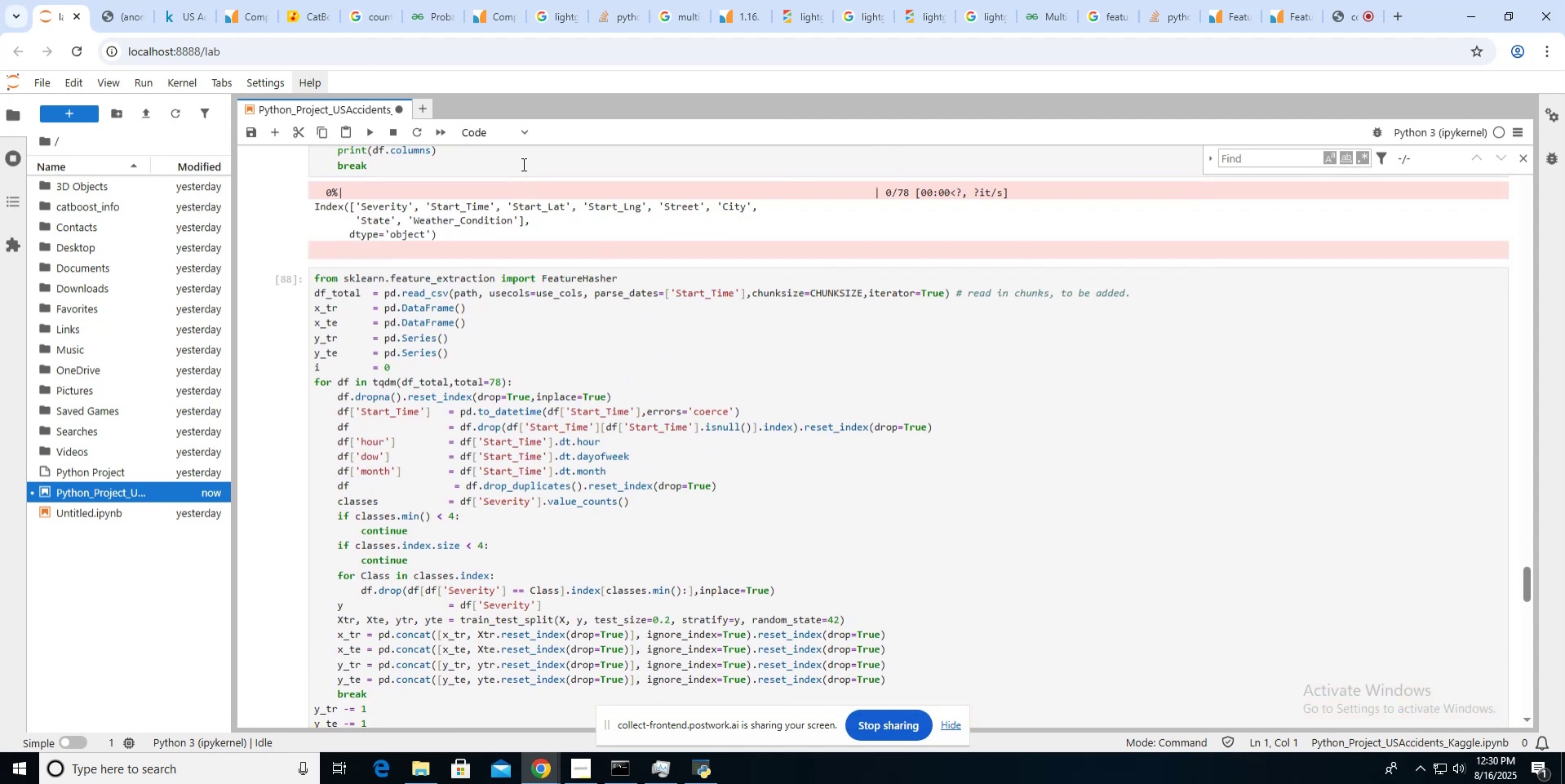 
scroll: coordinate [522, 164], scroll_direction: down, amount: 1.0
 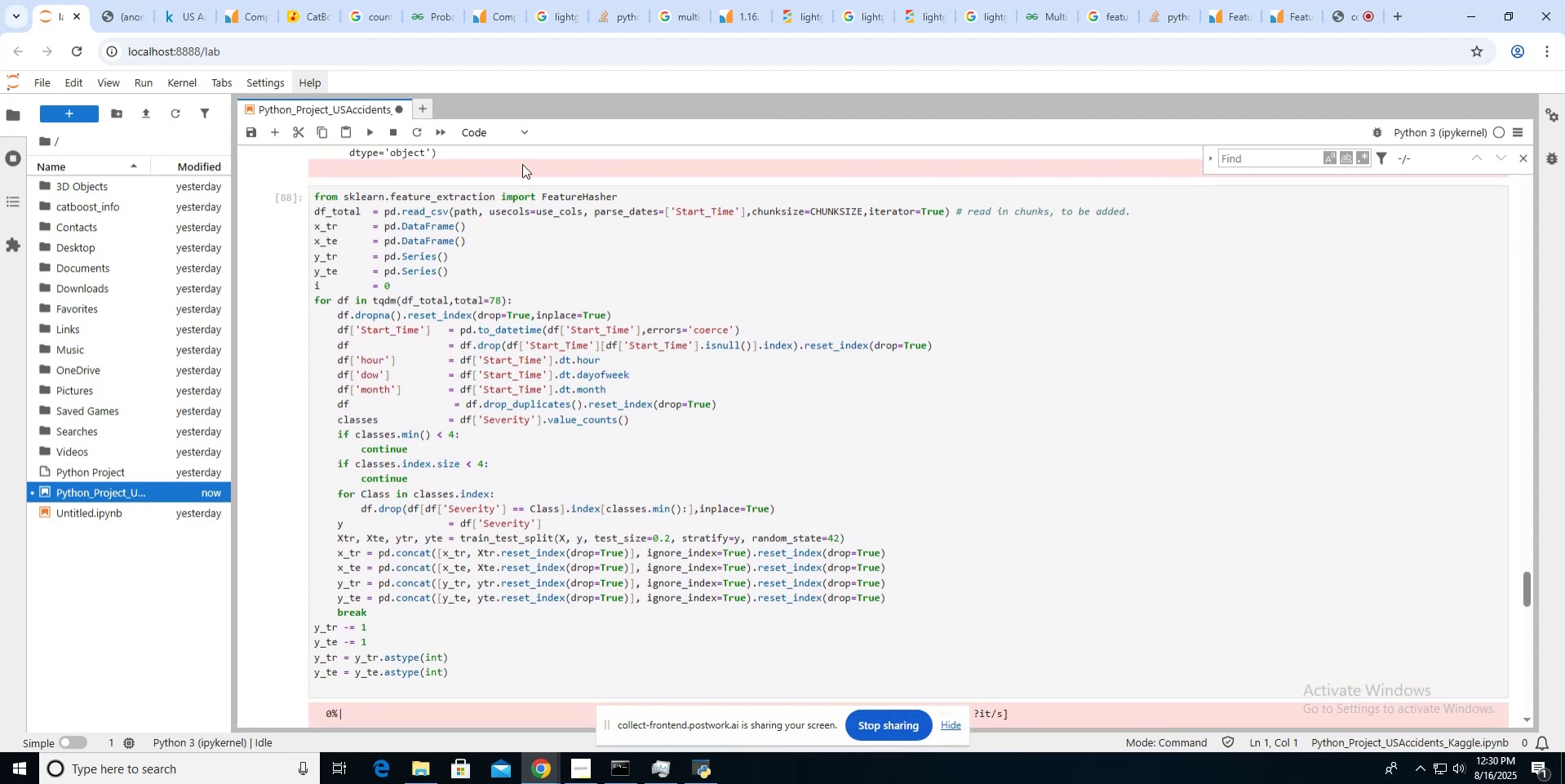 
wait(7.91)
 